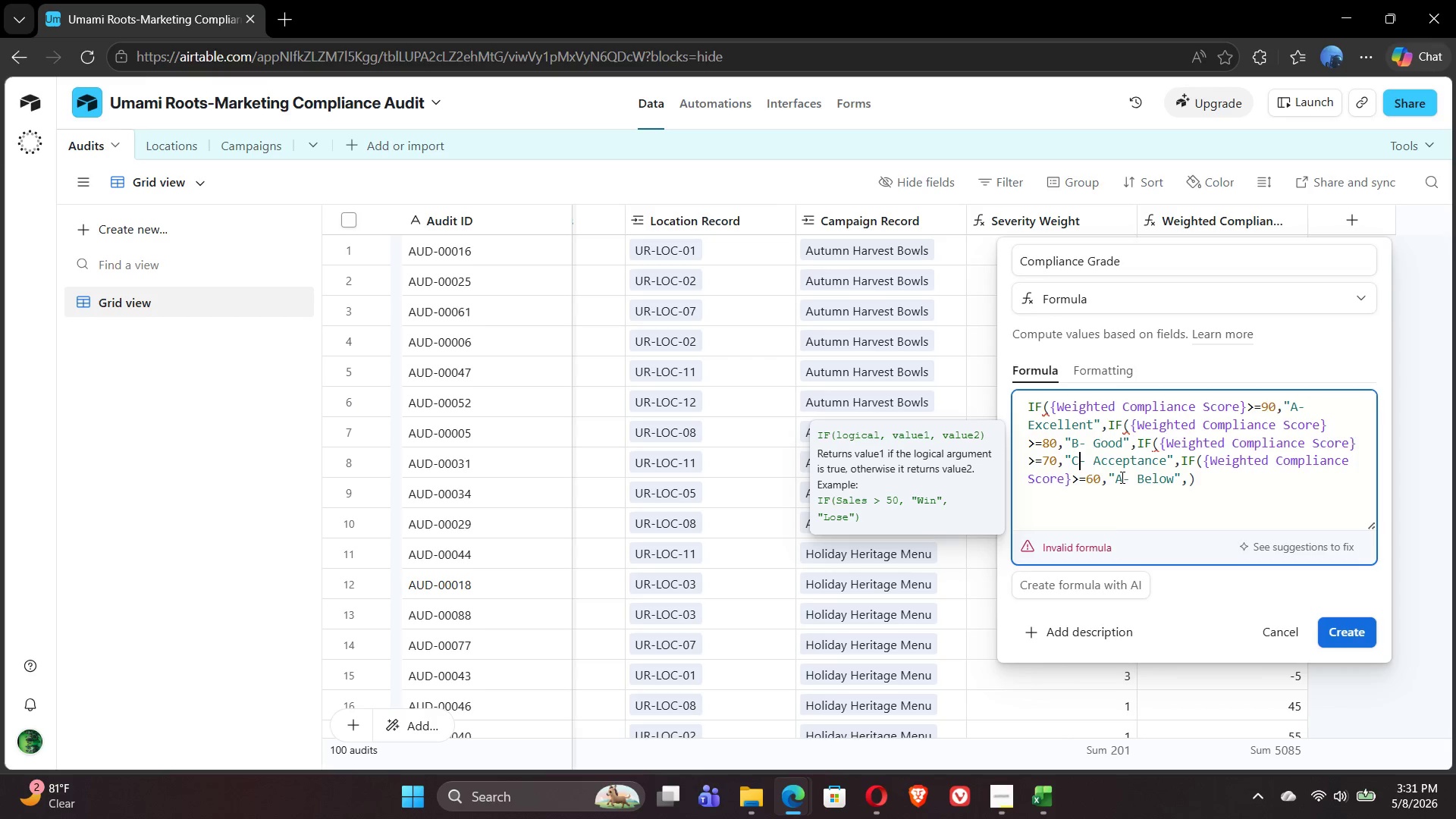 
left_click([1121, 478])
 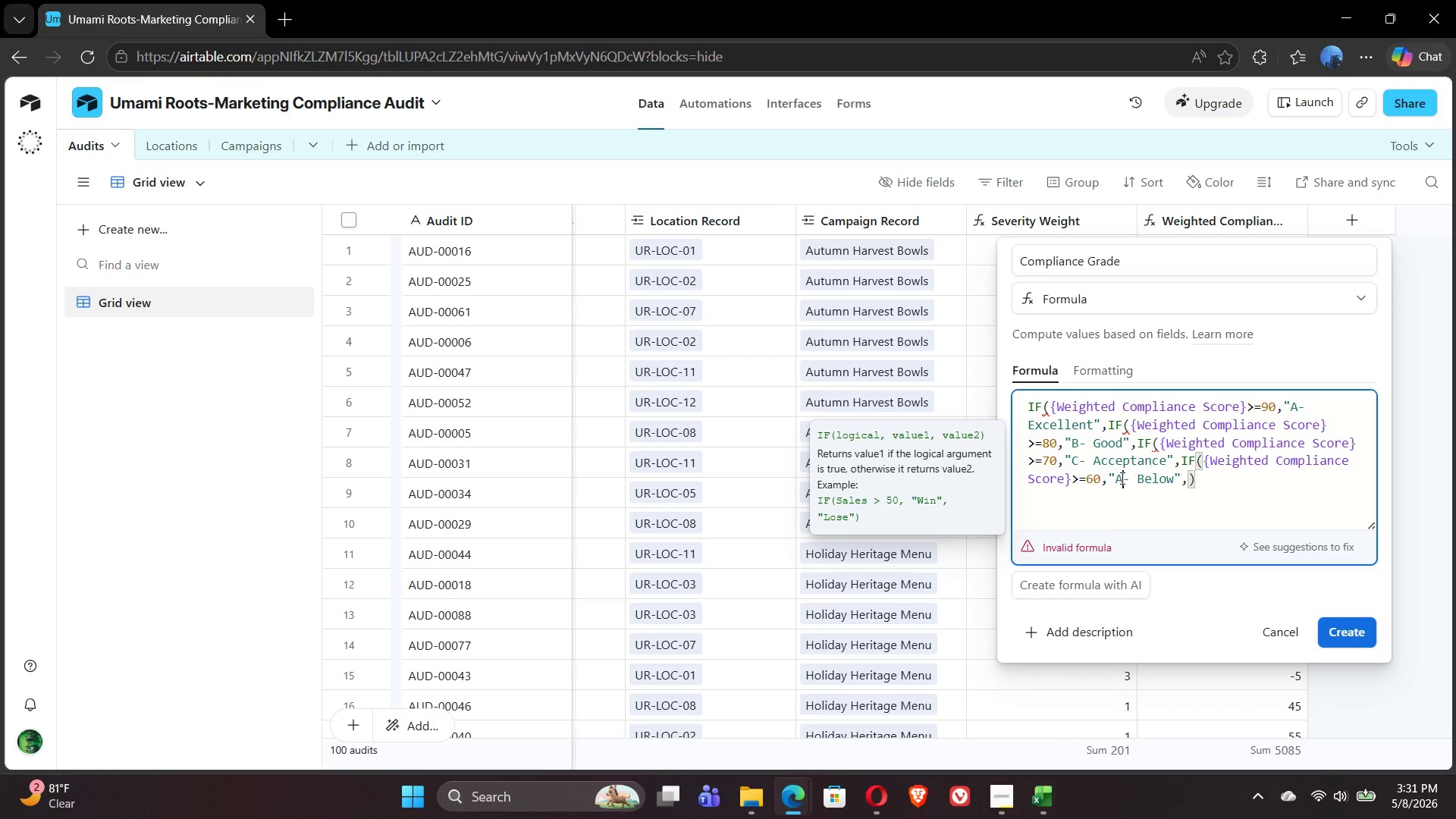 
key(Backspace)
 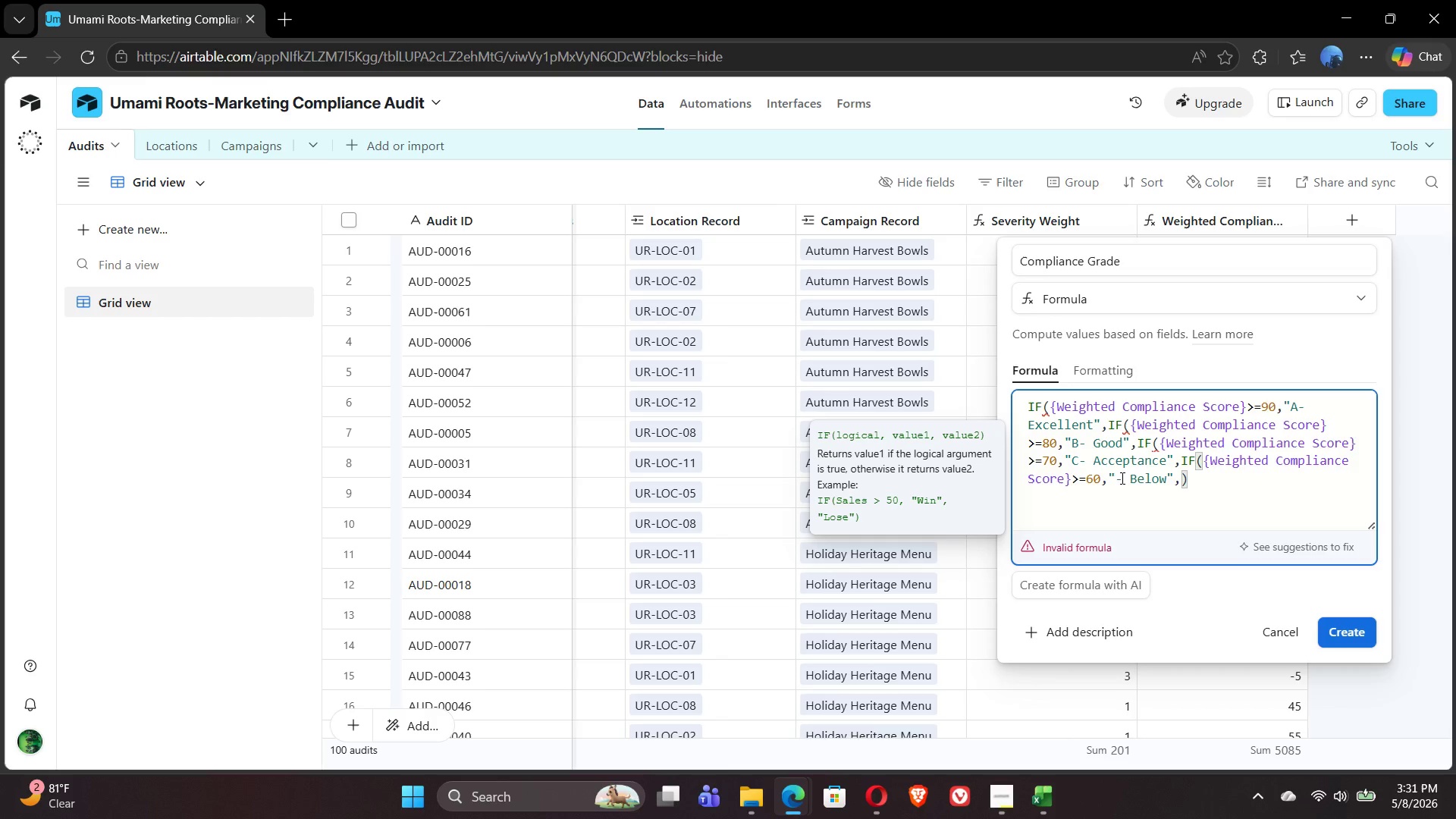 
key(Shift+D)
 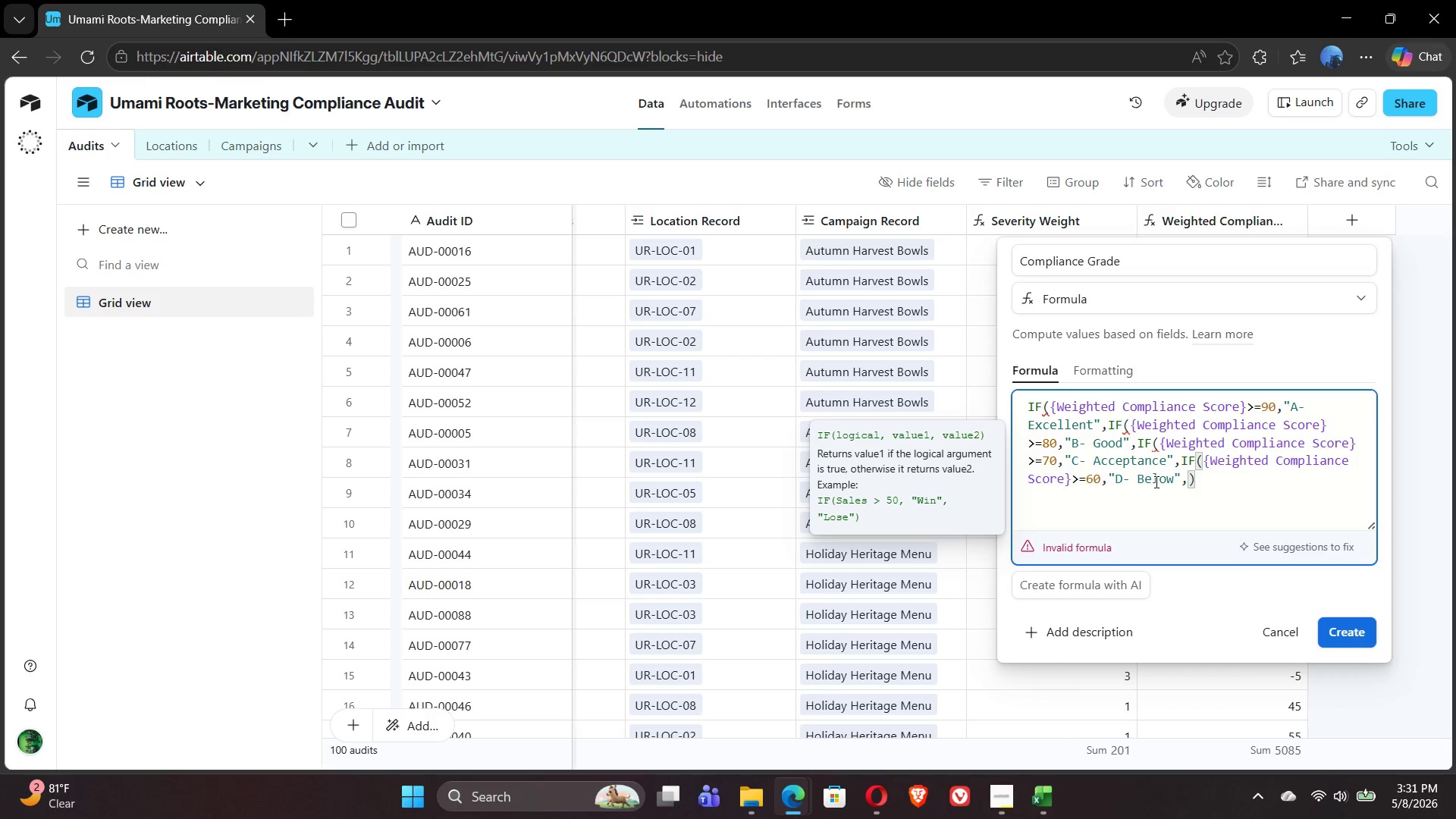 
left_click([1173, 482])
 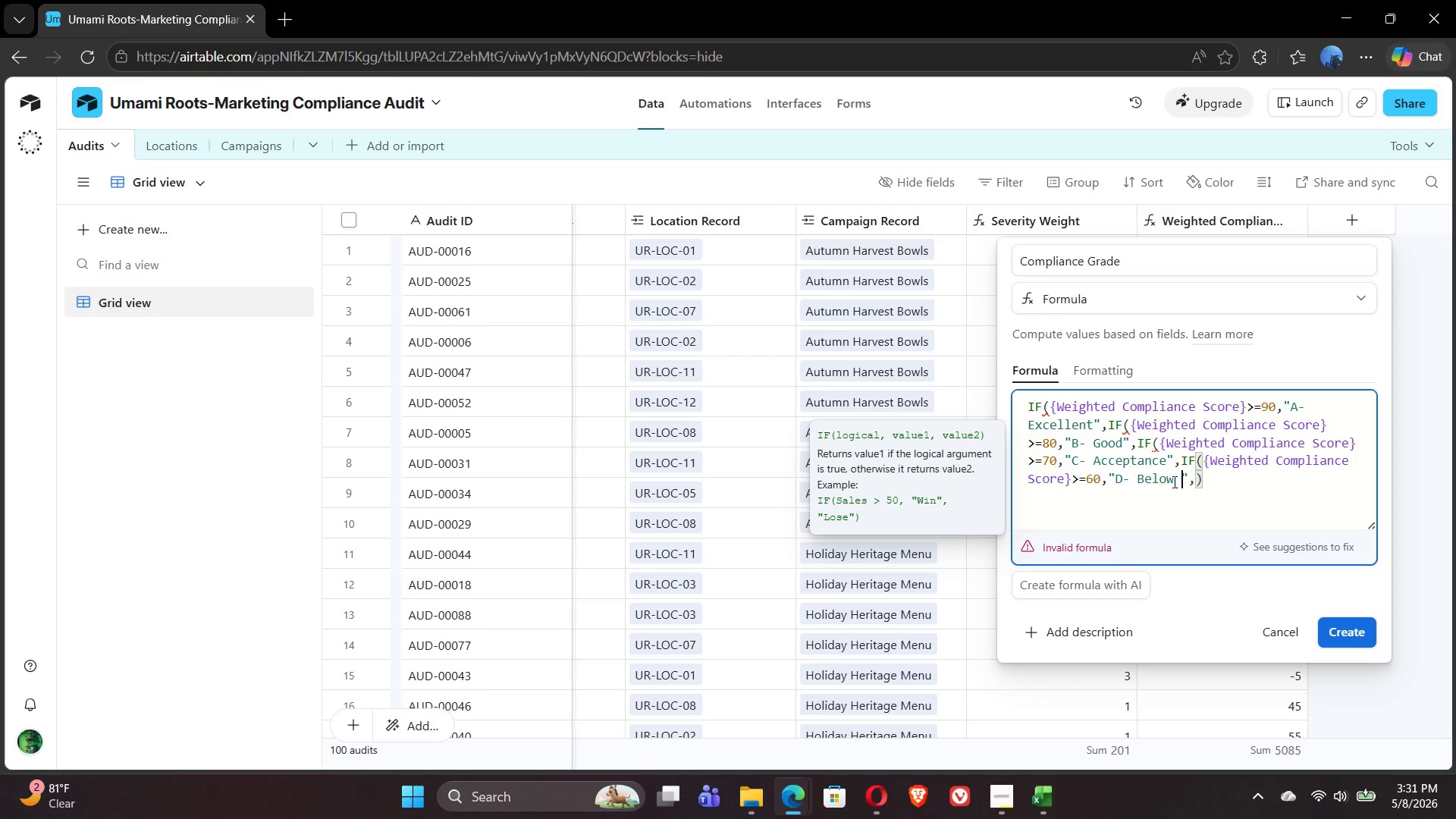 
type( Standard)
 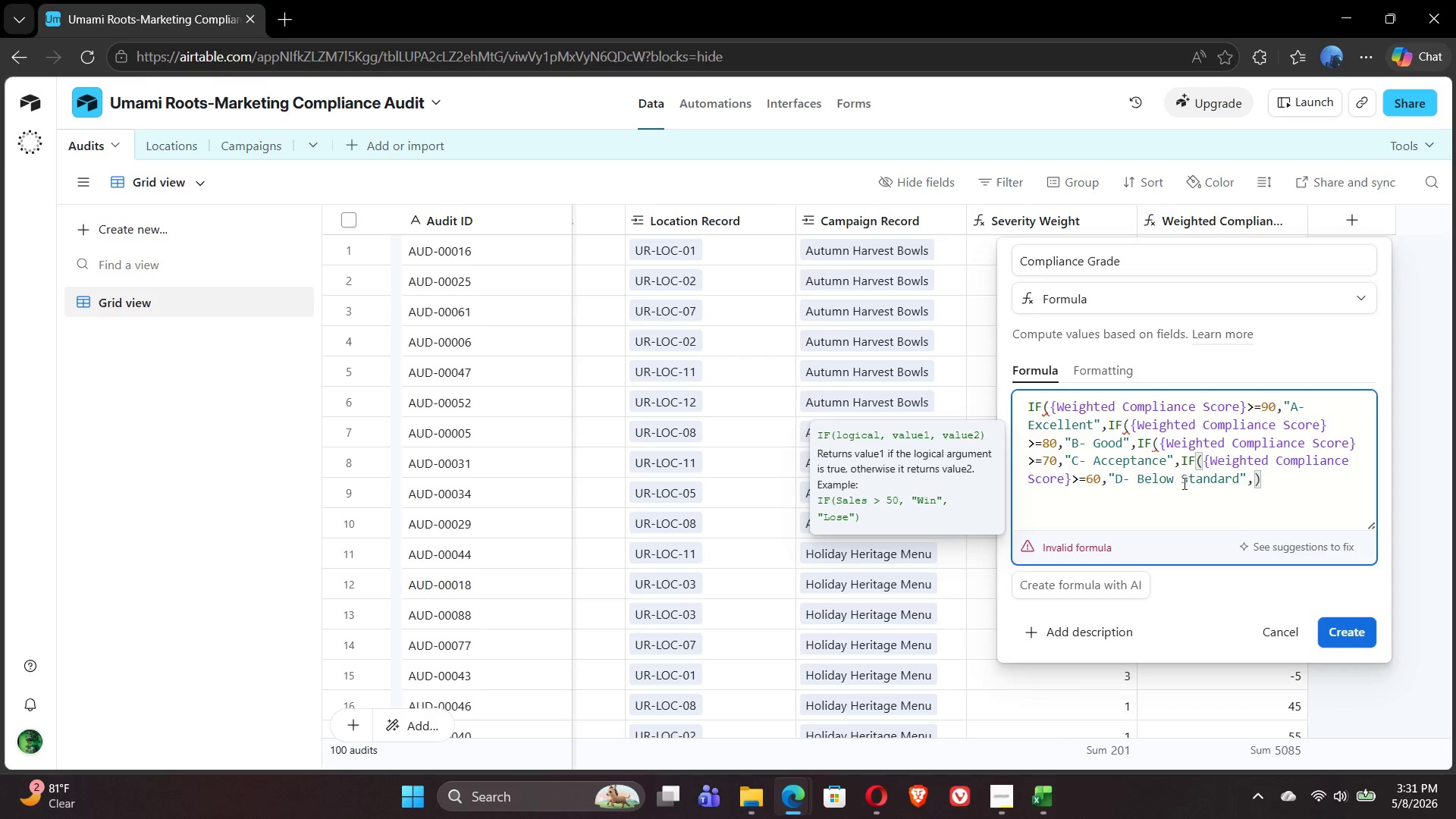 
left_click([1254, 484])
 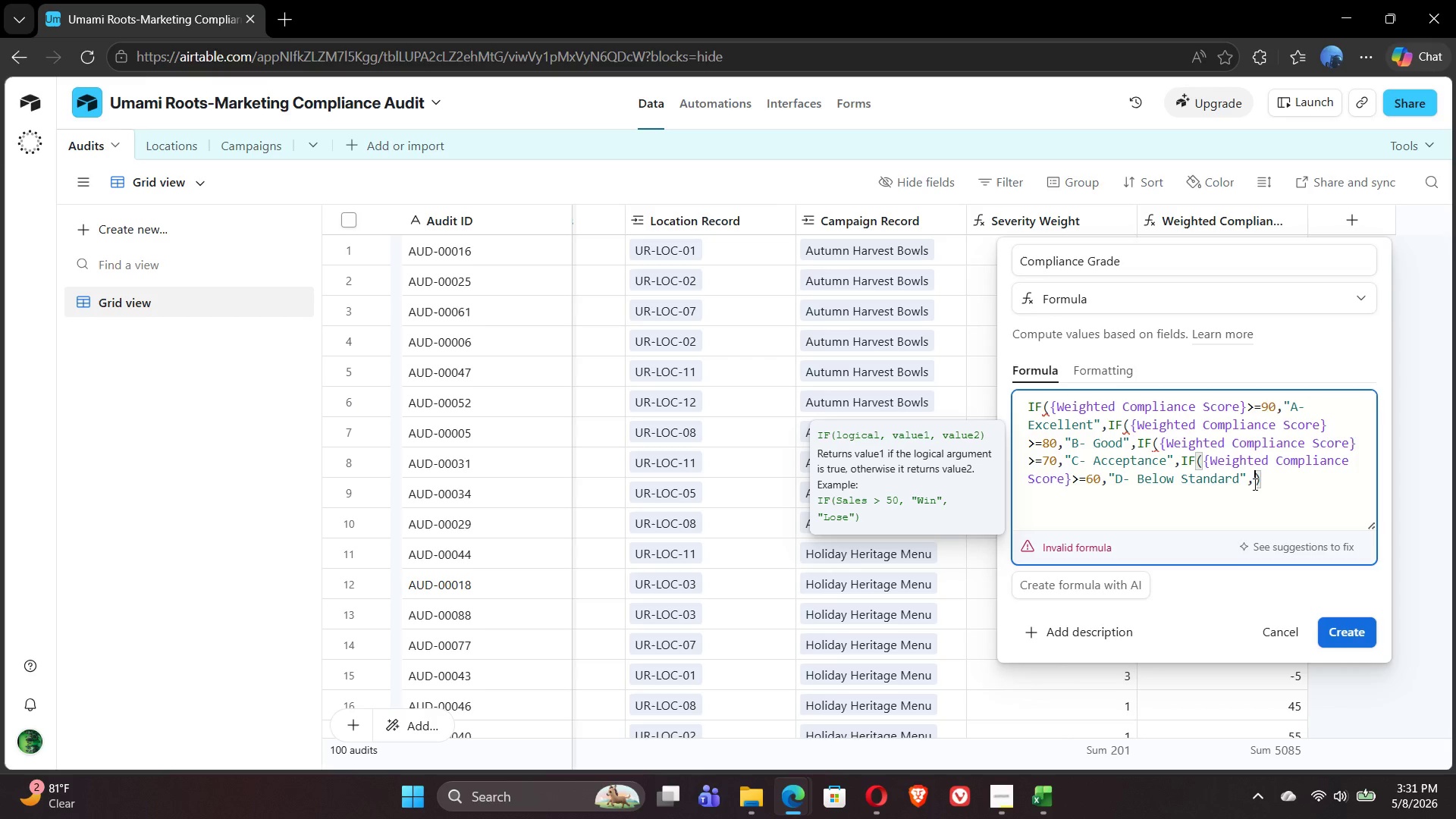 
type( "F- Failed)
 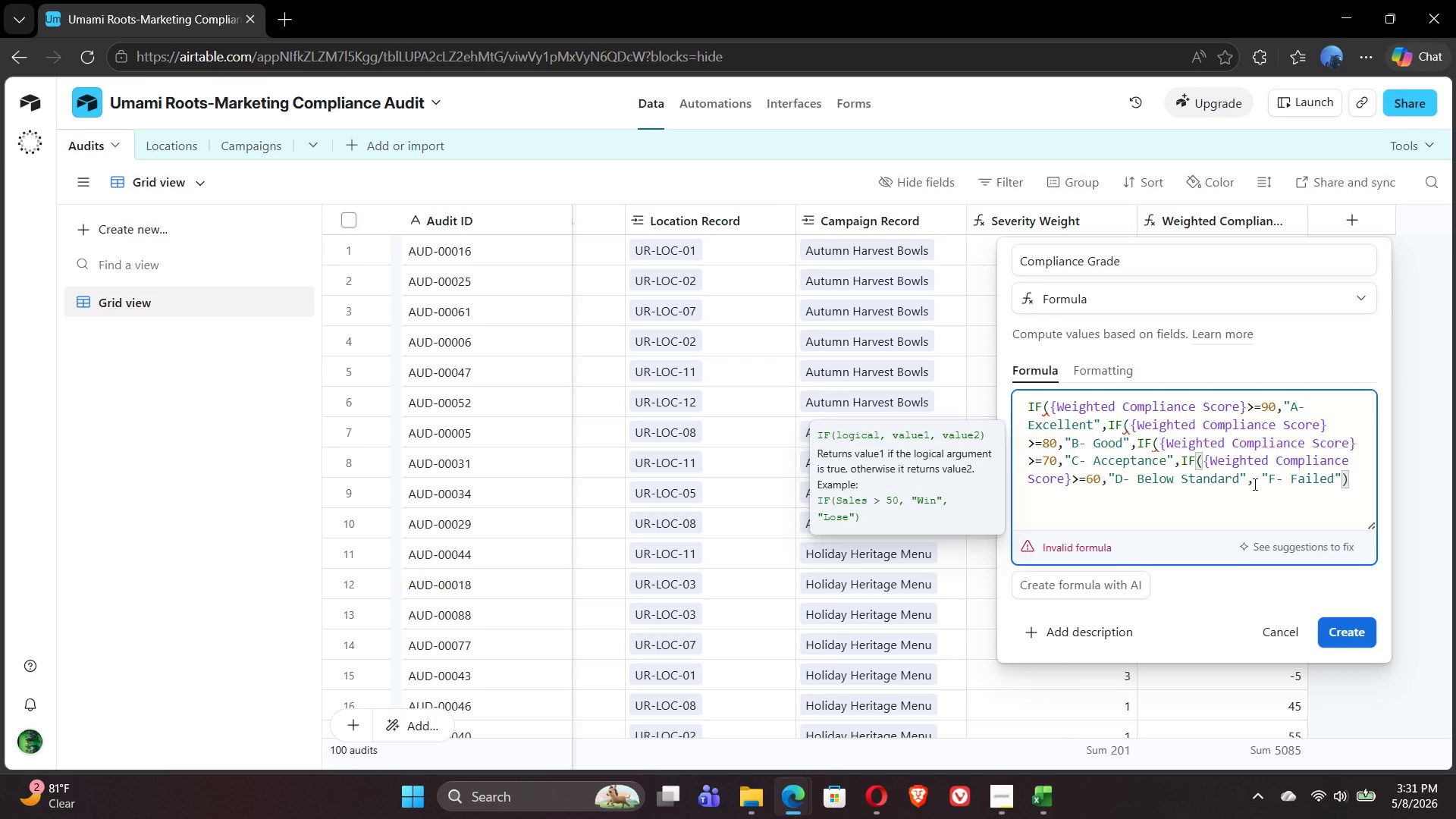 
wait(5.14)
 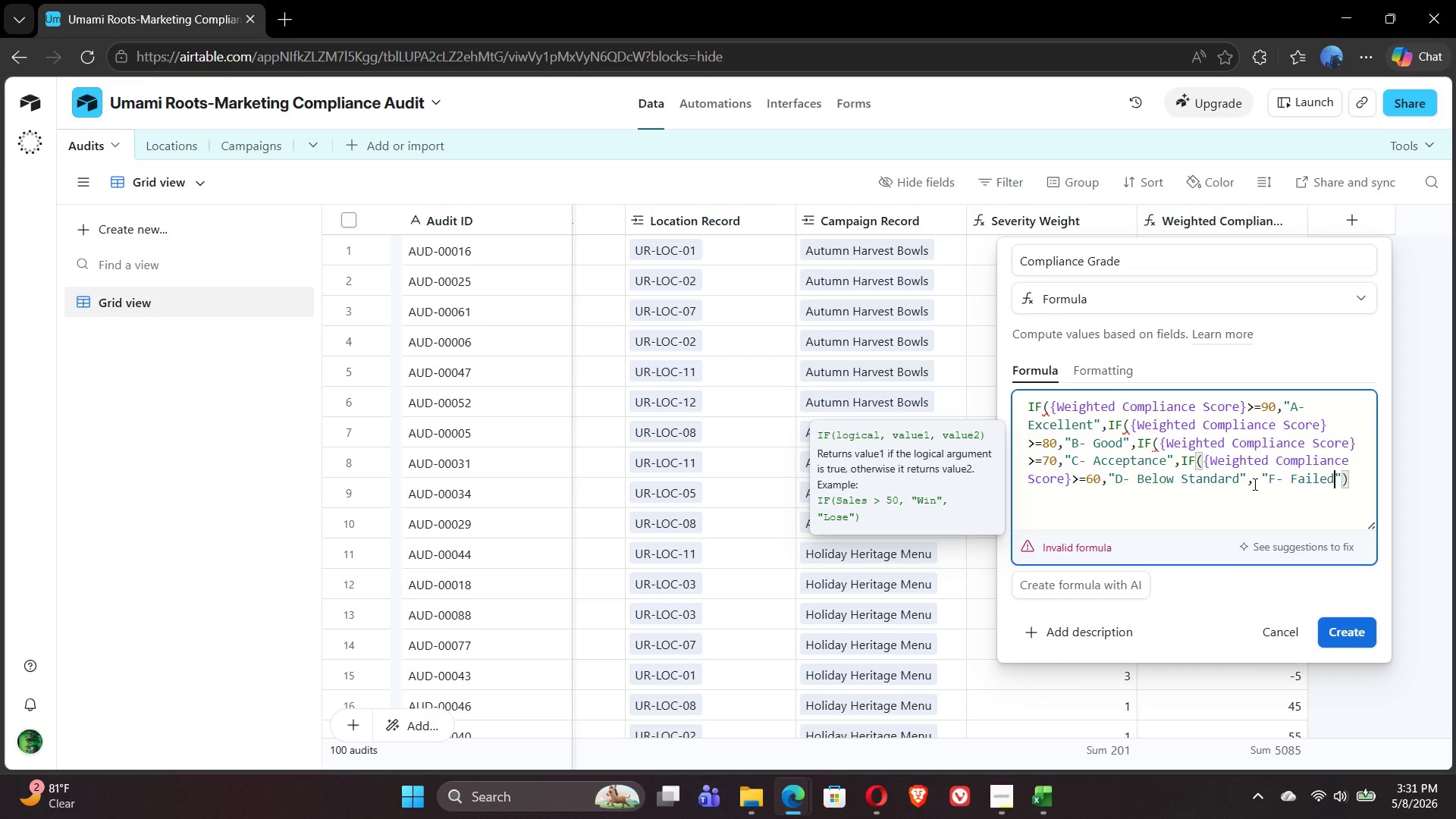 
key(ArrowRight)
 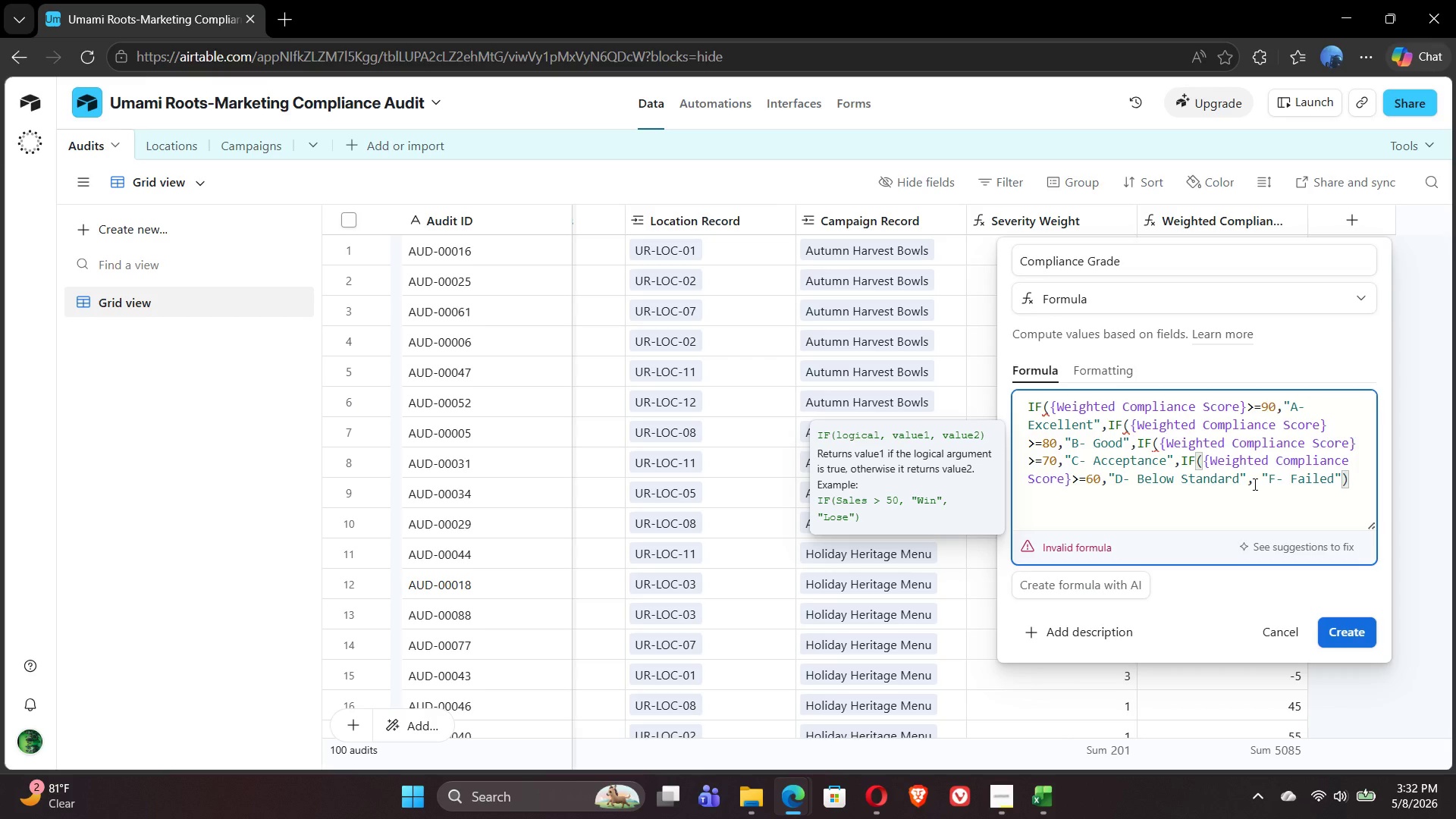 
key(ArrowRight)
 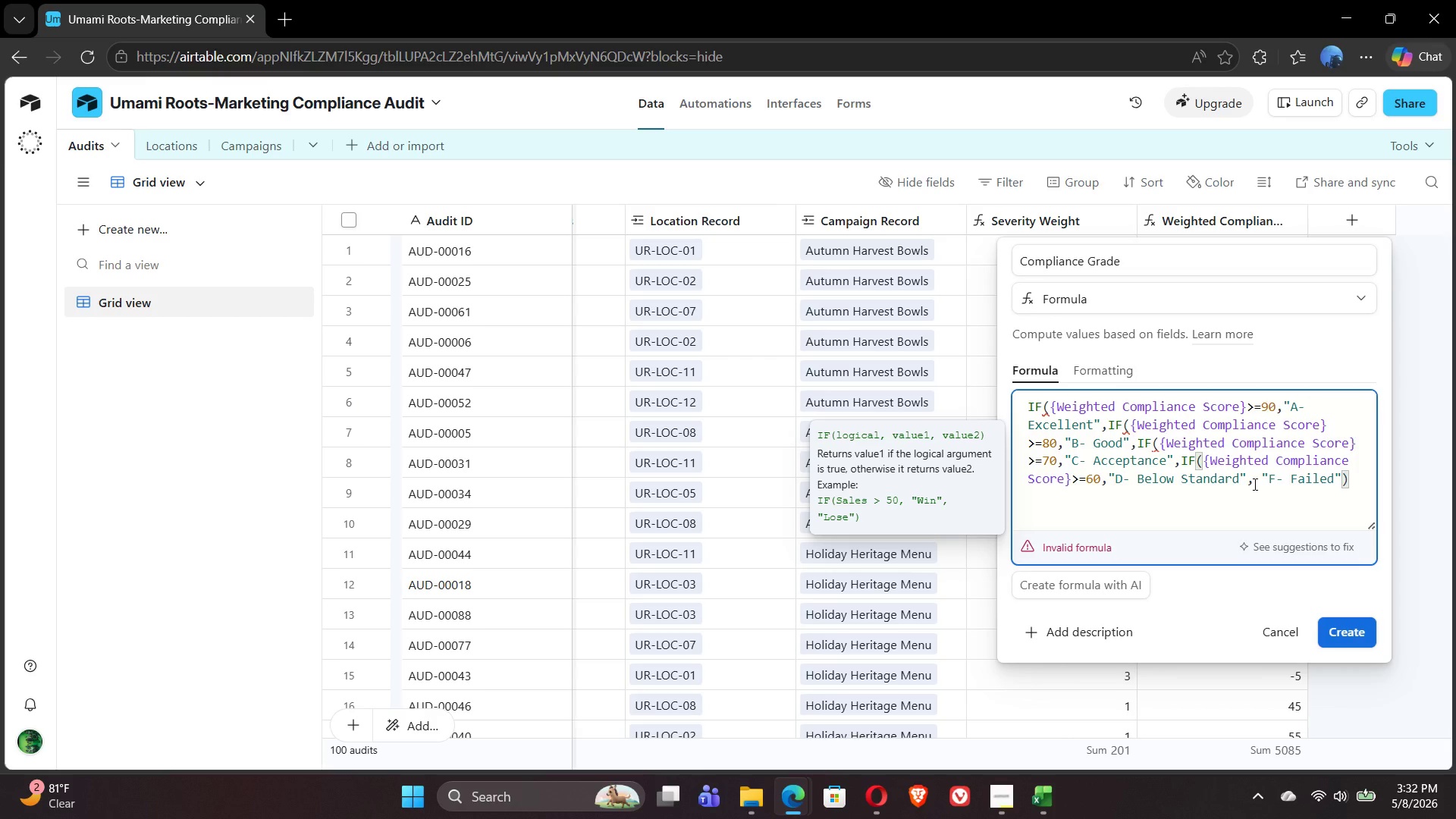 
type())))
 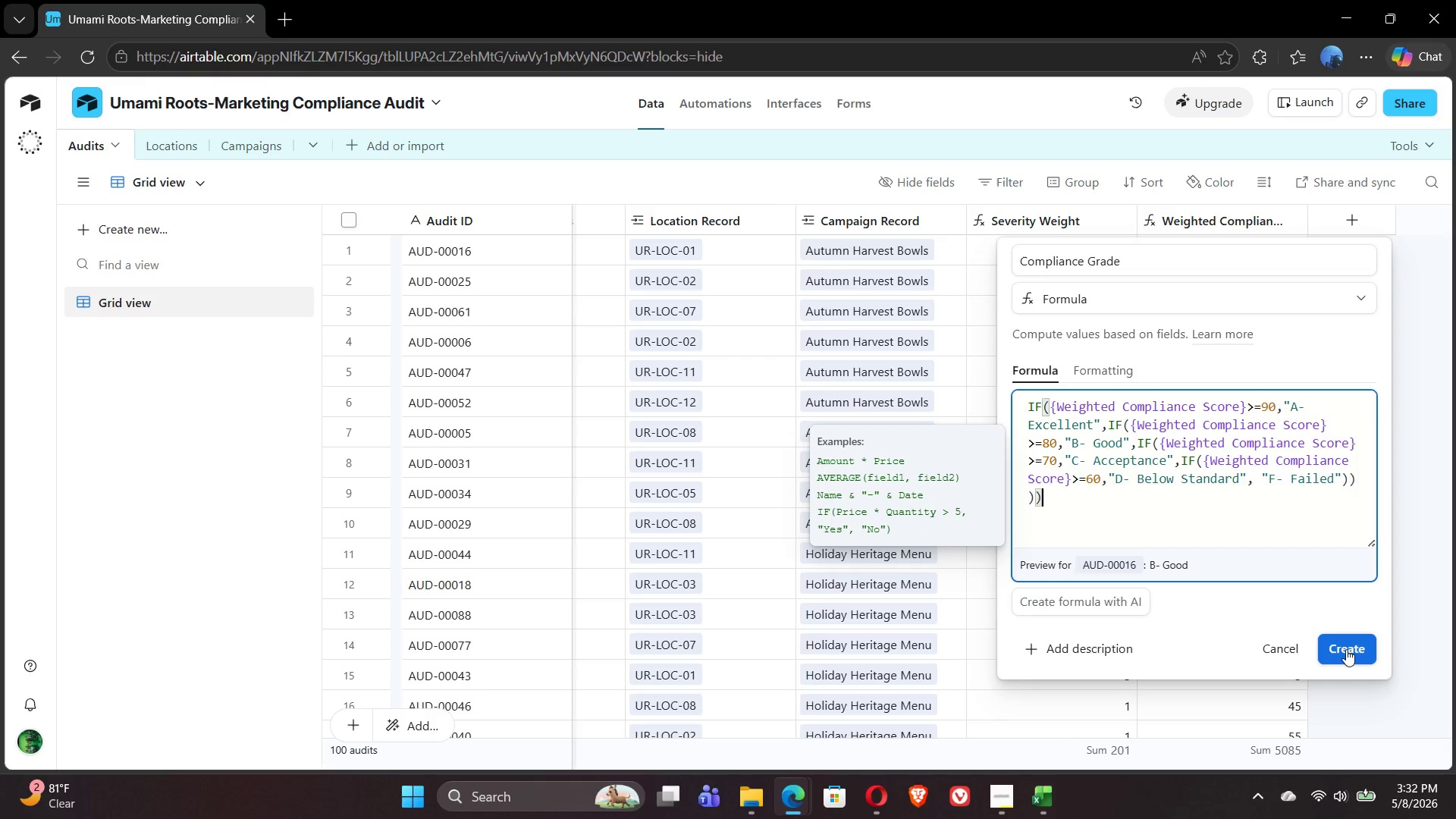 
left_click([1346, 649])
 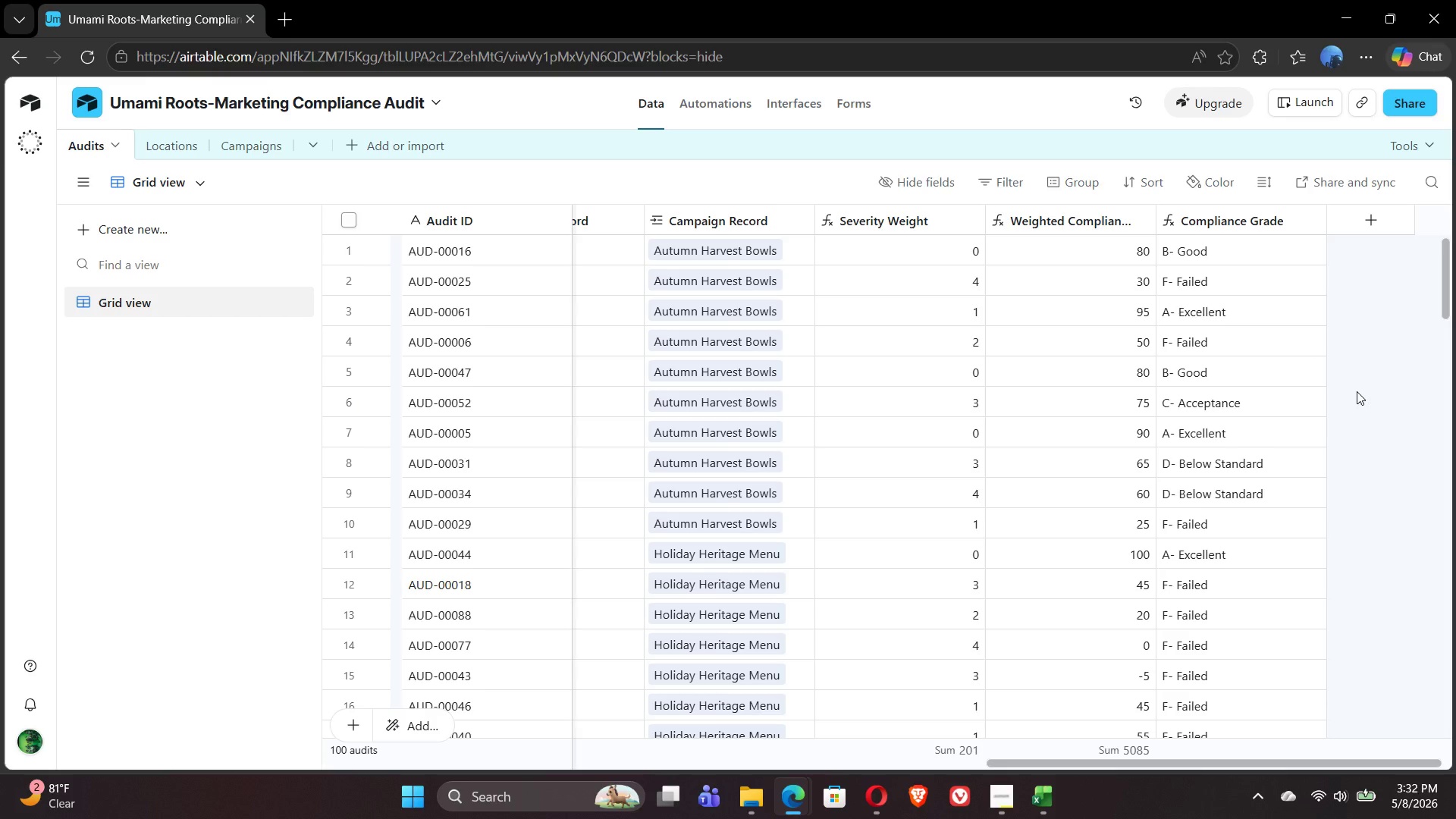 
wait(18.62)
 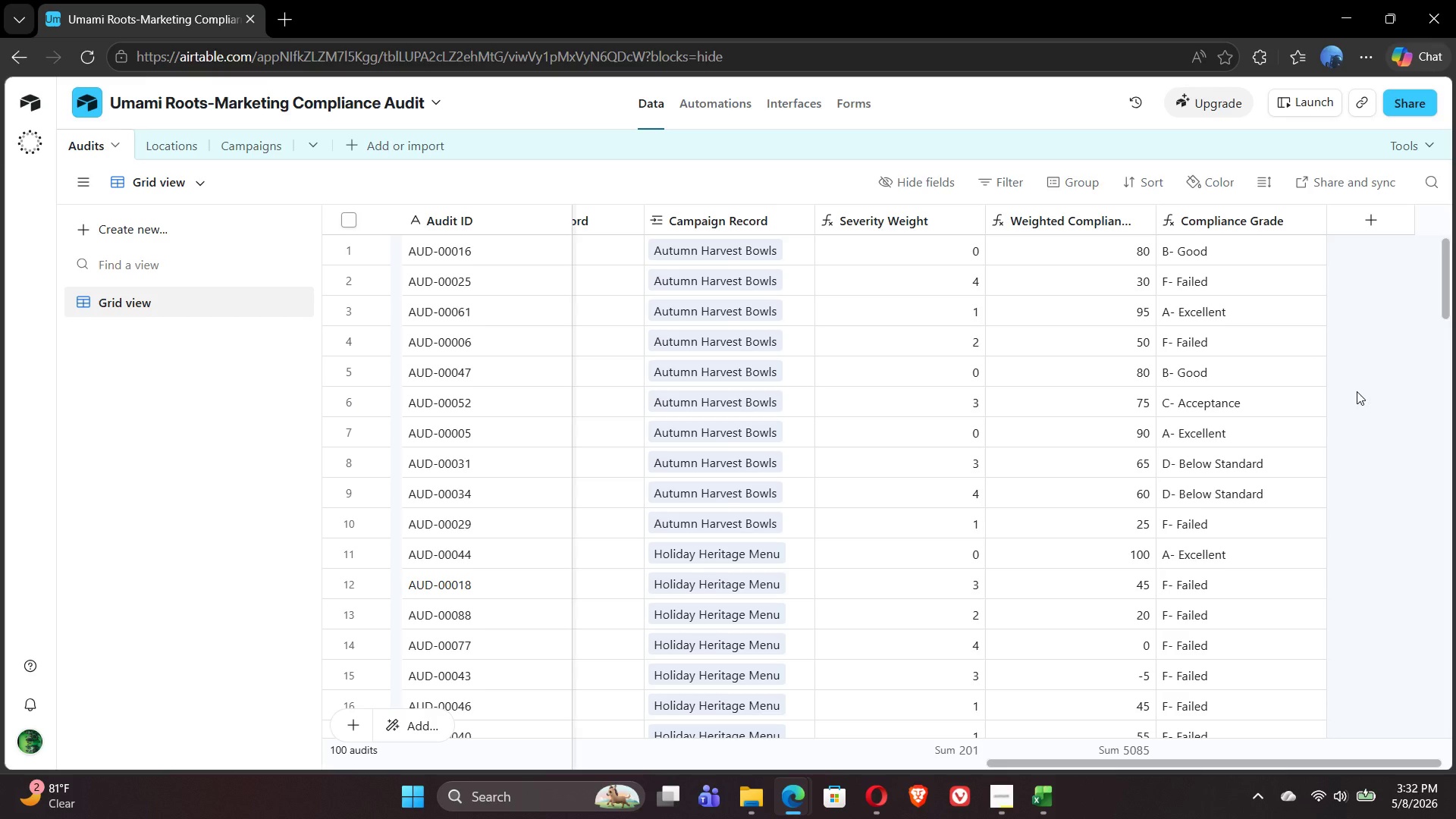 
left_click([1364, 213])
 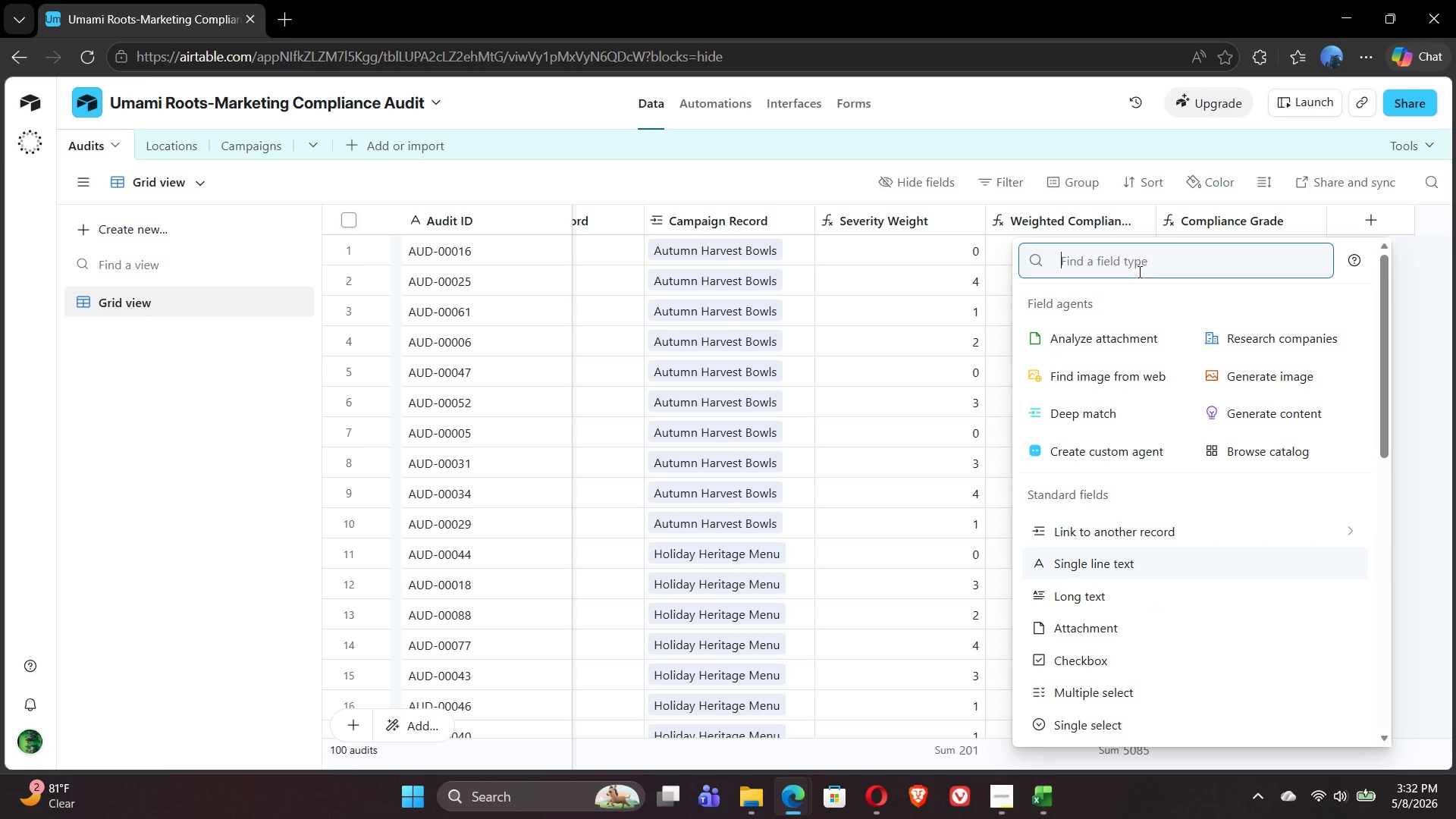 
type(for)
 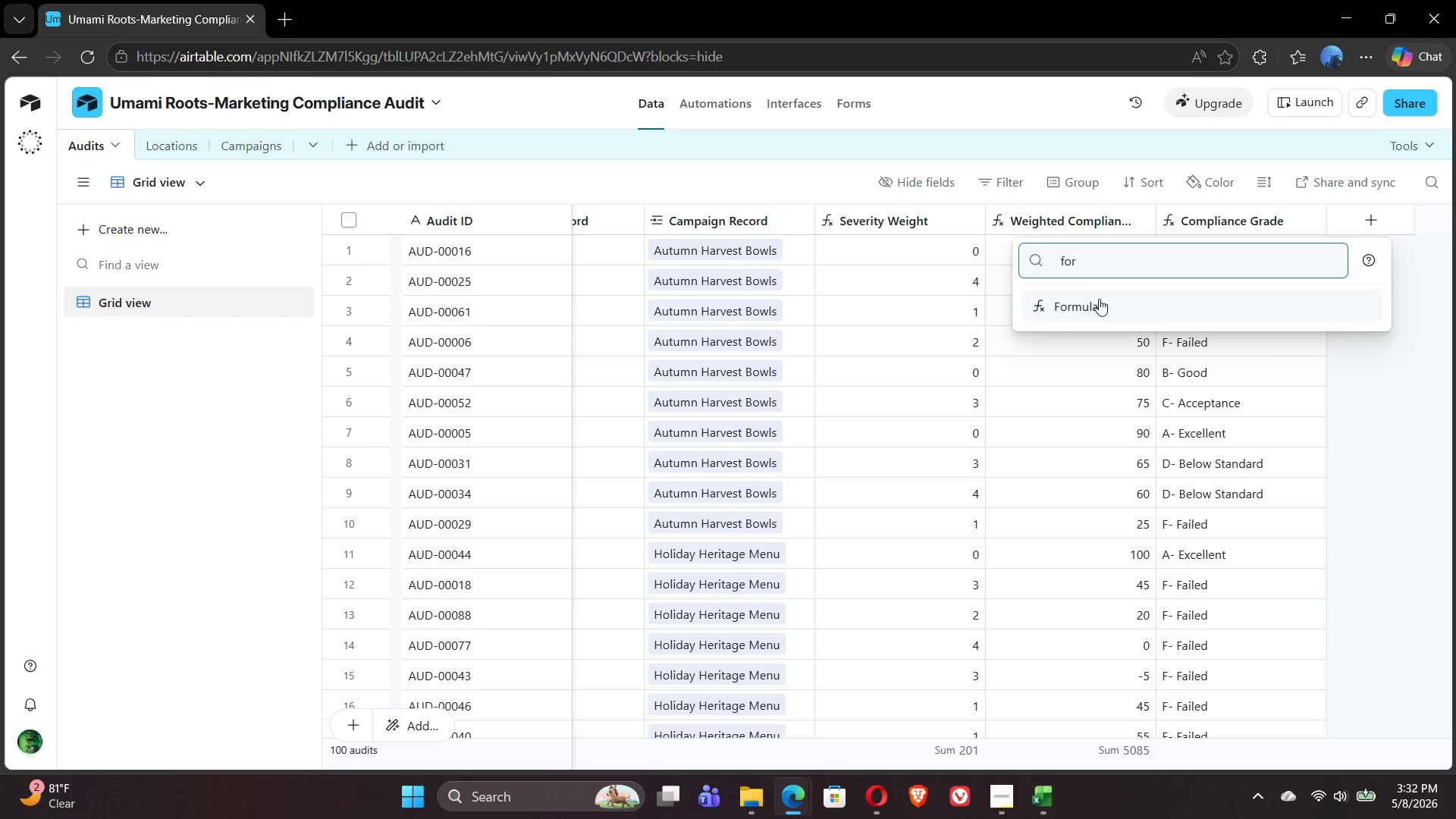 
left_click([1098, 299])
 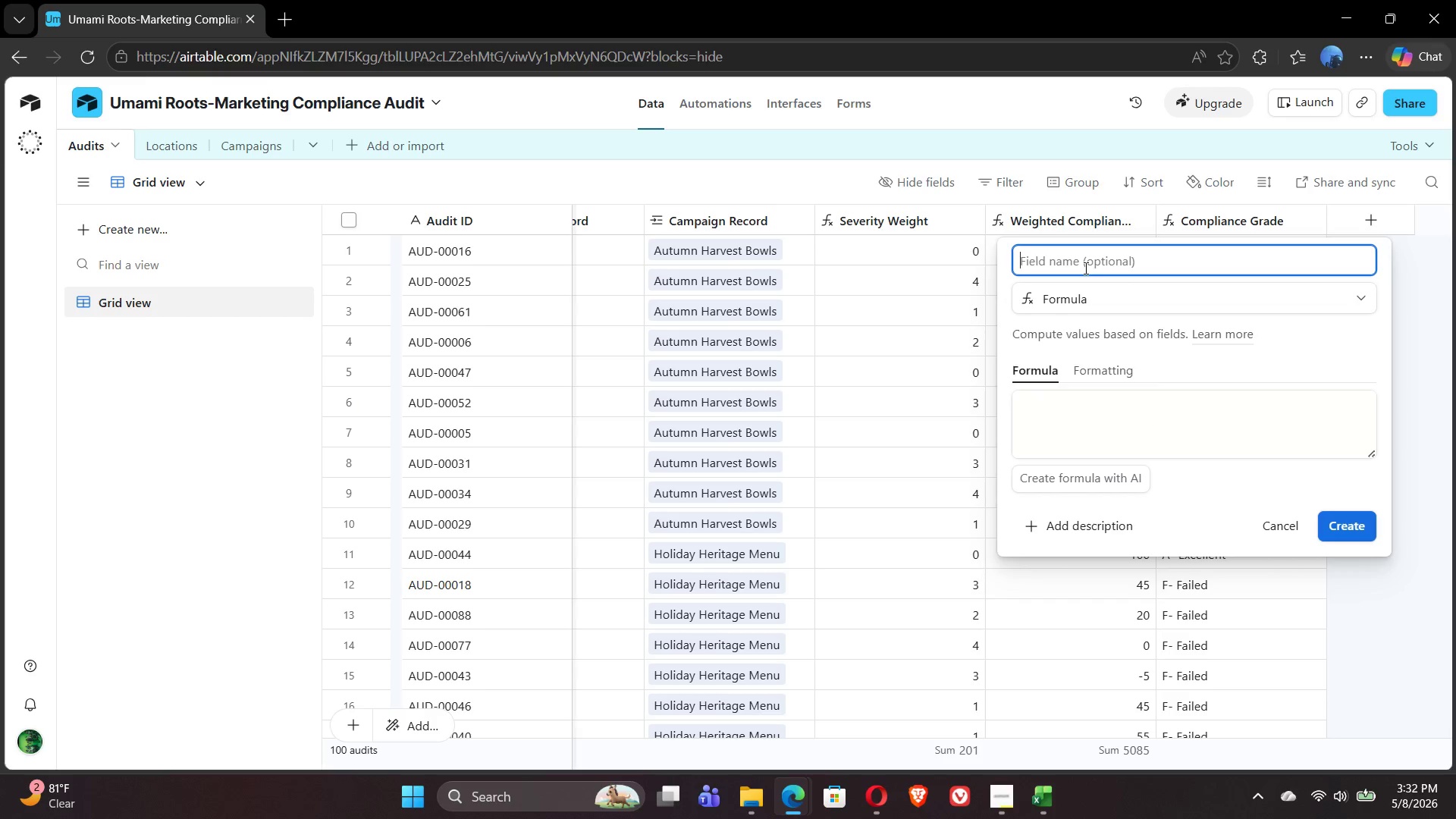 
wait(5.89)
 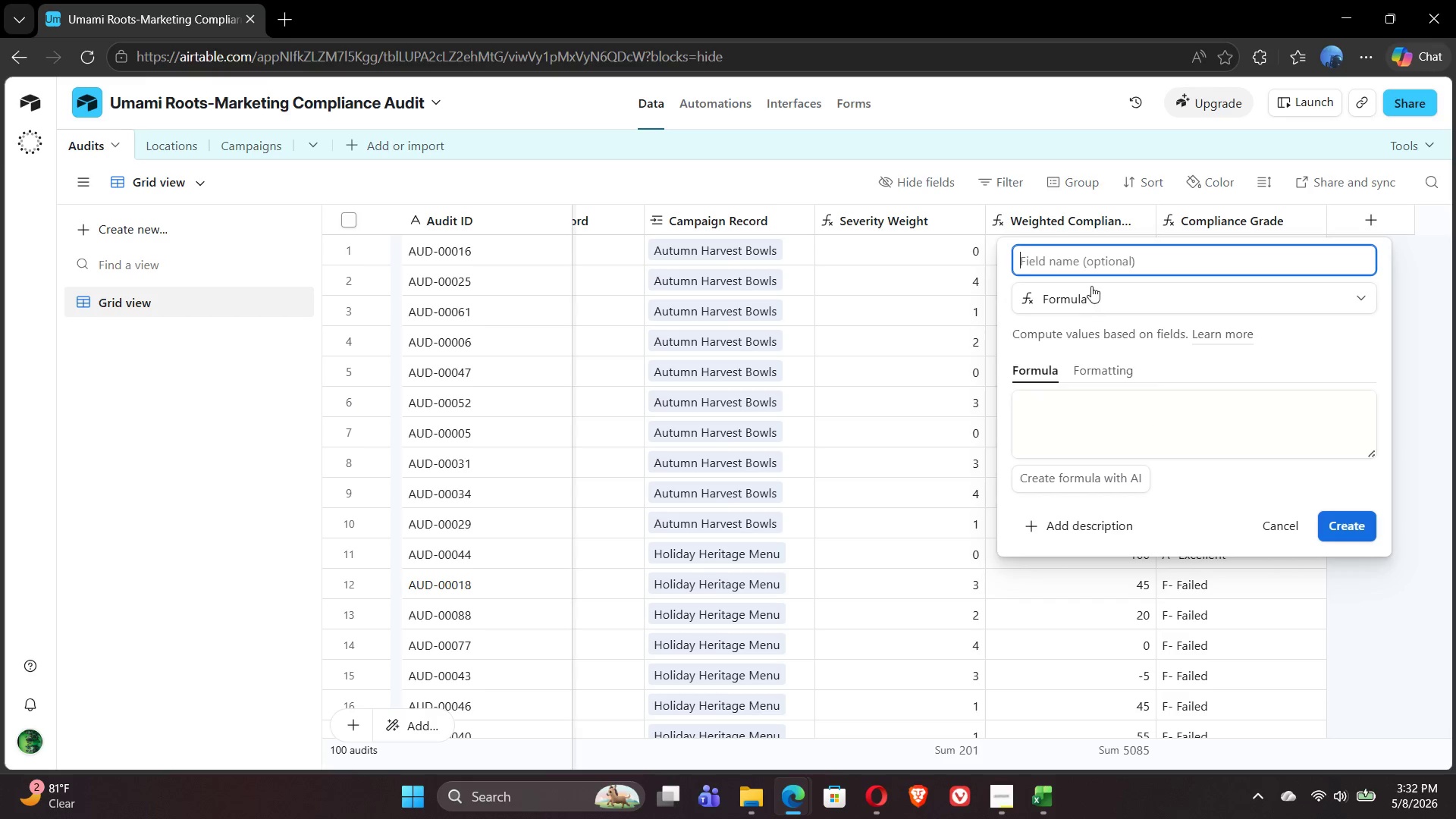 
type(Auto )
 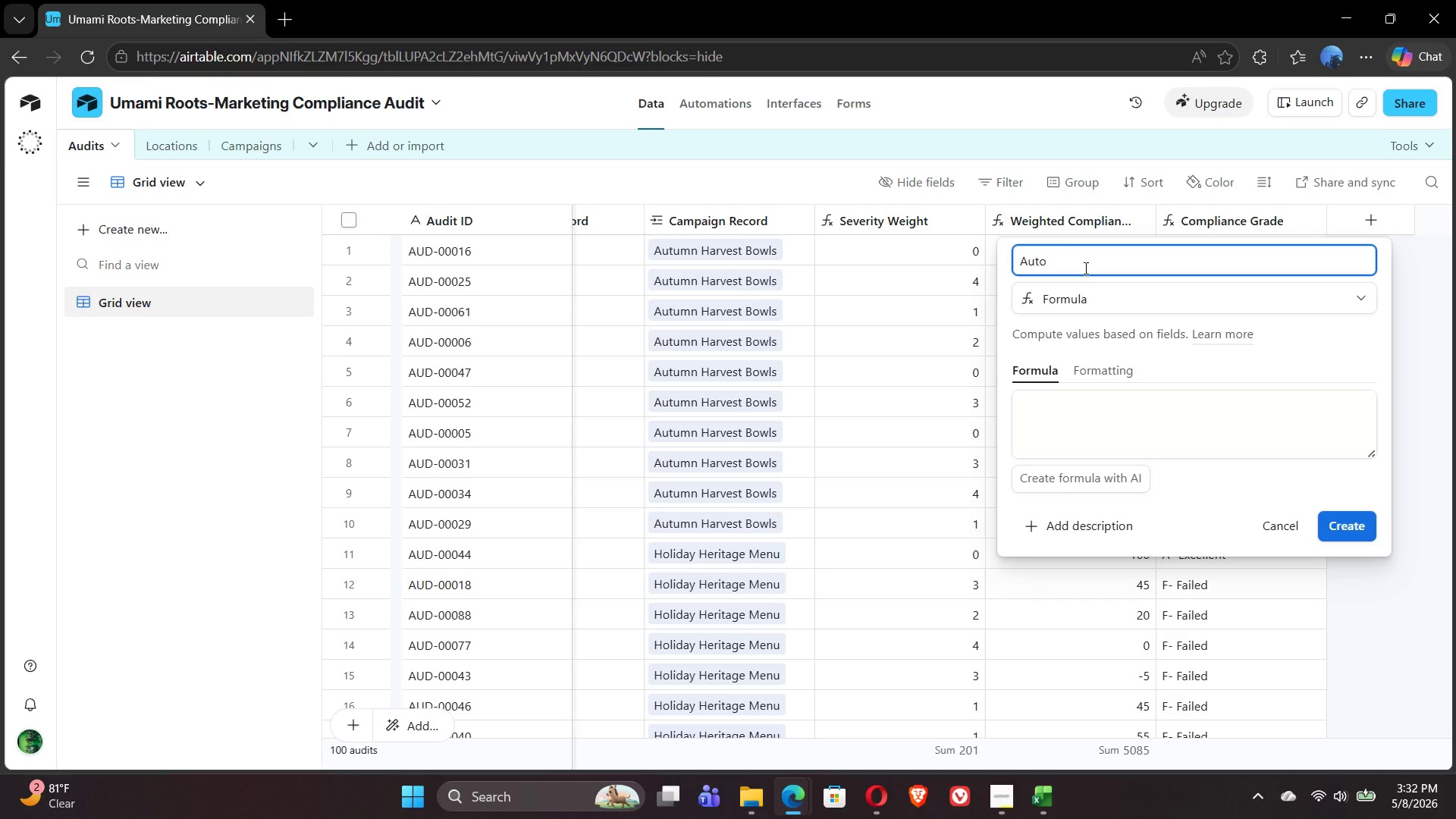 
type(Follw)
key(Backspace)
type(ow )
key(Backspace)
type(-U)
 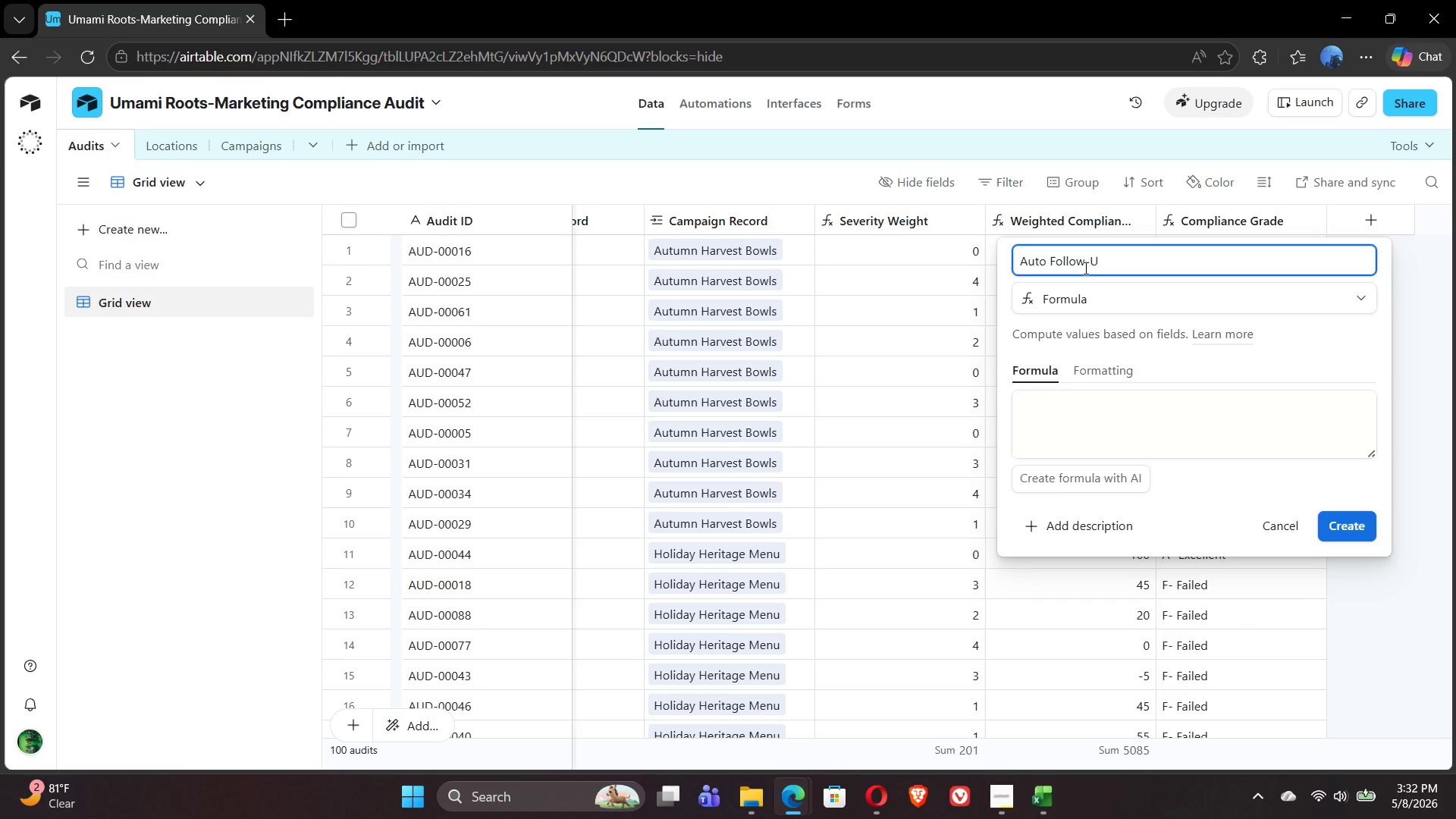 
type(p Flag)
 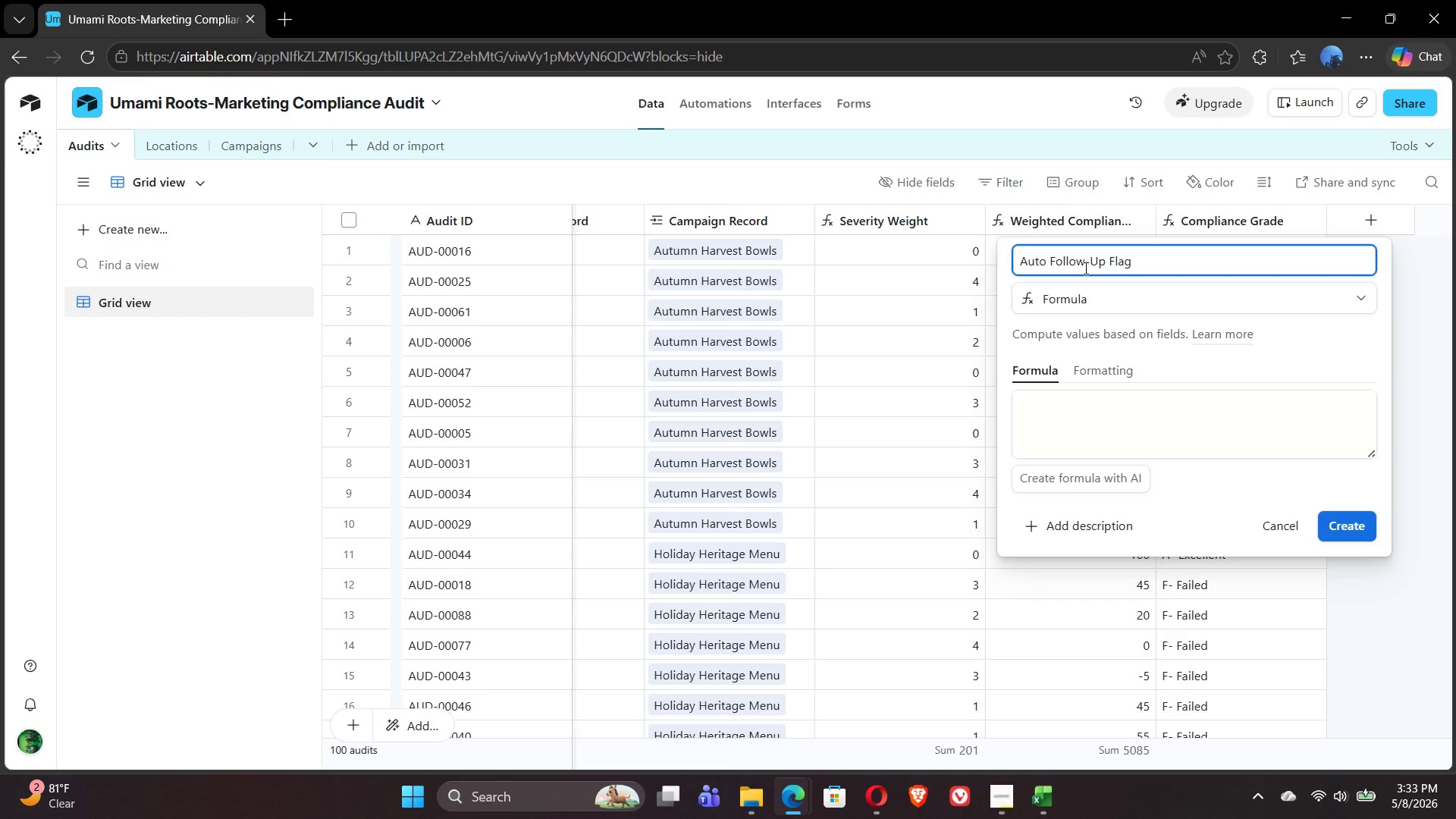 
left_click([1068, 432])
 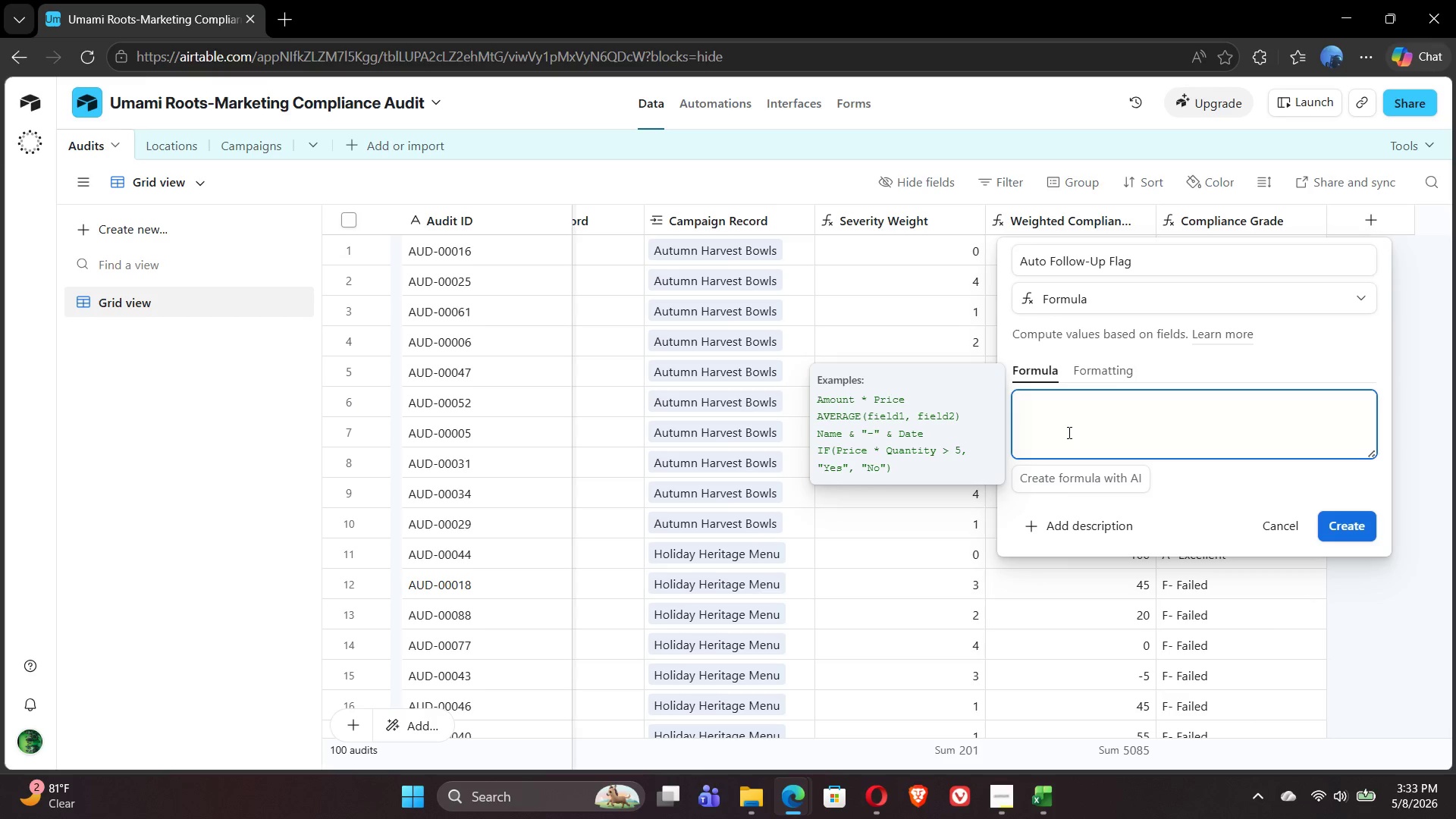 
wait(6.55)
 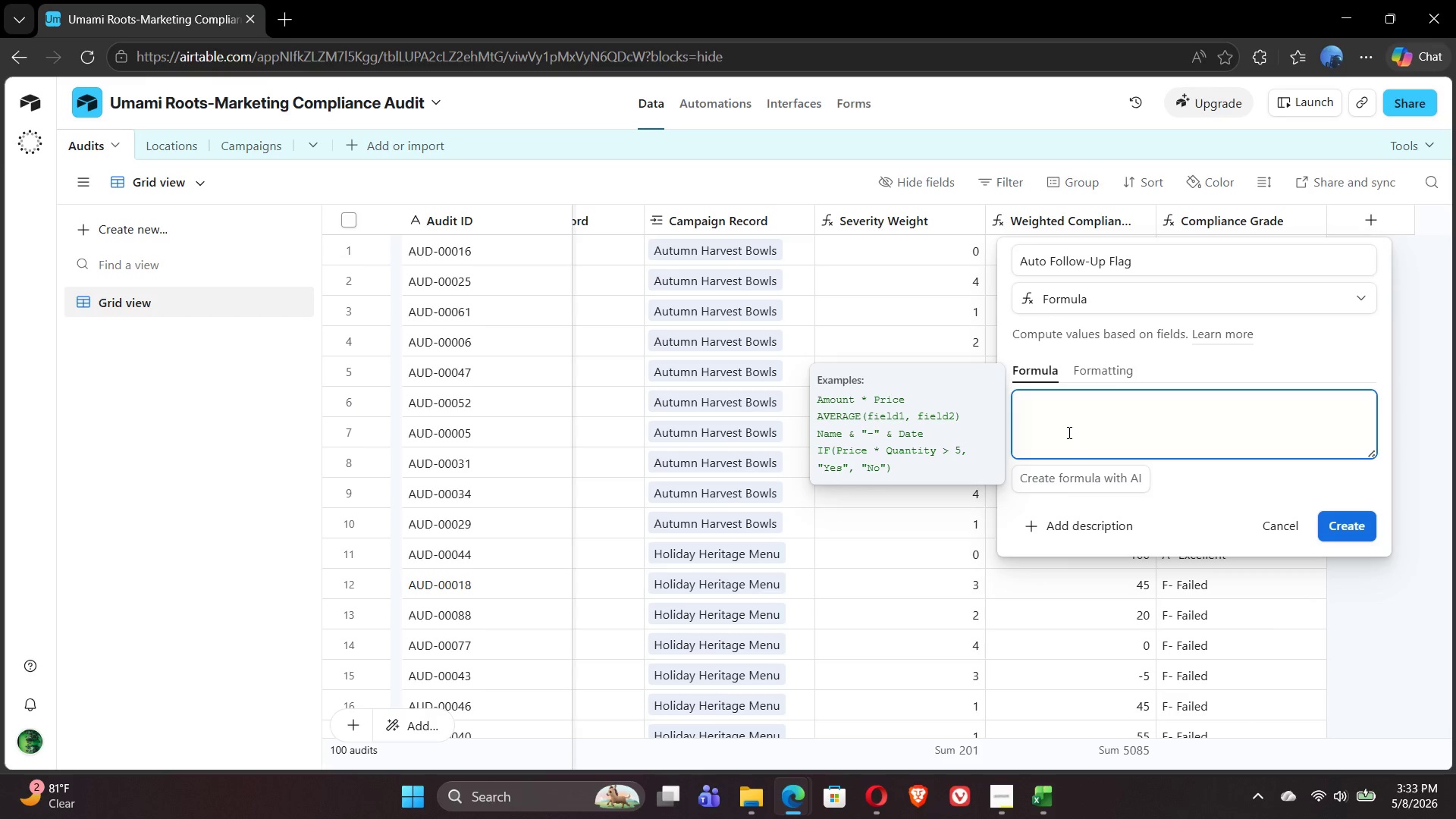 
key(Control+V)
 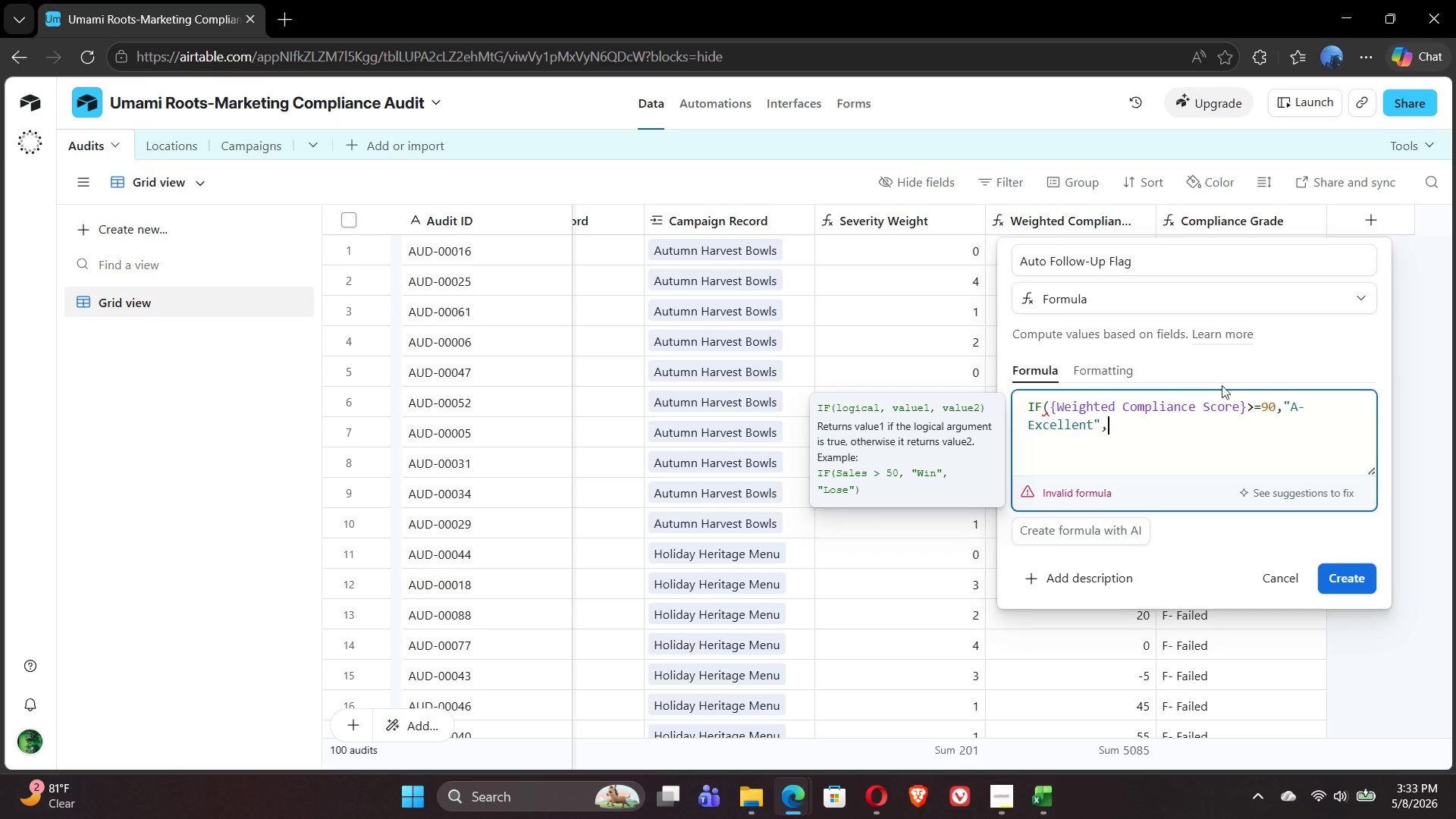 
left_click([1253, 407])
 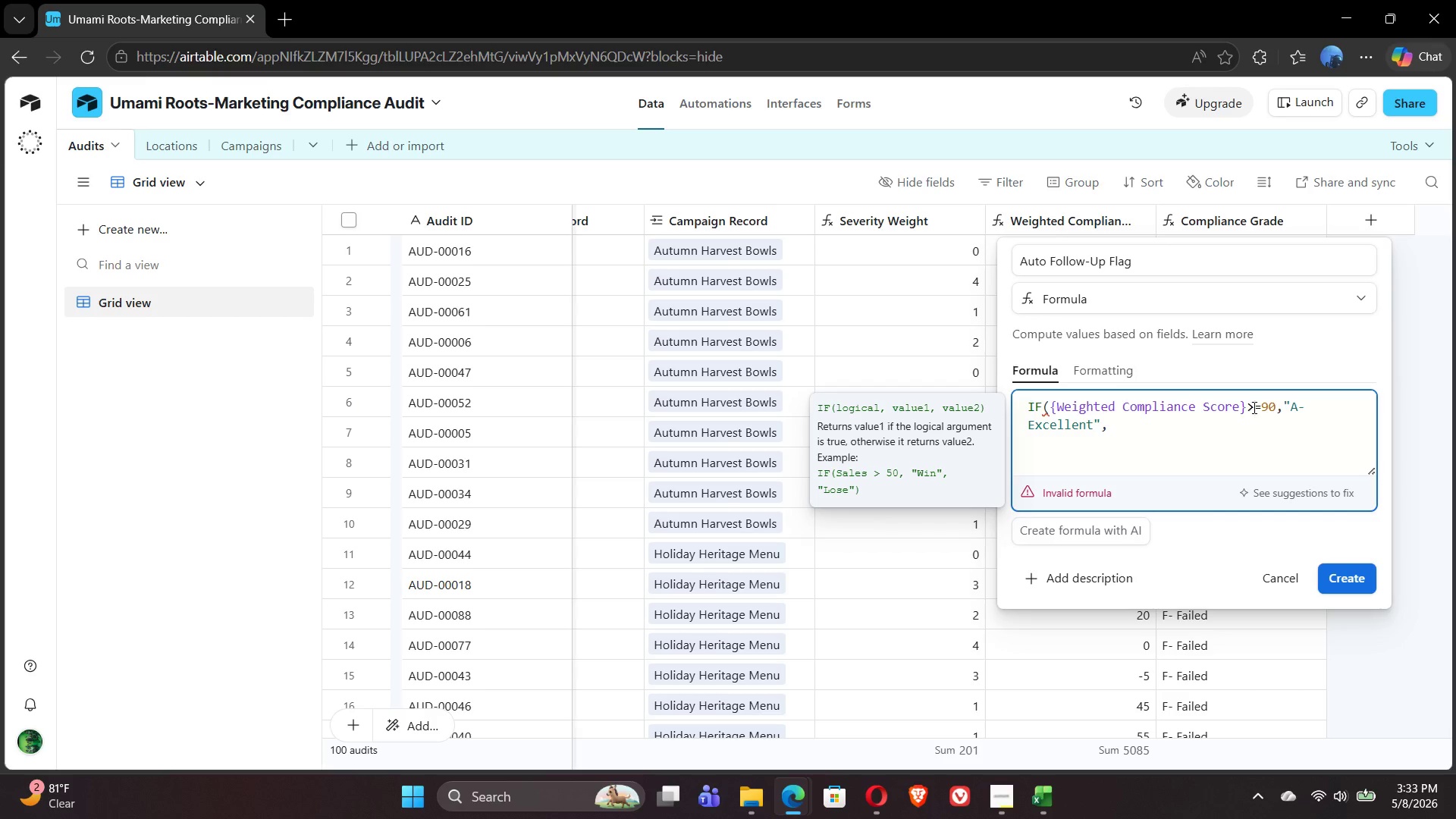 
key(Backspace)
 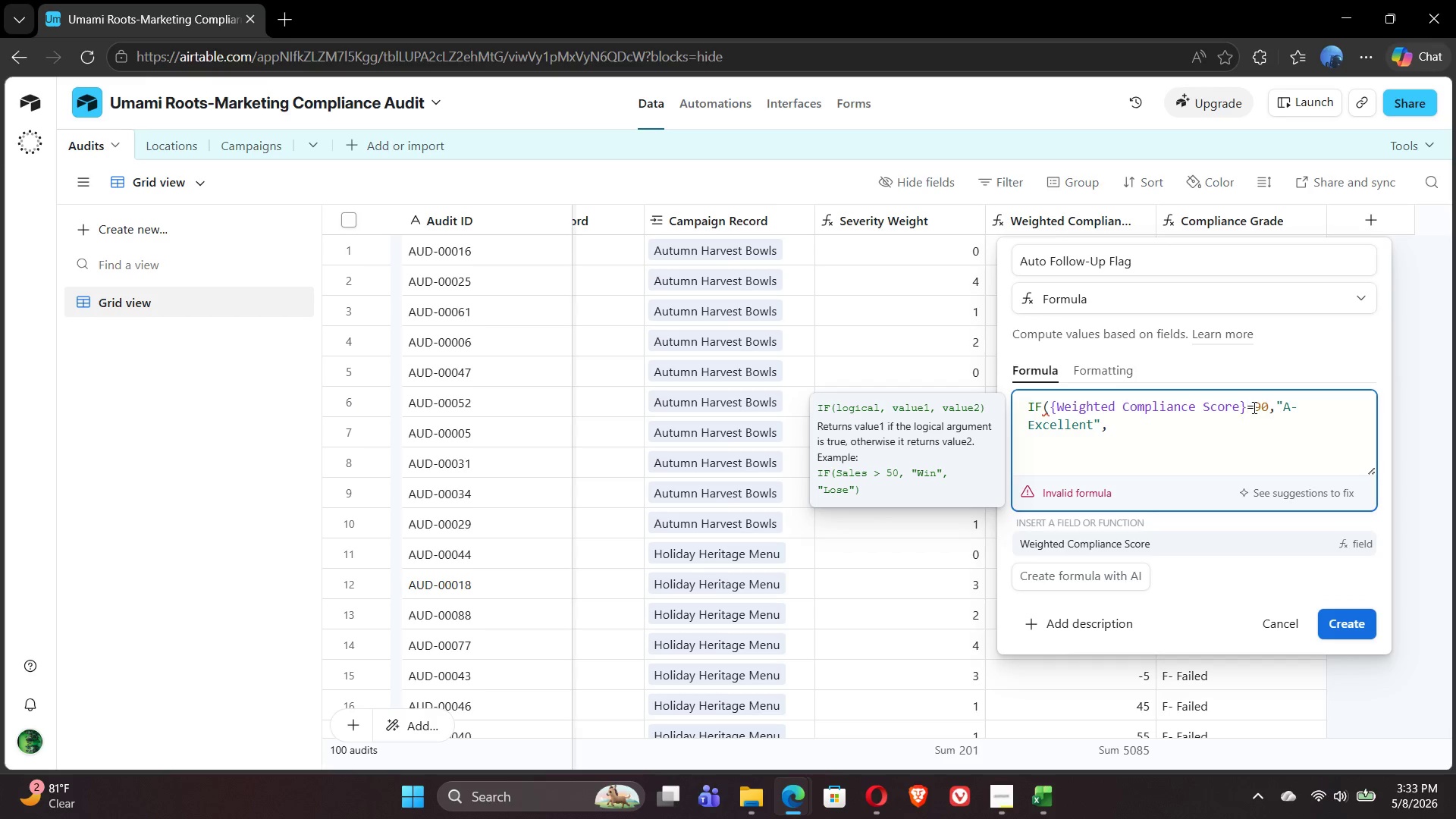 
key(Shift+Comma)
 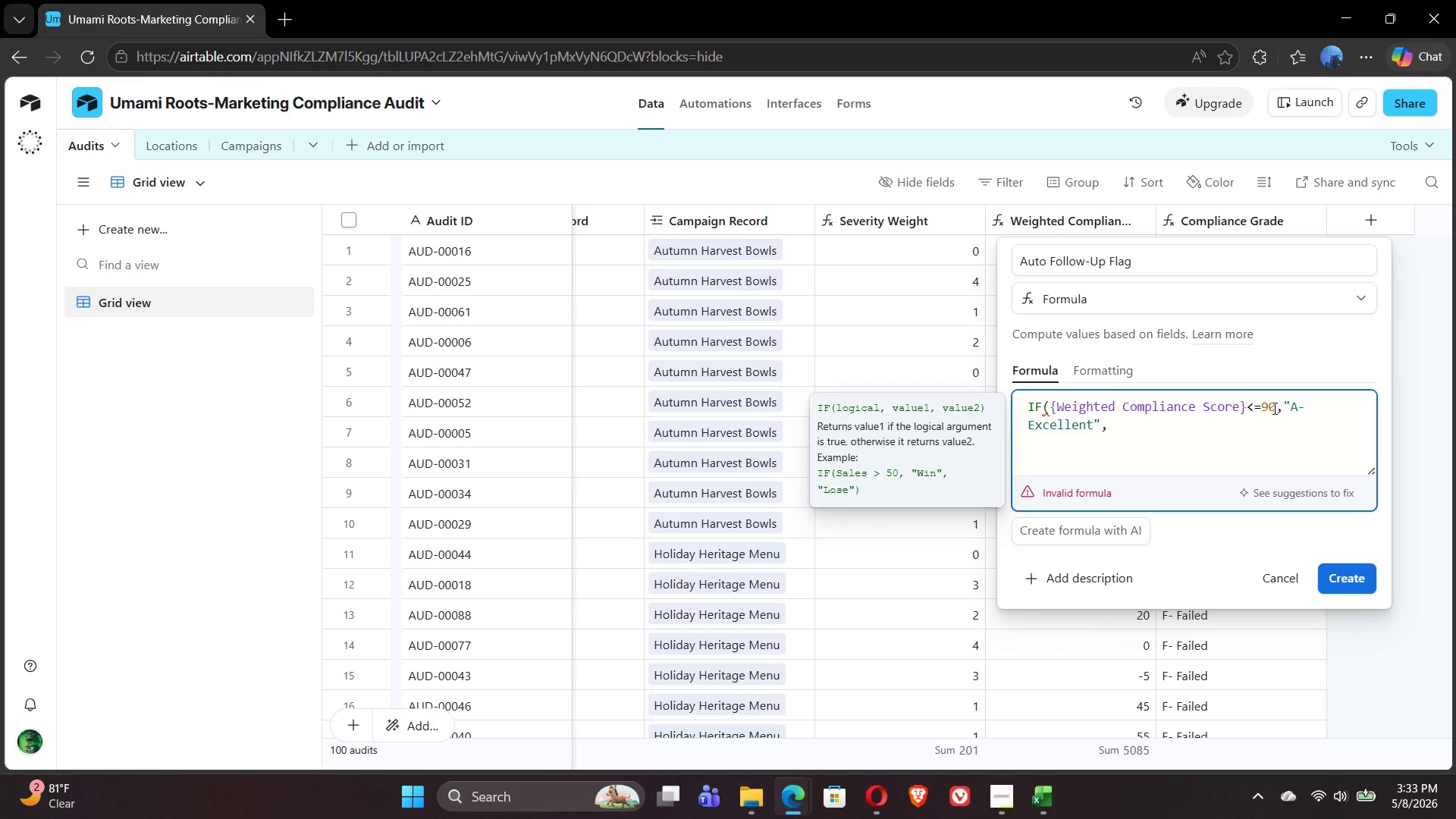 
left_click([1276, 410])
 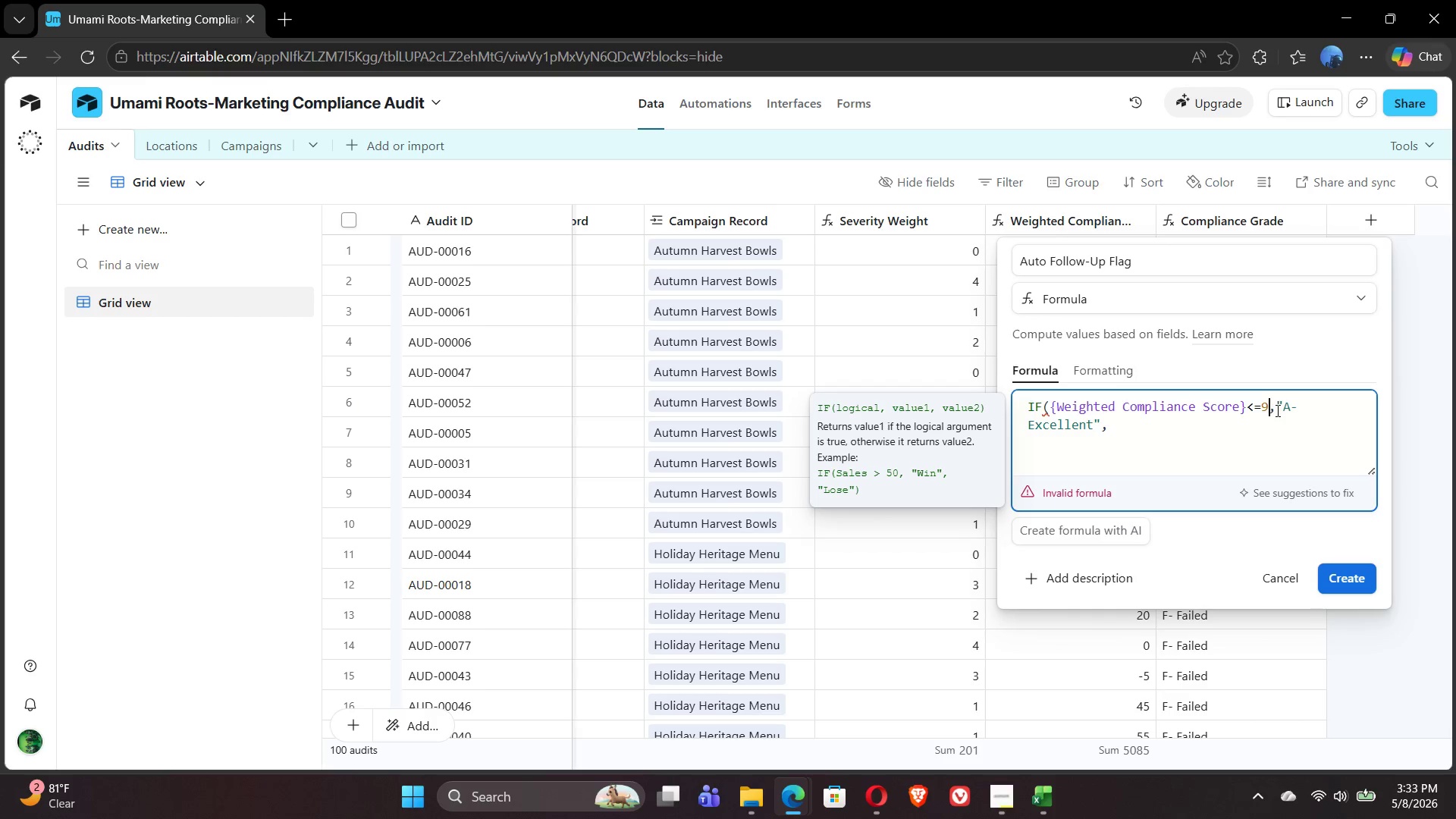 
key(Backspace)
key(Backspace)
key(Backspace)
type( 70)
 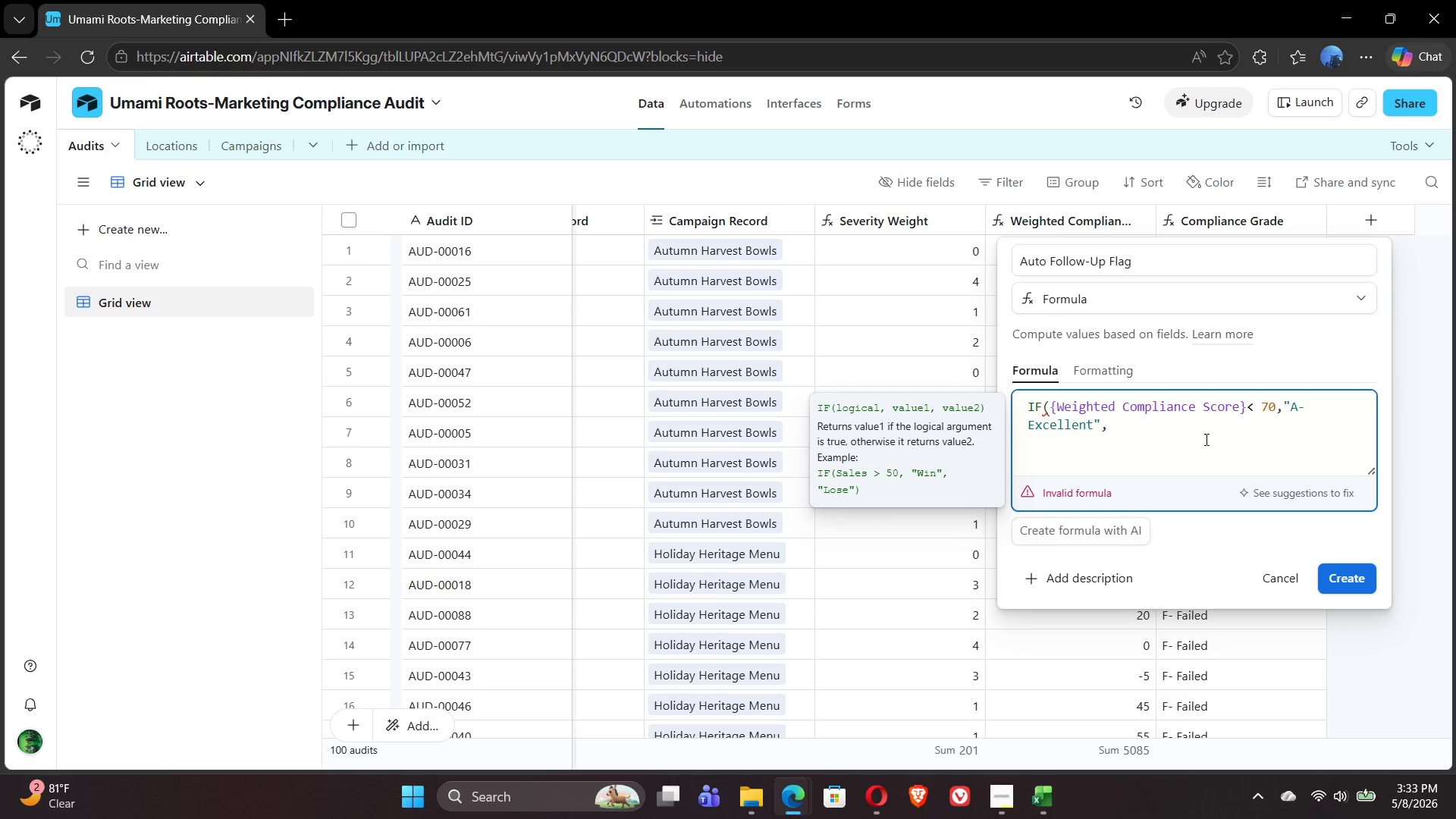 
left_click([1091, 428])
 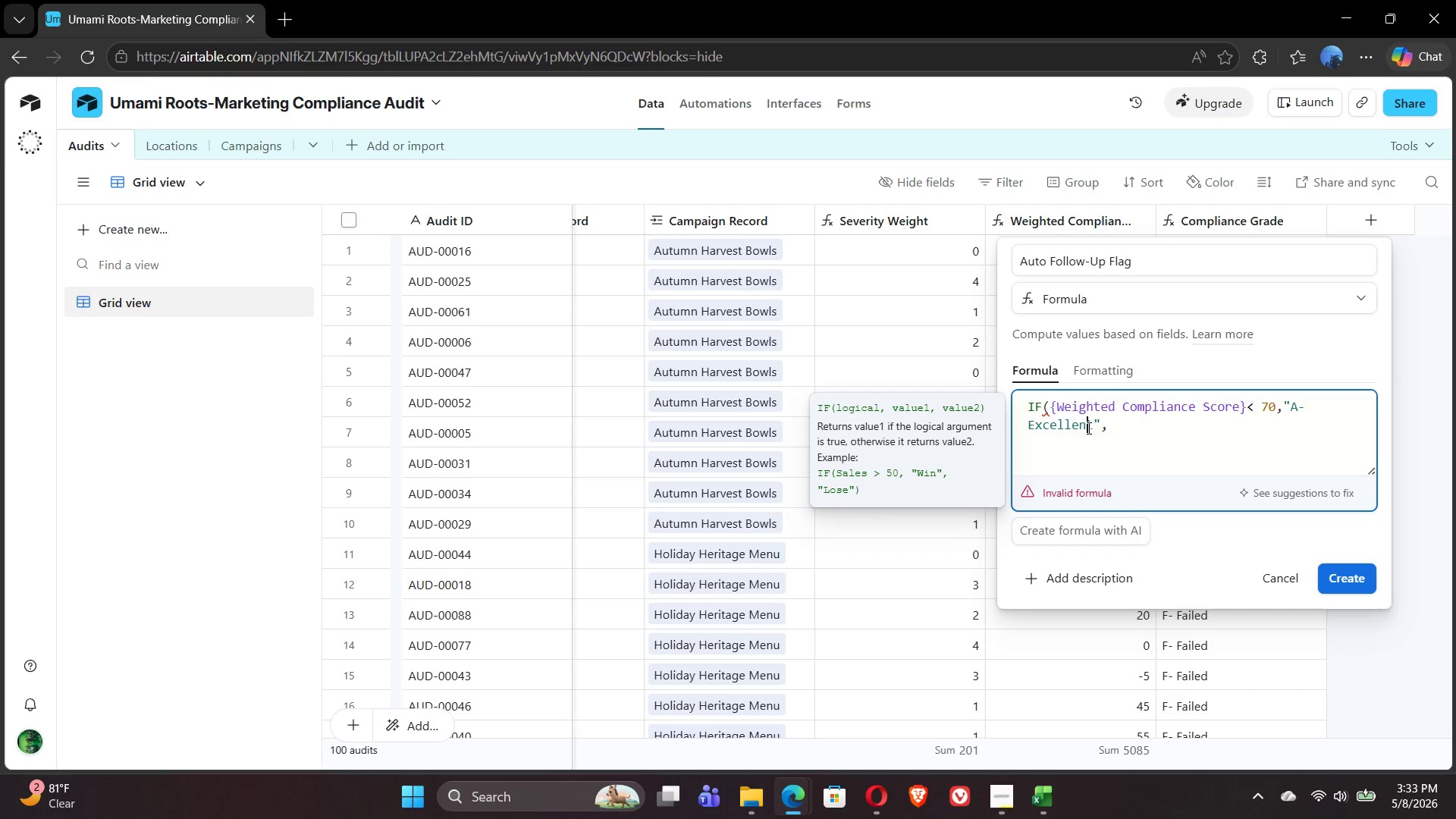 
double_click([1087, 428])
 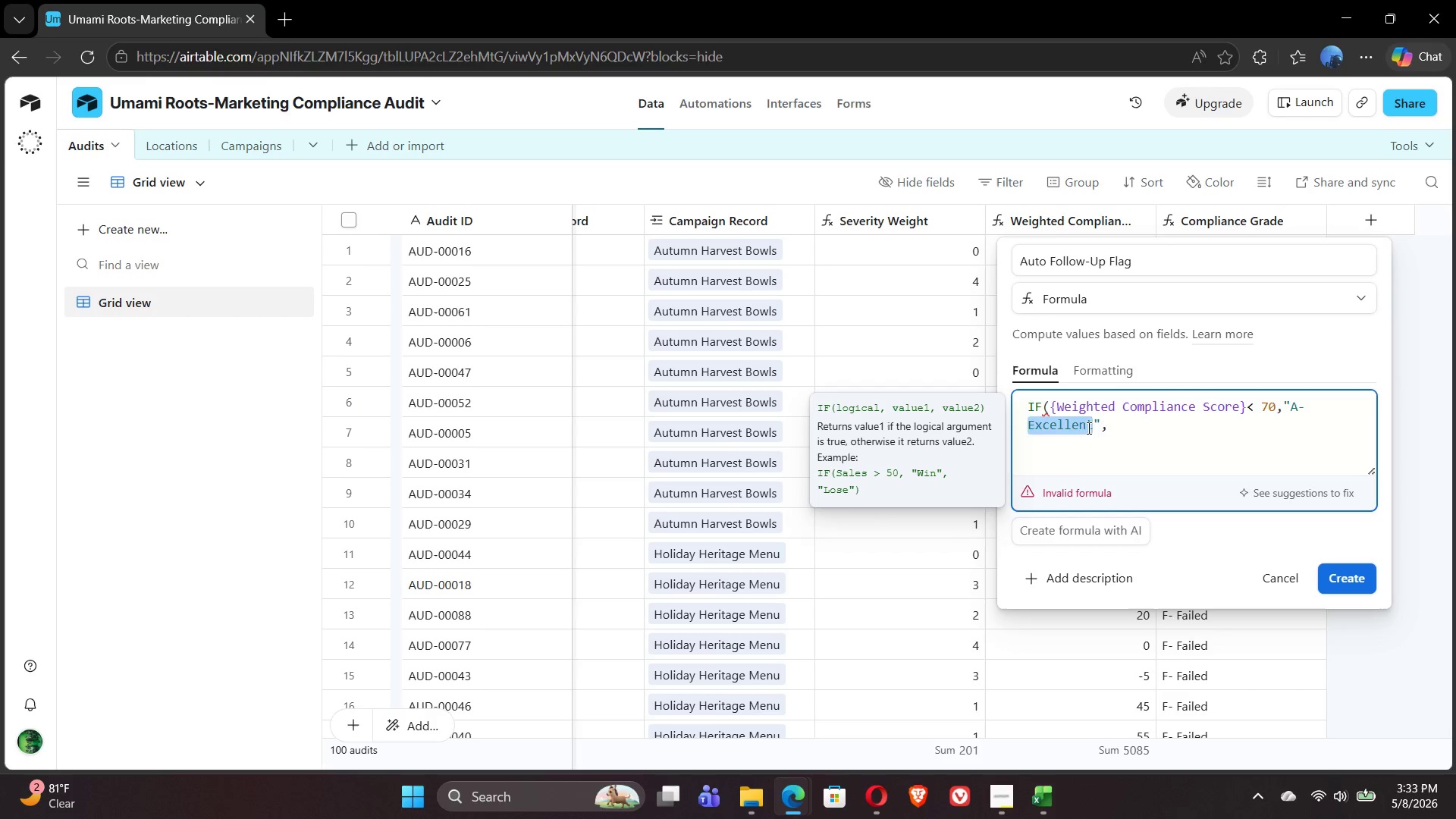 
key(Backspace)
key(Backspace)
key(Backspace)
key(Backspace)
type(FOLLOW )
key(Backspace)
type(-UP REQUIRED)
 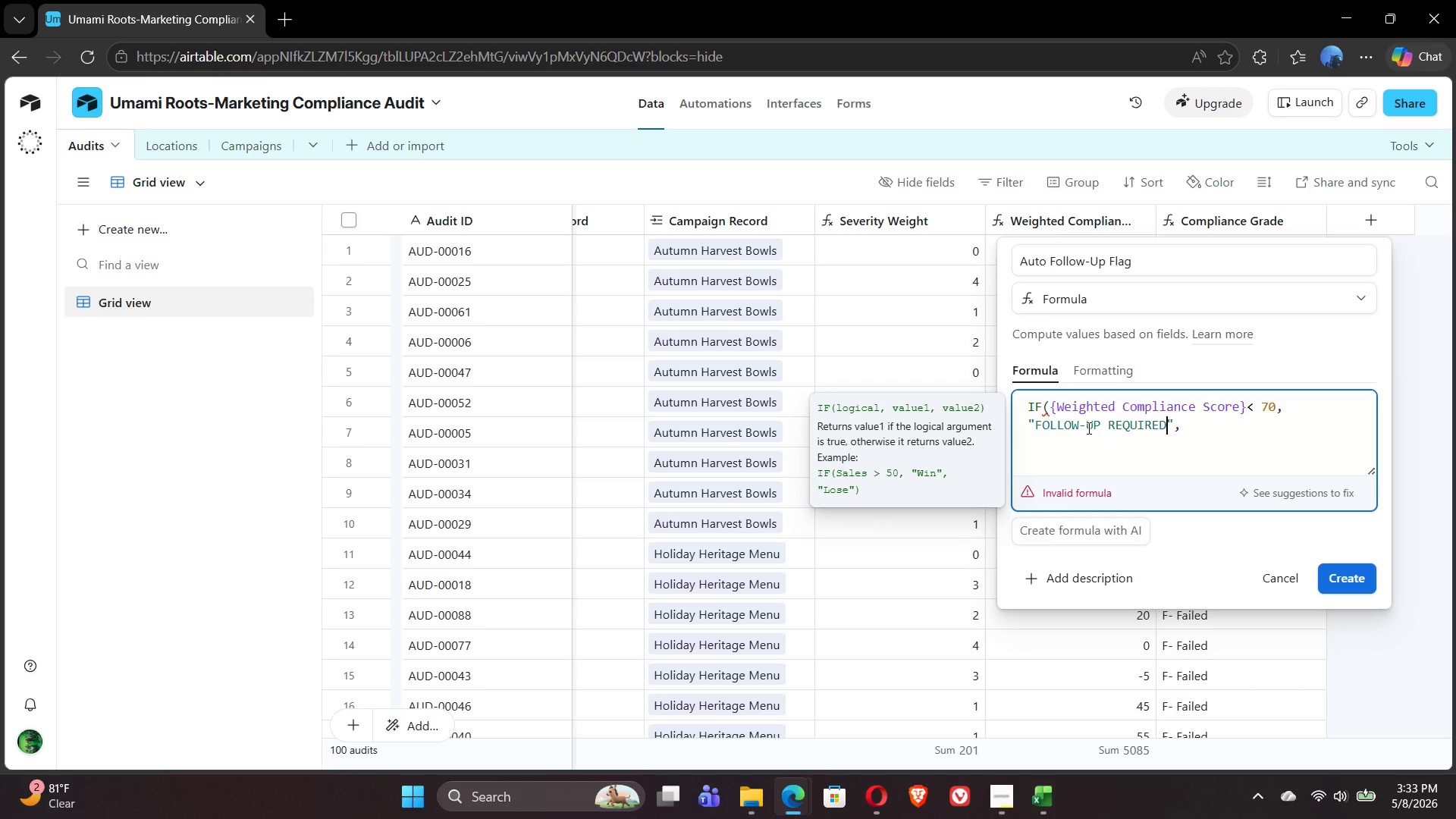 
key(ArrowRight)
 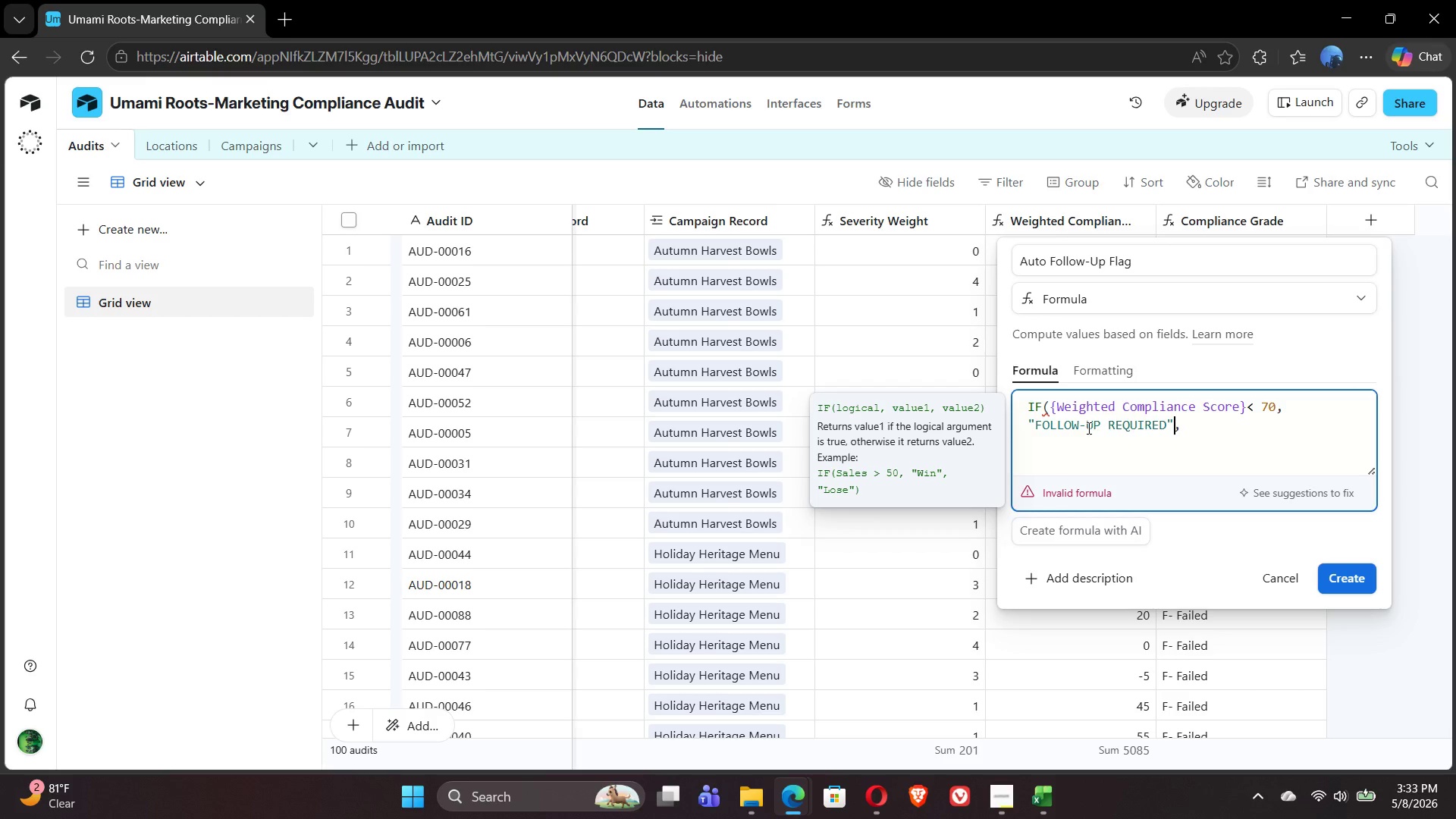 
key(ArrowRight)
 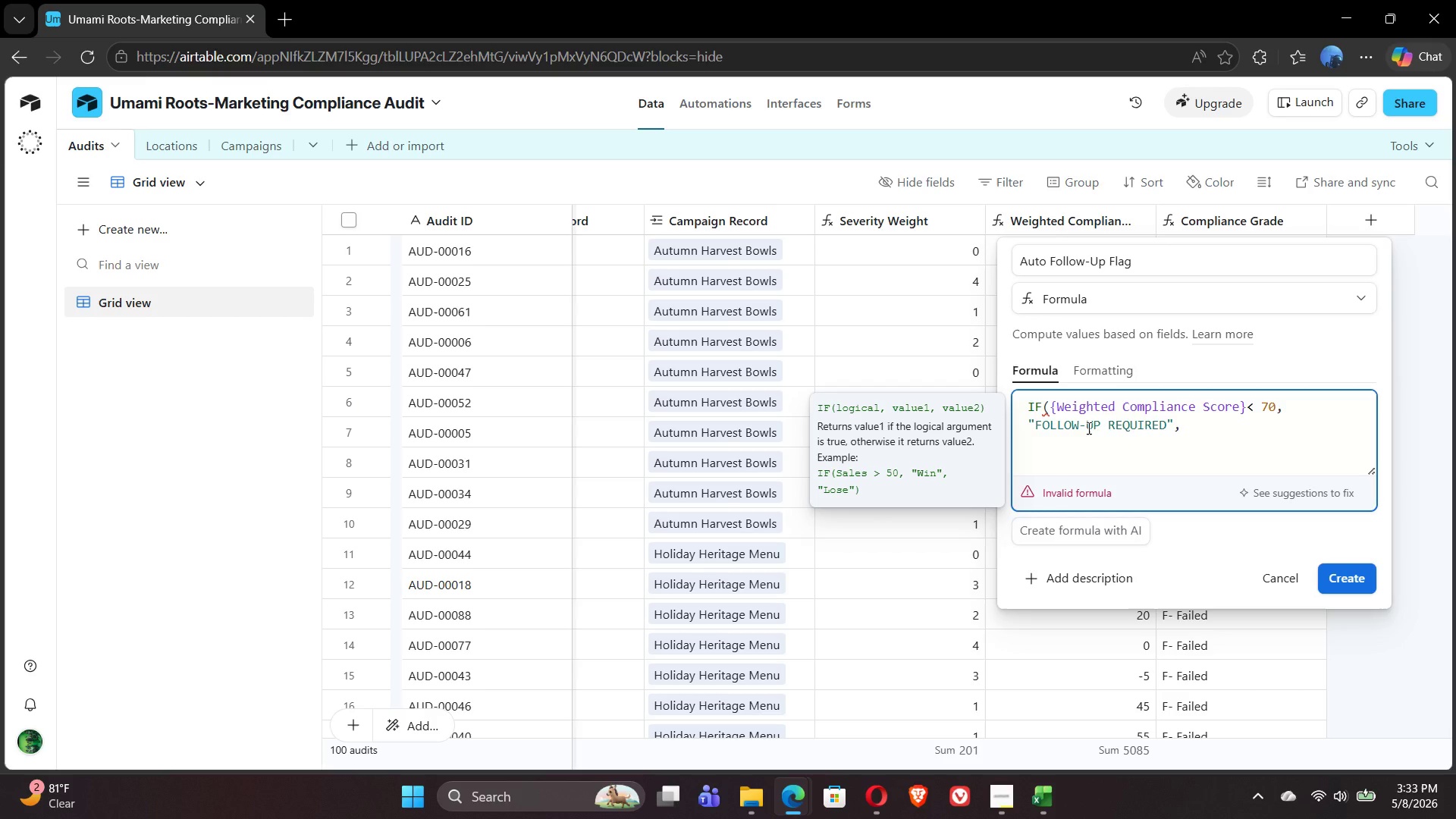 
type("Passed)
 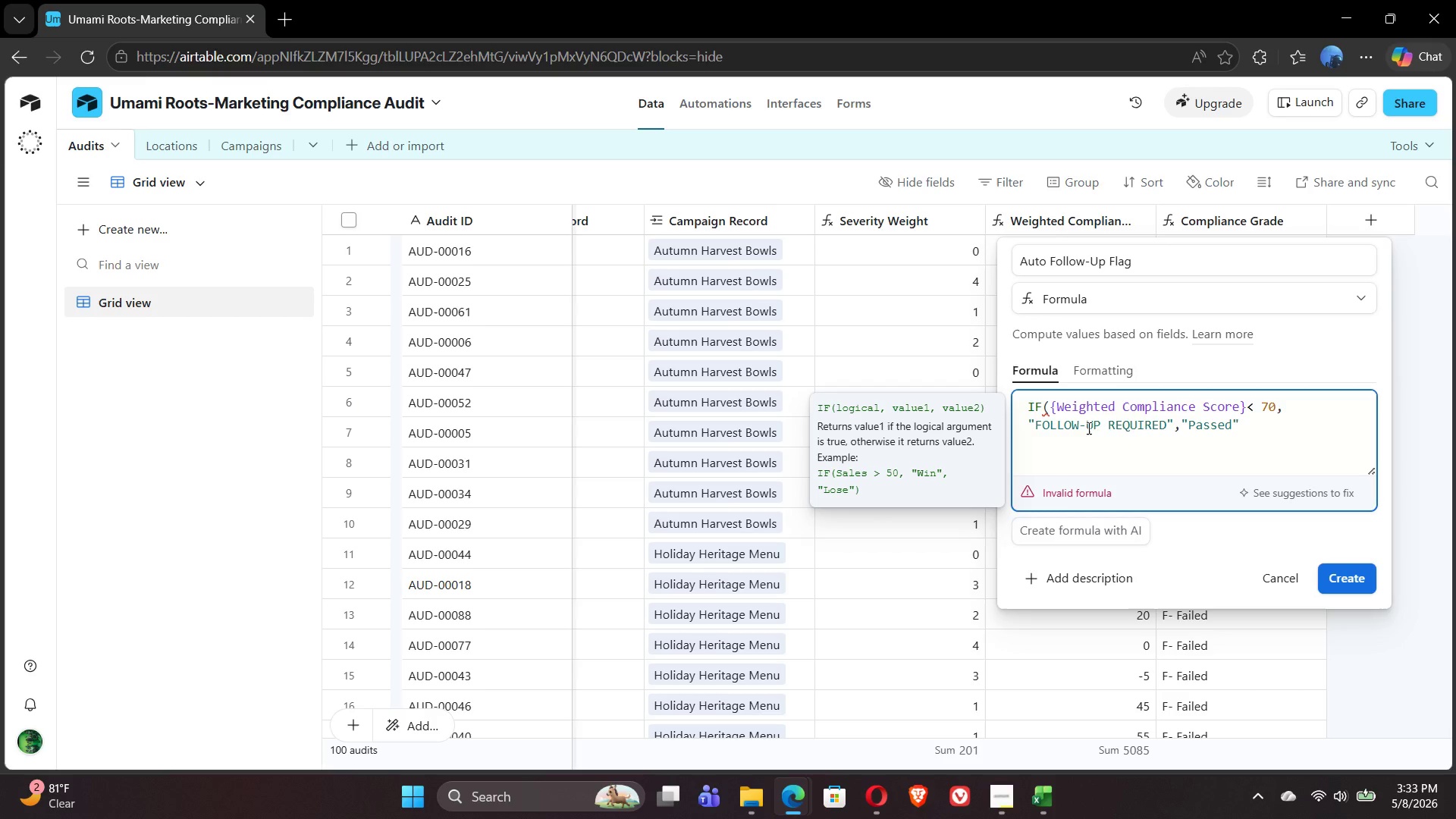 
key(ArrowRight)
 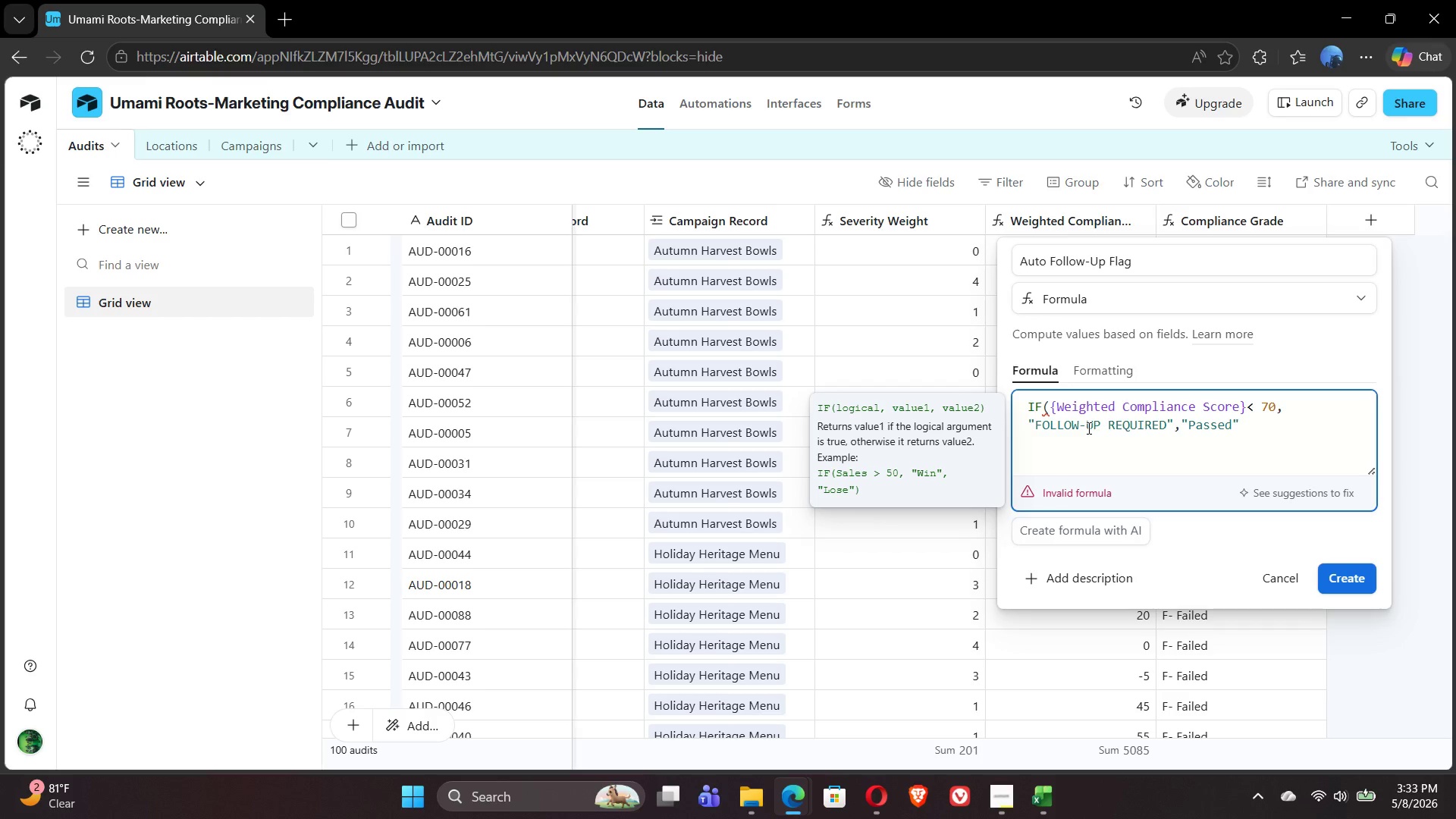 
key(Shift+0)
 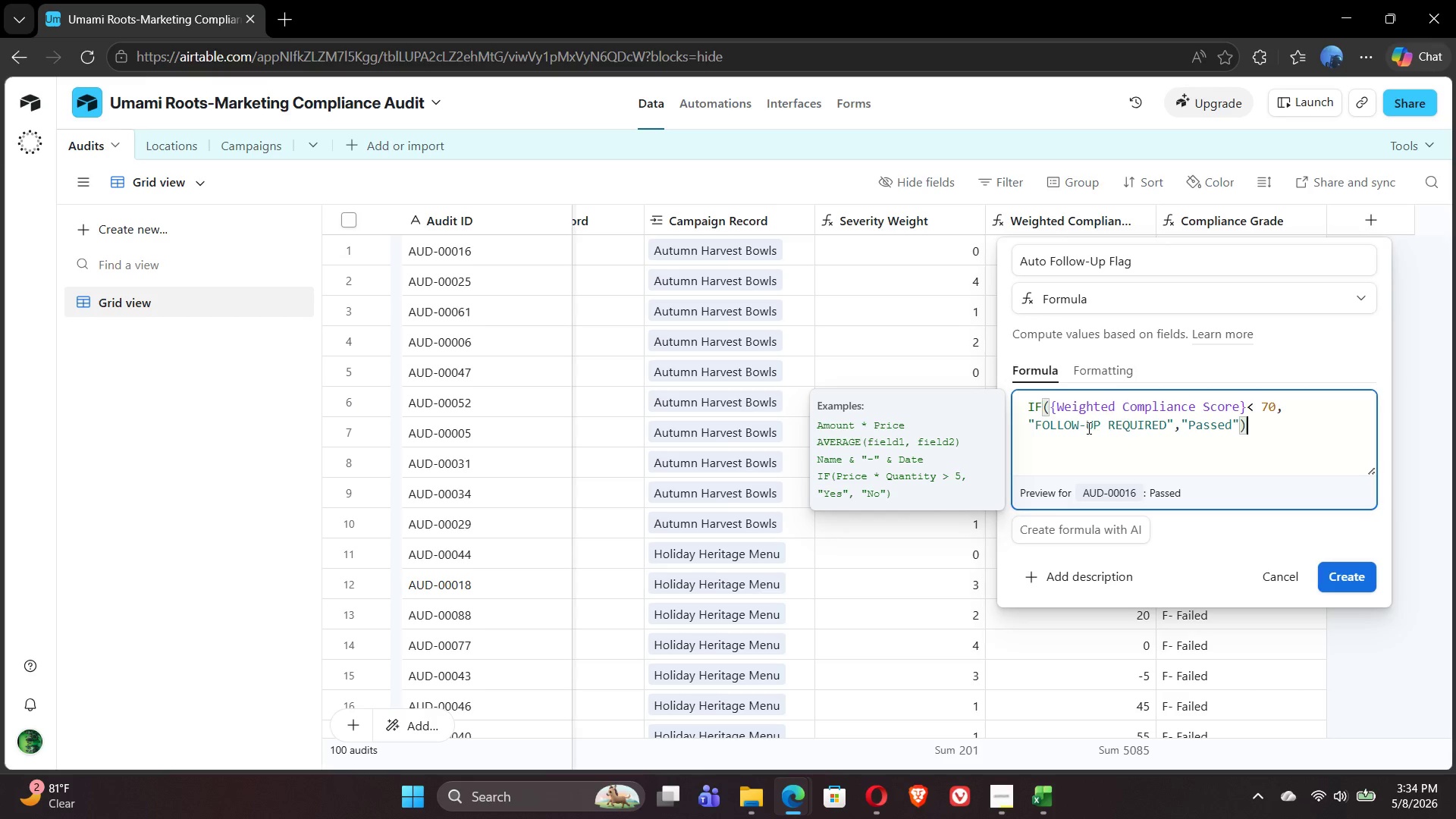 
wait(14.12)
 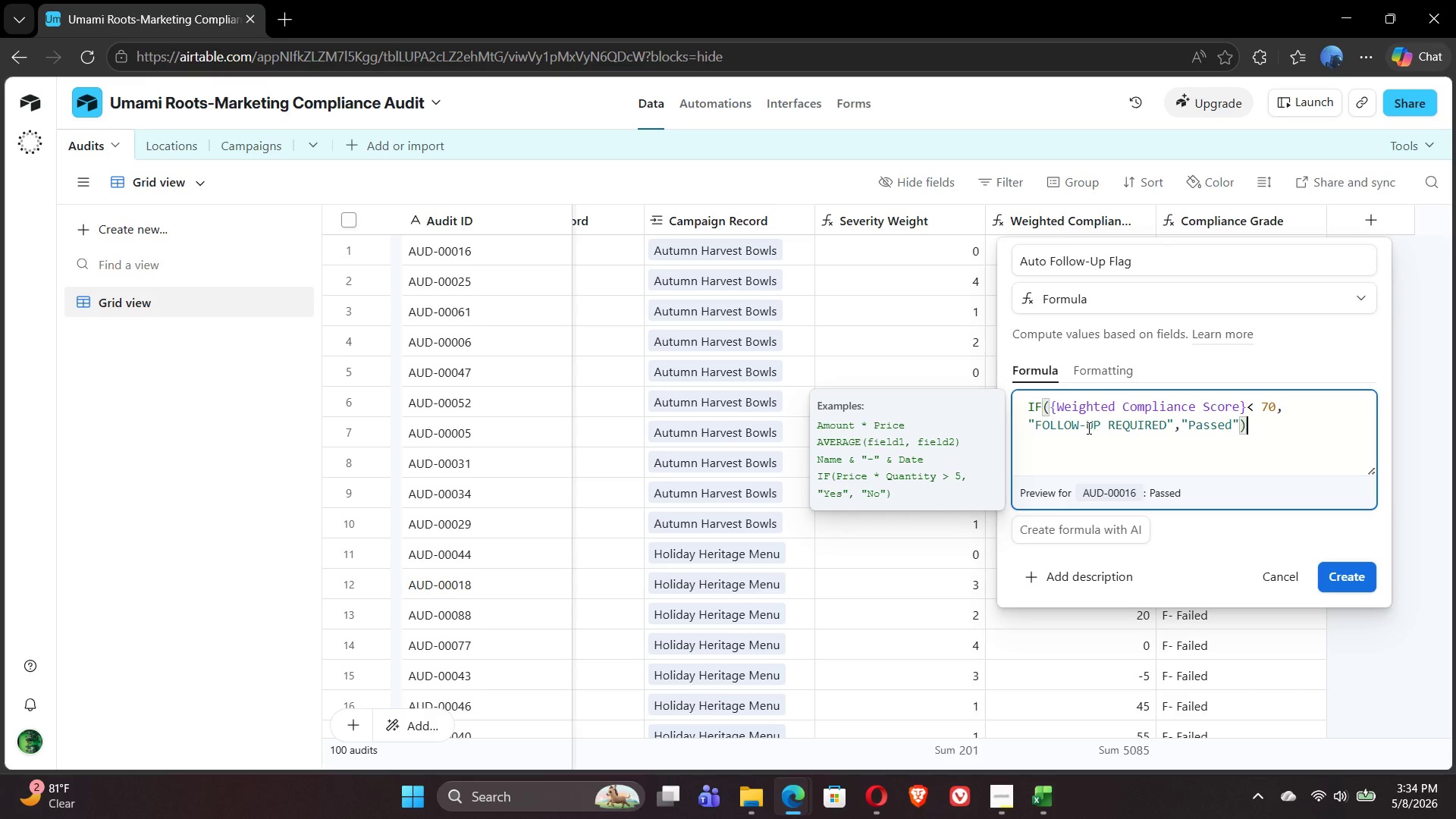 
left_click([1348, 574])
 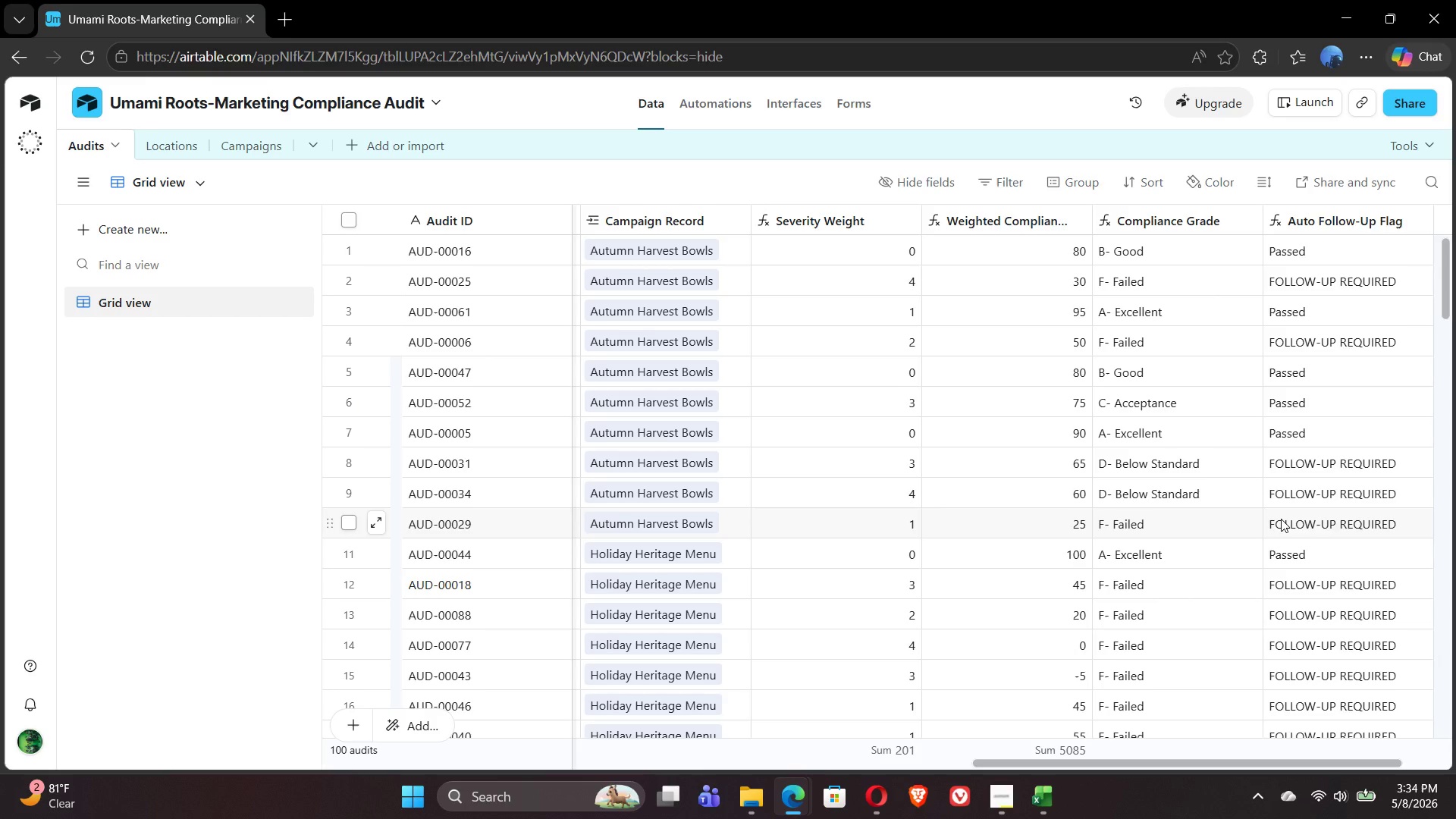 
wait(16.3)
 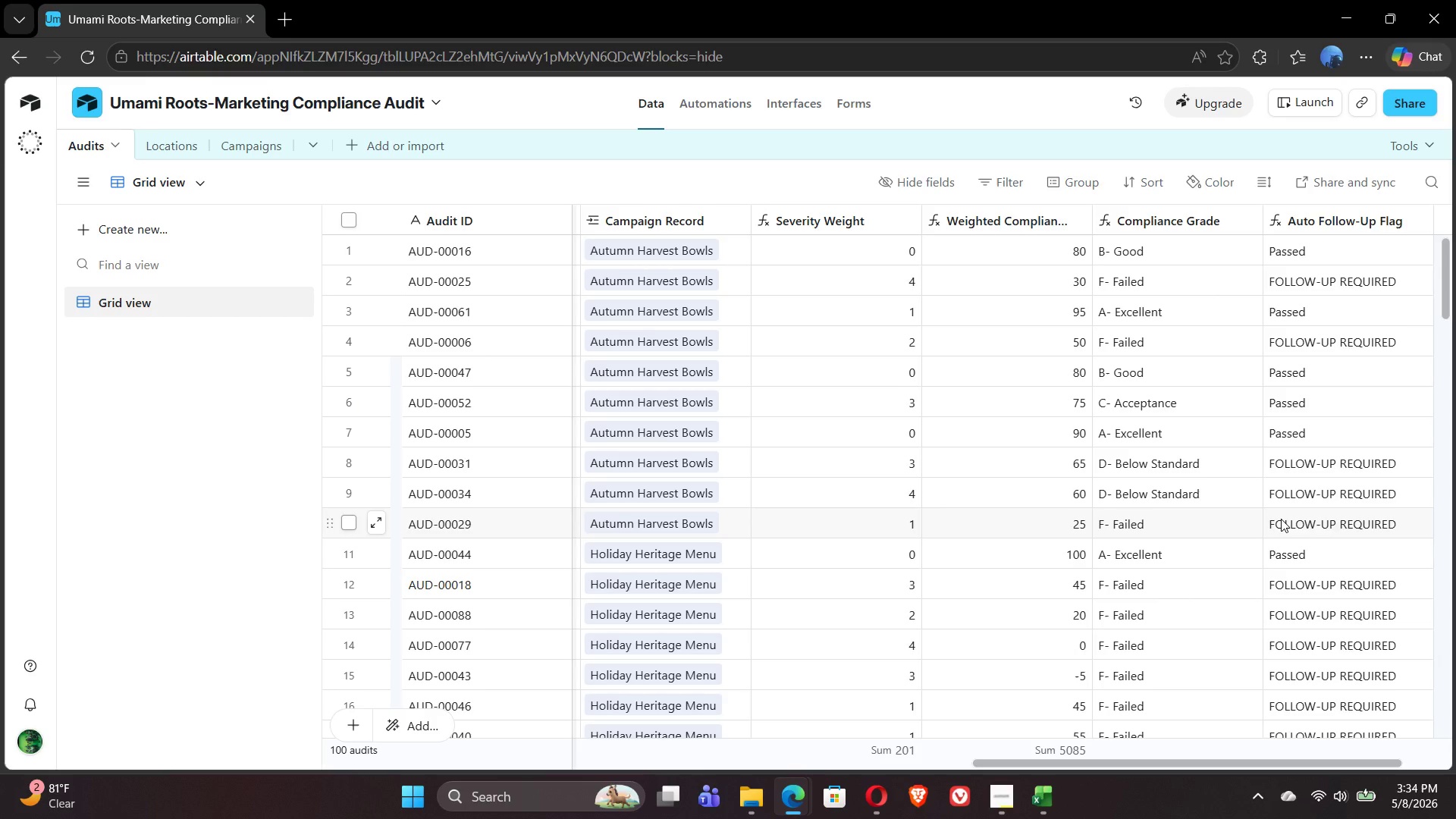 
left_click([1348, 216])
 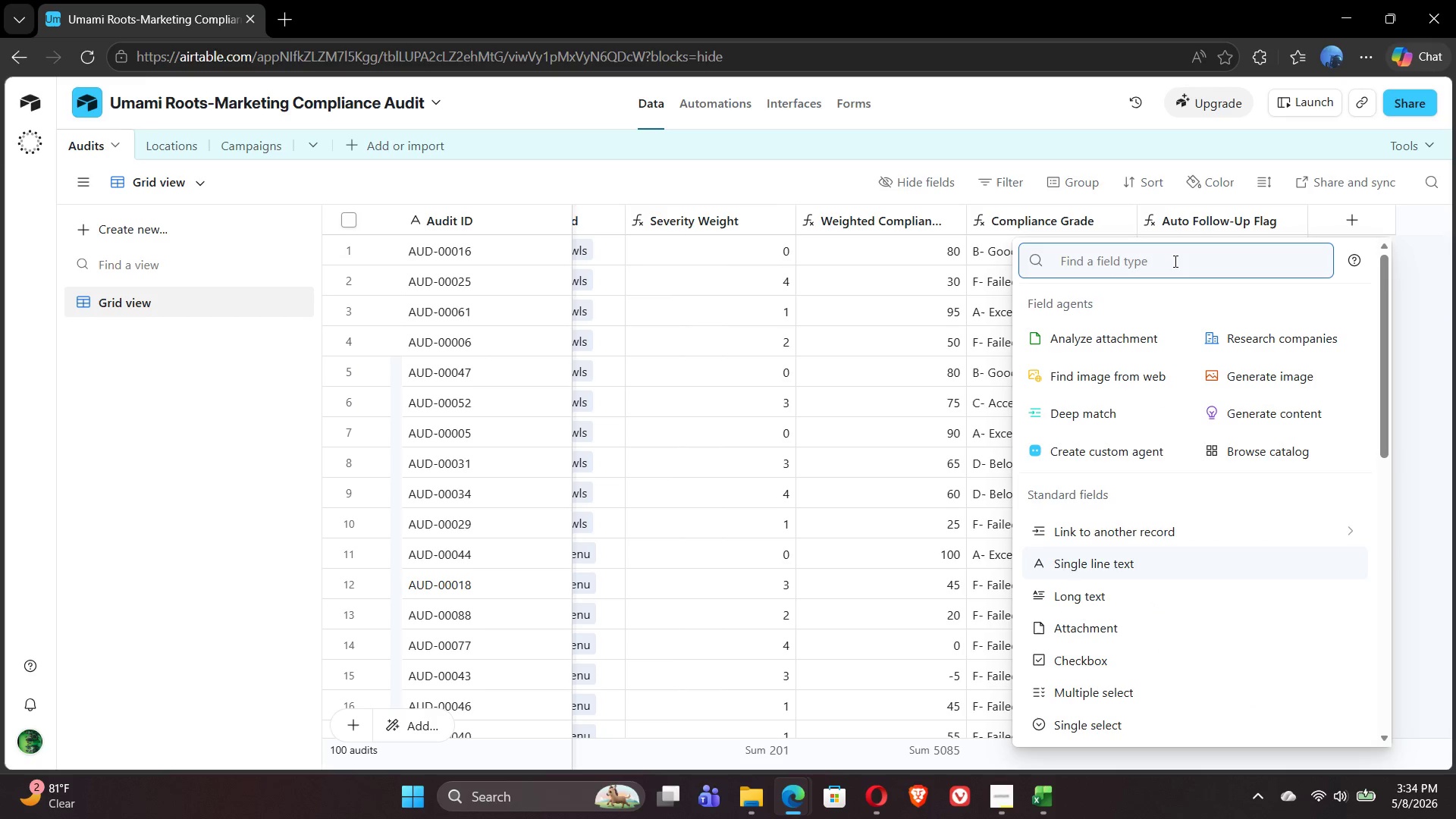 
type(for)
 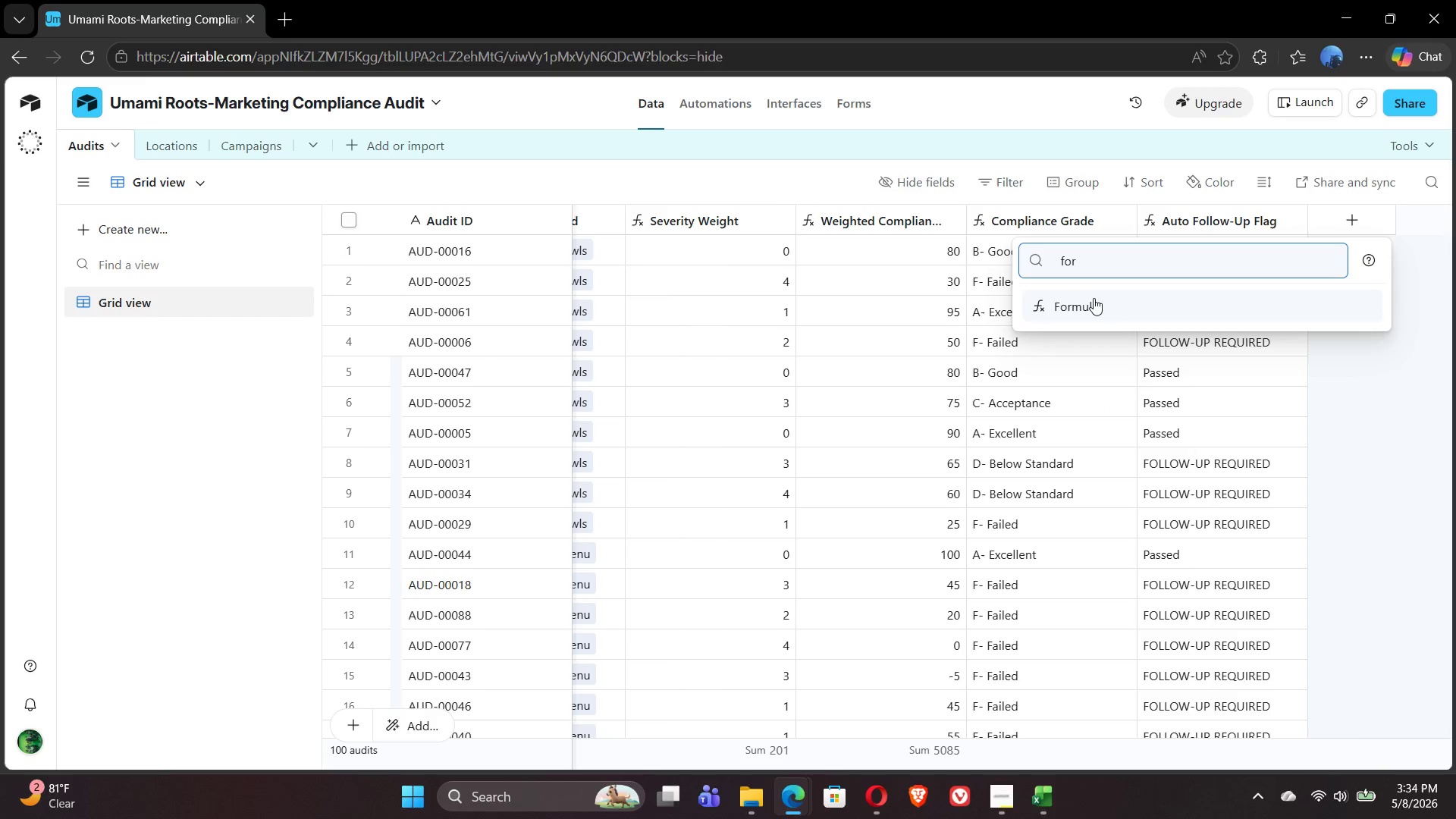 
left_click([1092, 301])
 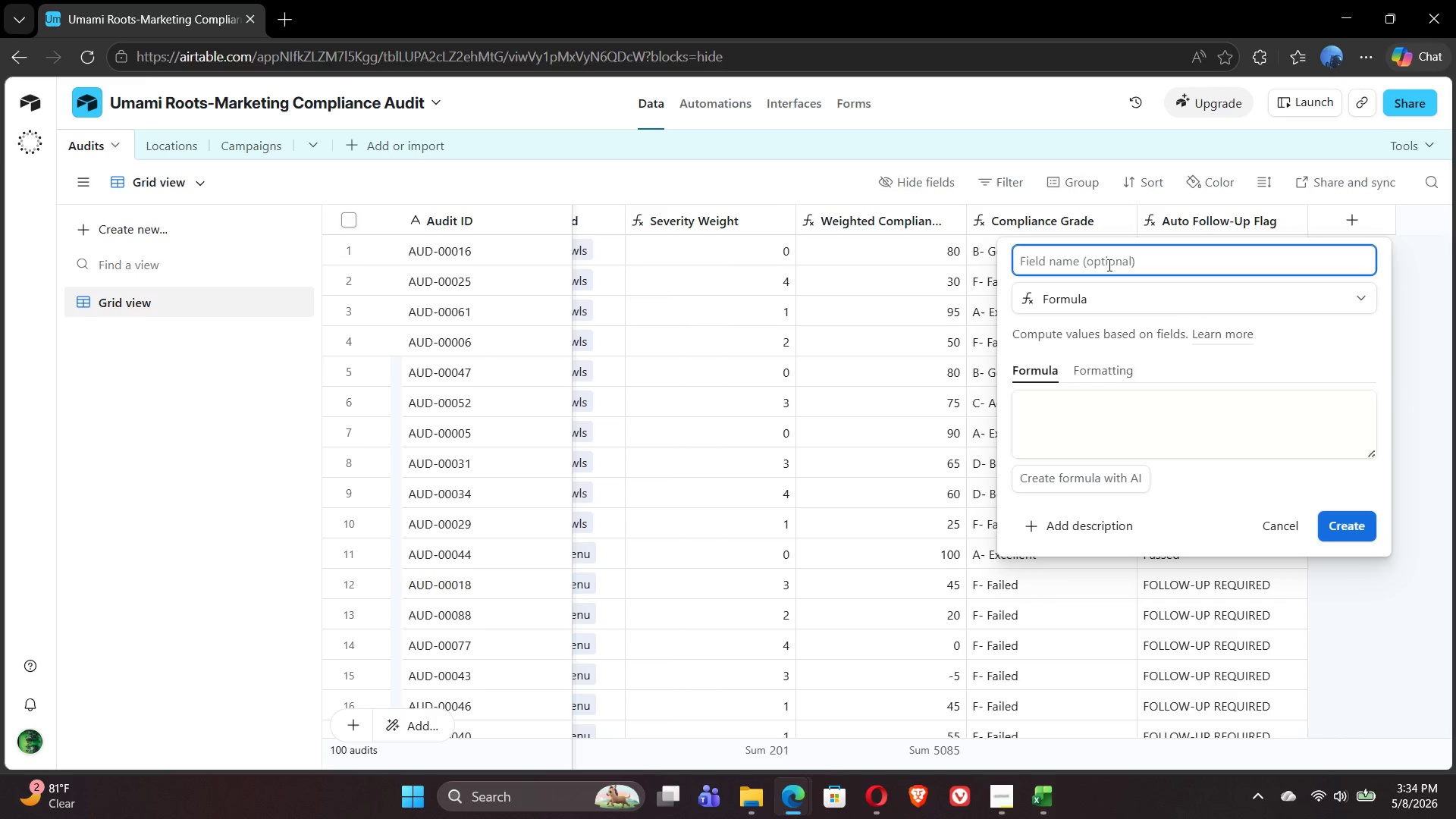 
wait(8.55)
 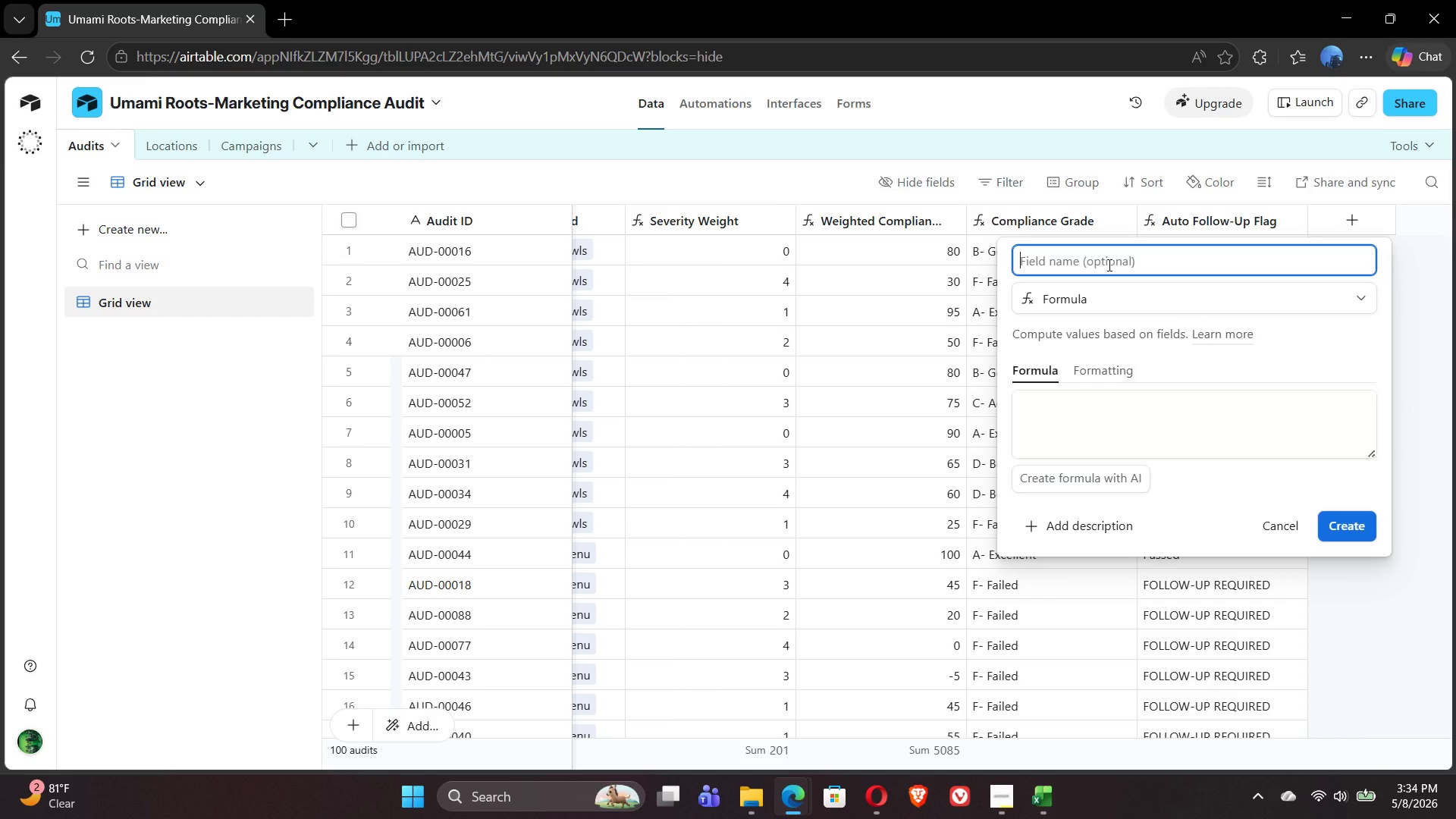 
type(Has Discrepency)
 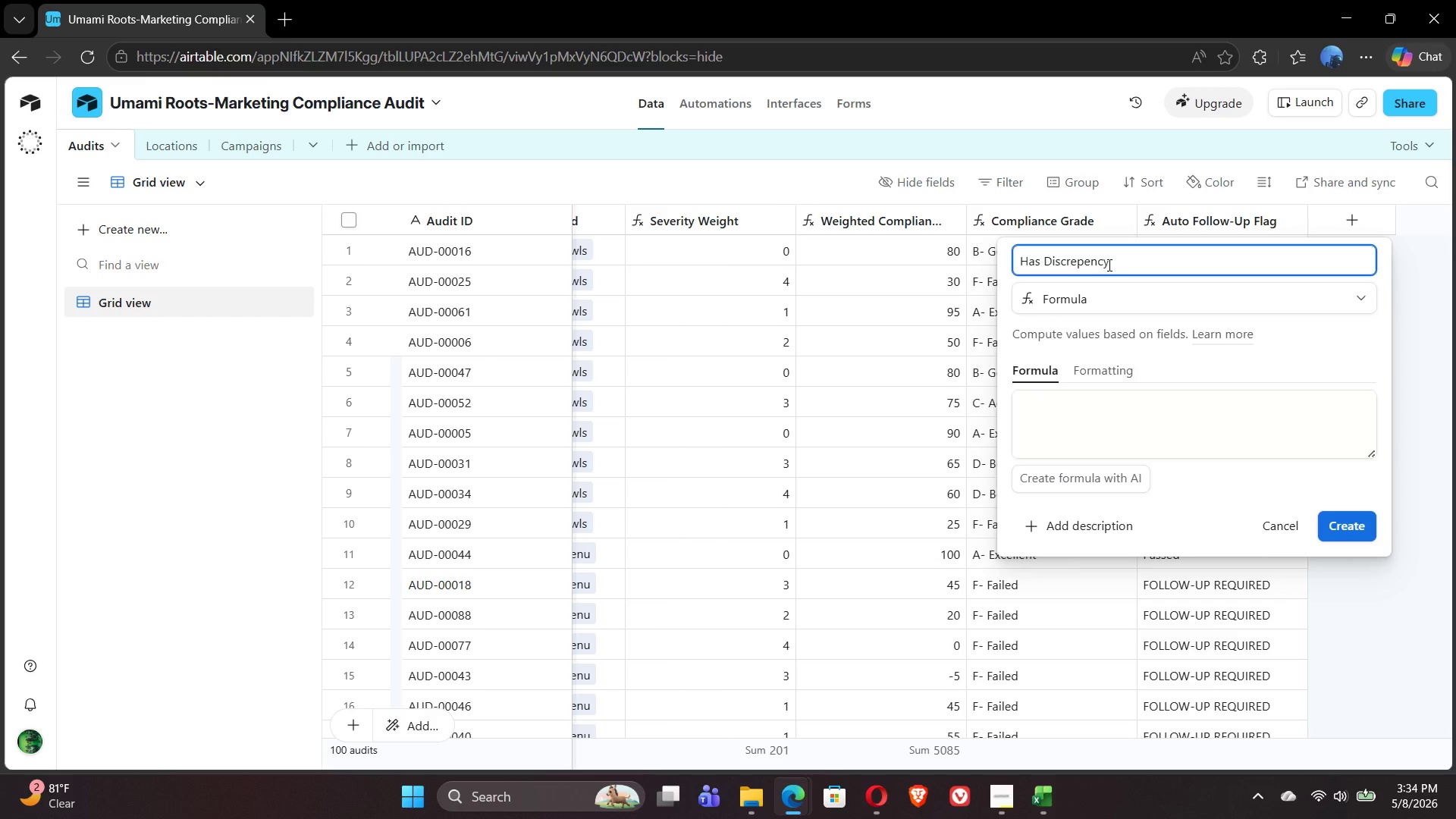 
left_click([1098, 431])
 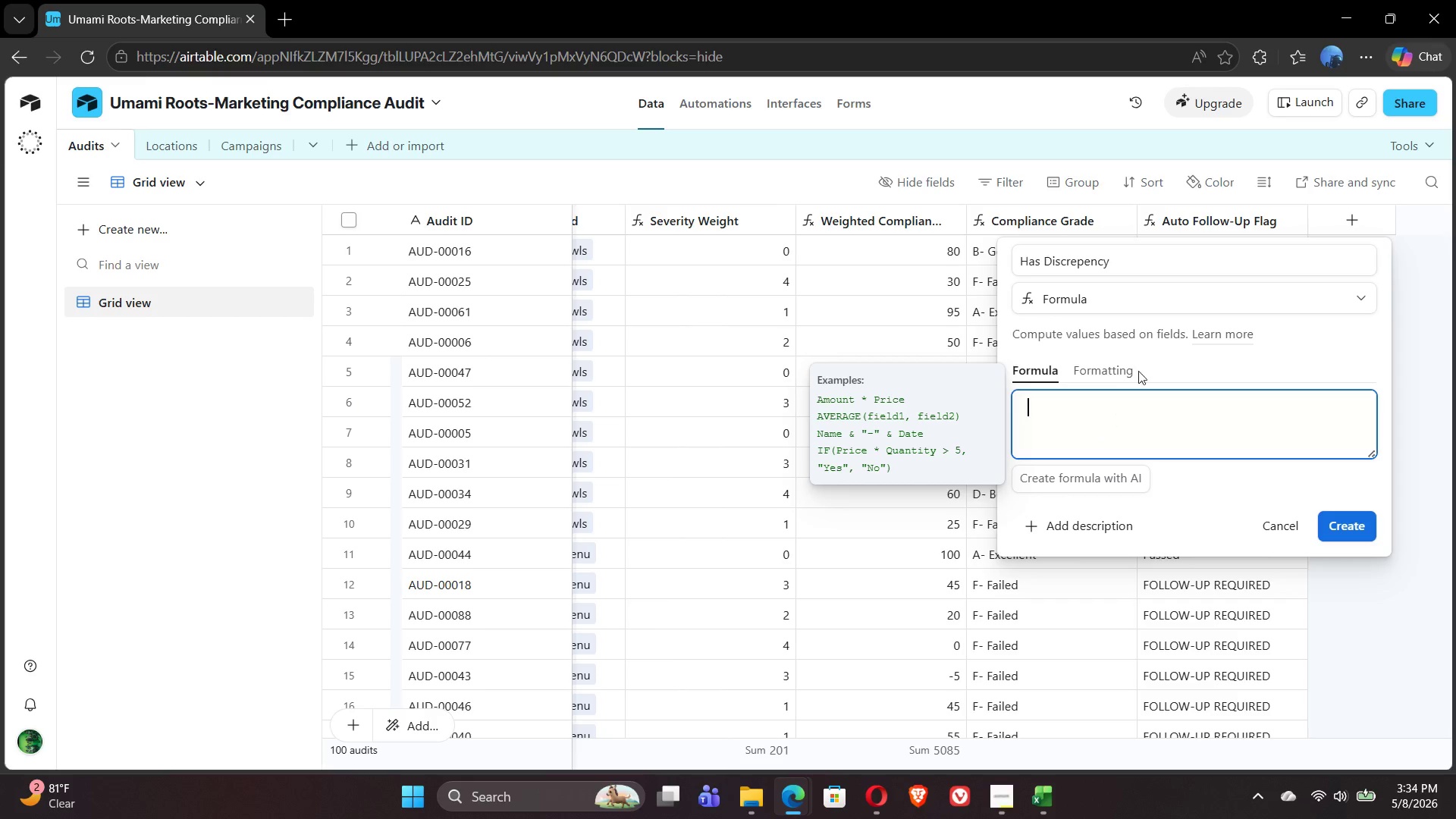 
left_click([1138, 262])
 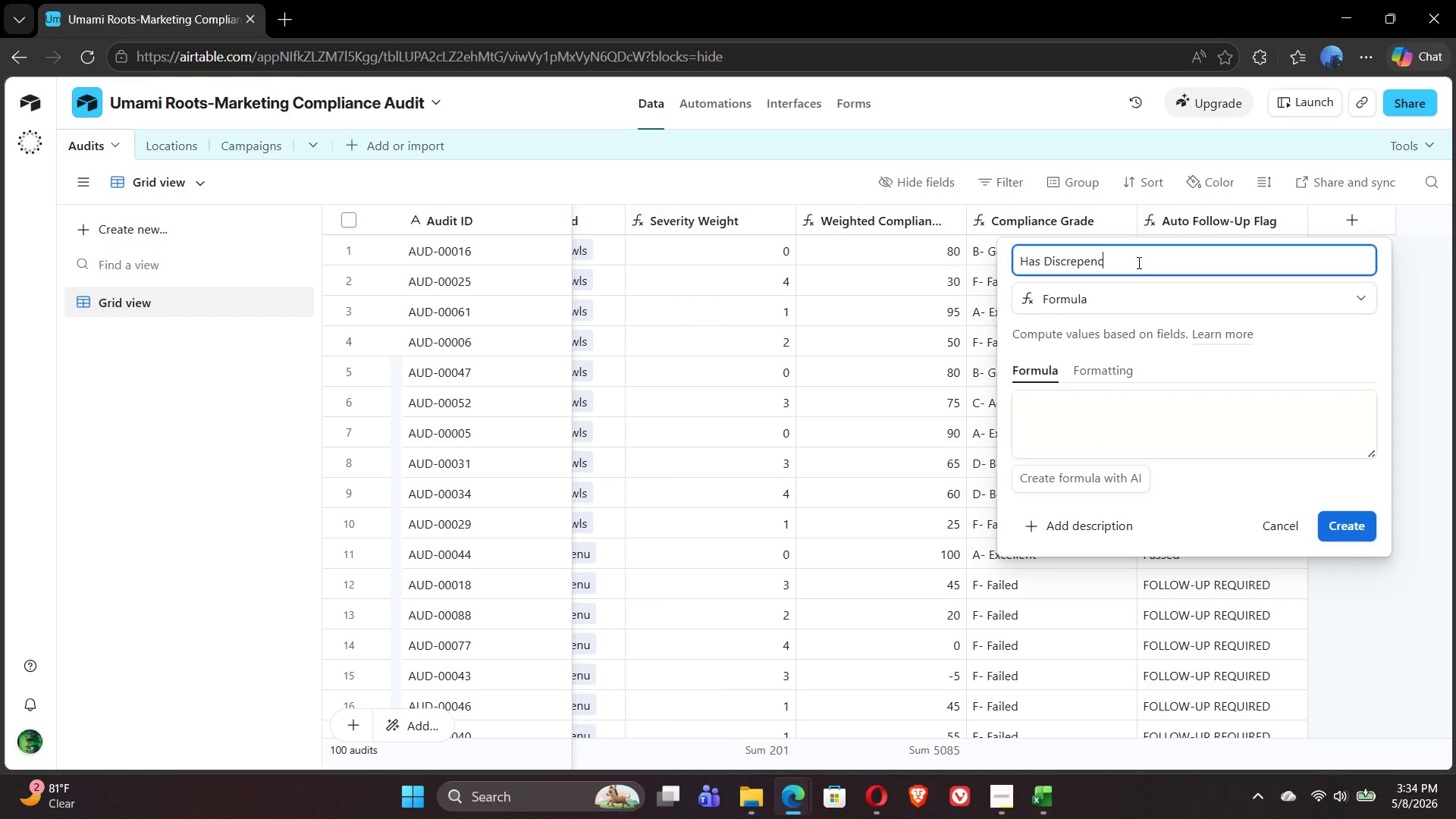 
key(Backspace)
key(Backspace)
key(Backspace)
key(Backspace)
type(ancy)
 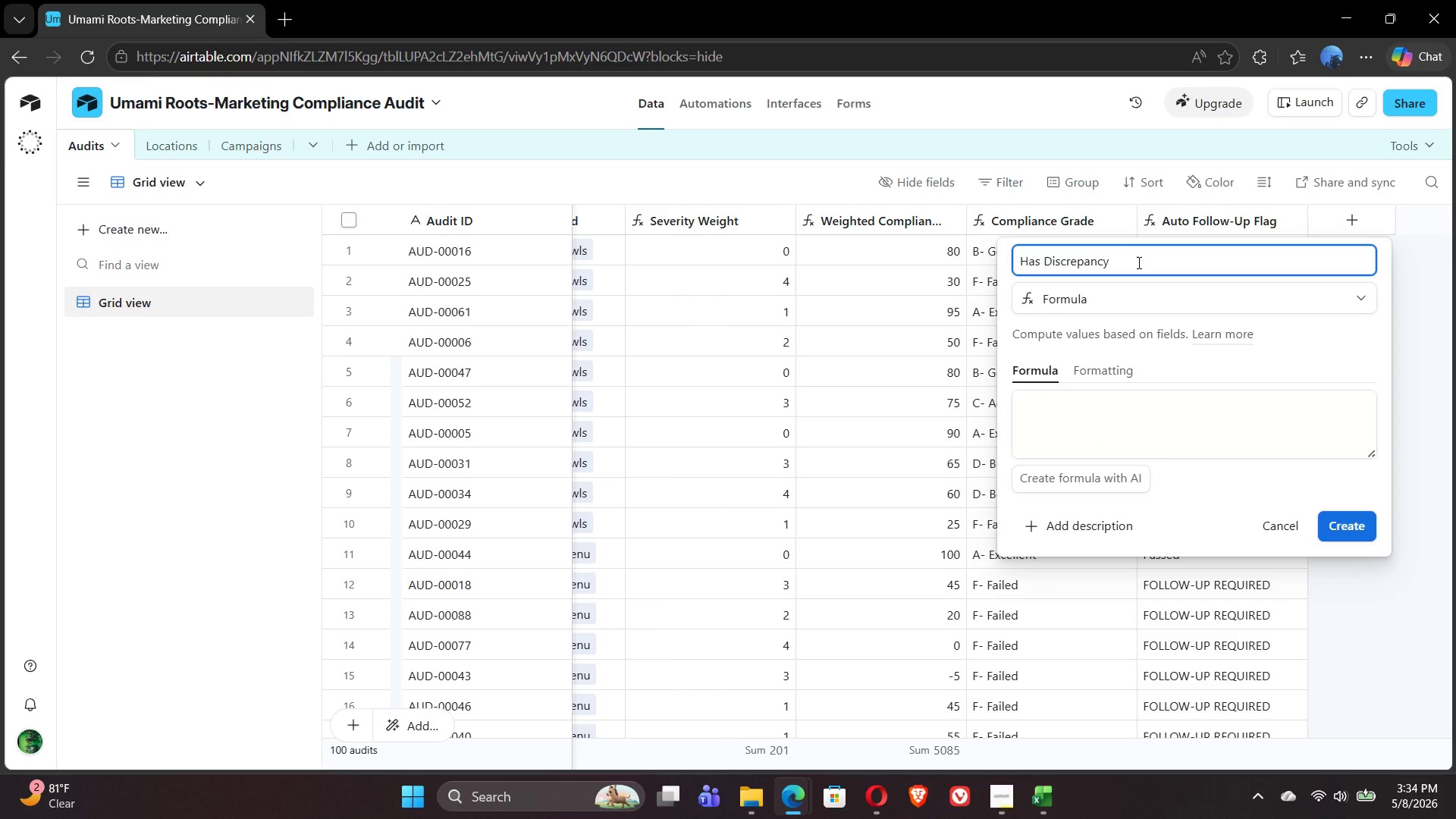 
left_click([1067, 408])
 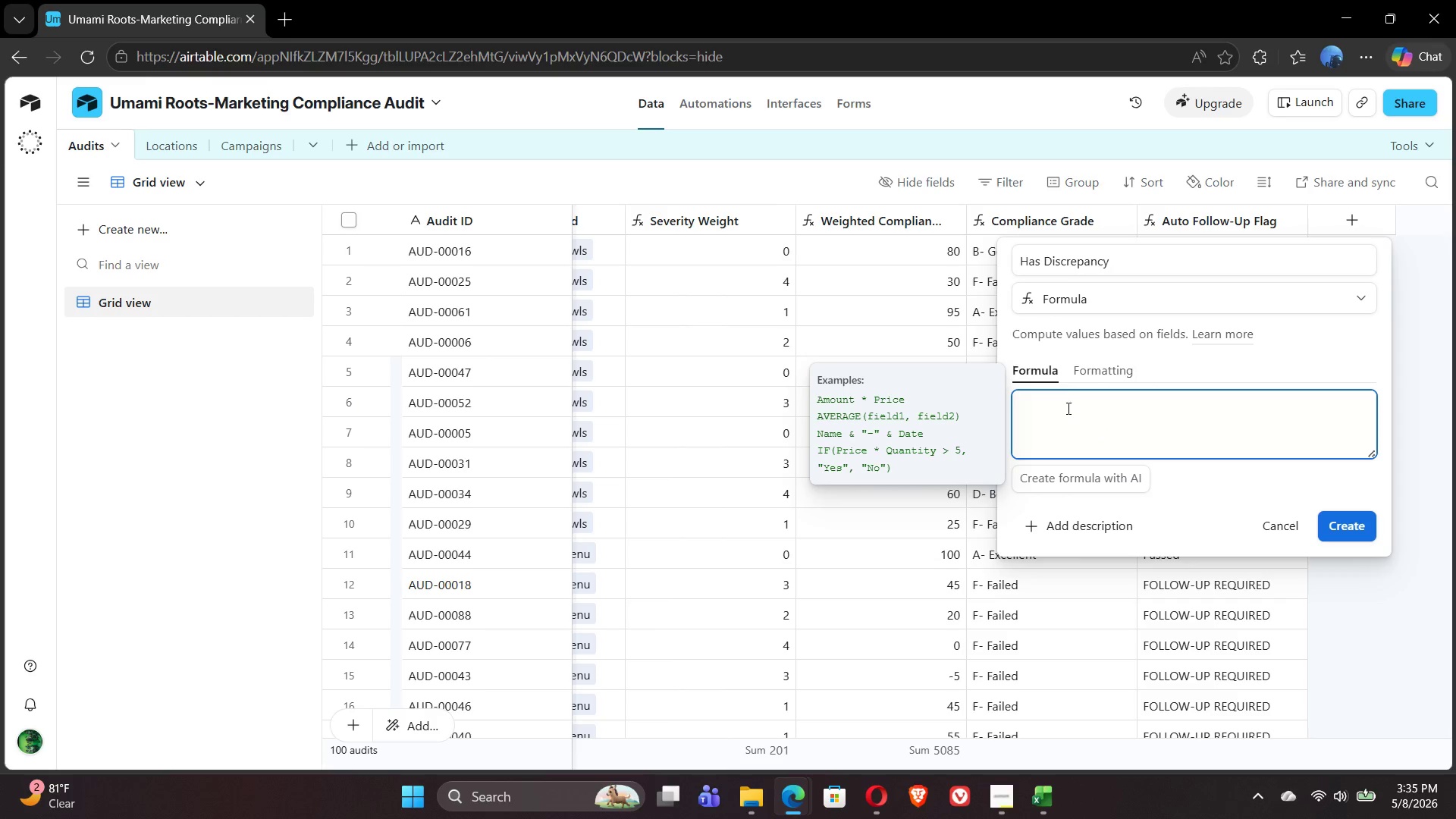 
type(IF)
 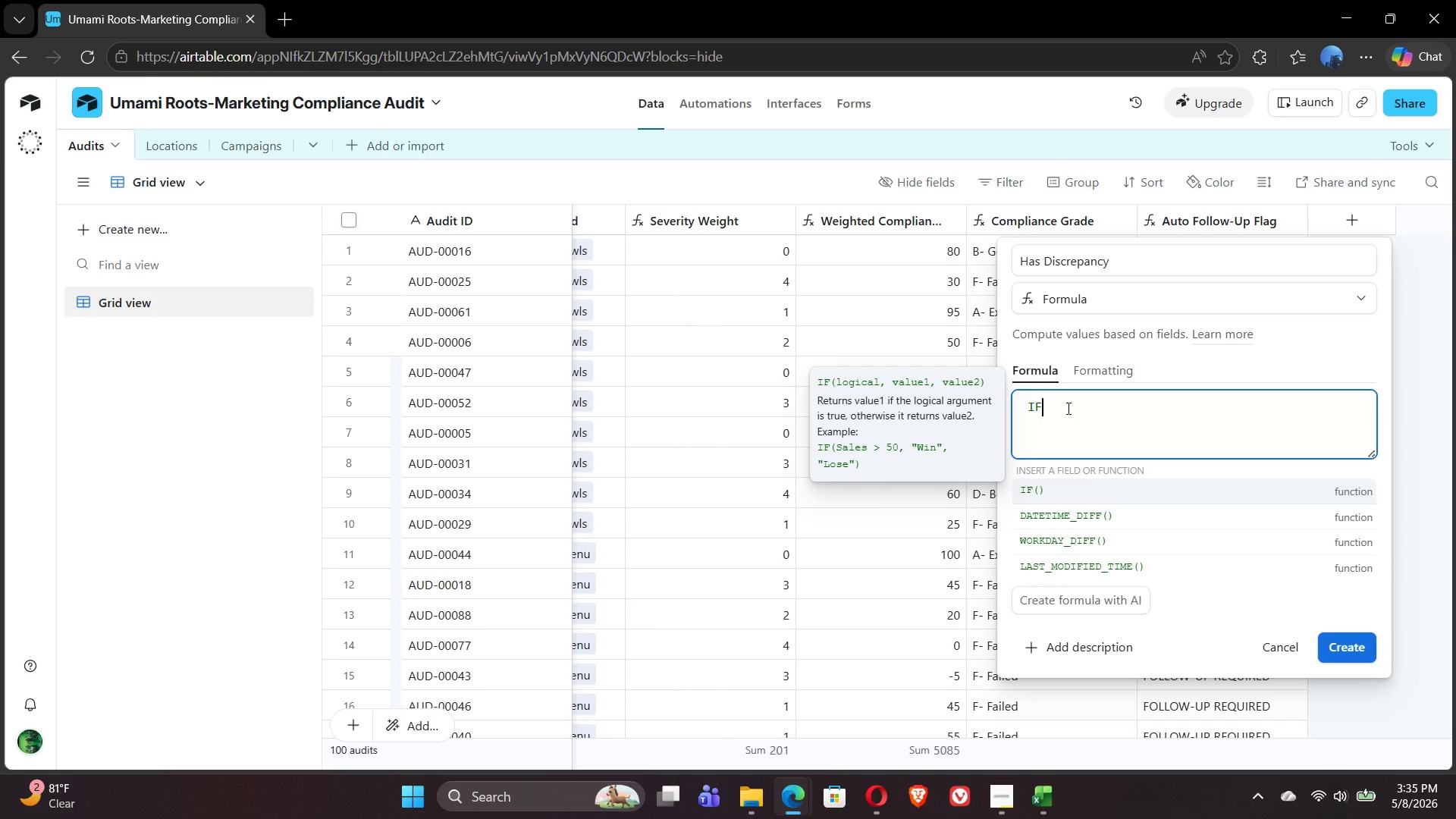 
type(({di)
 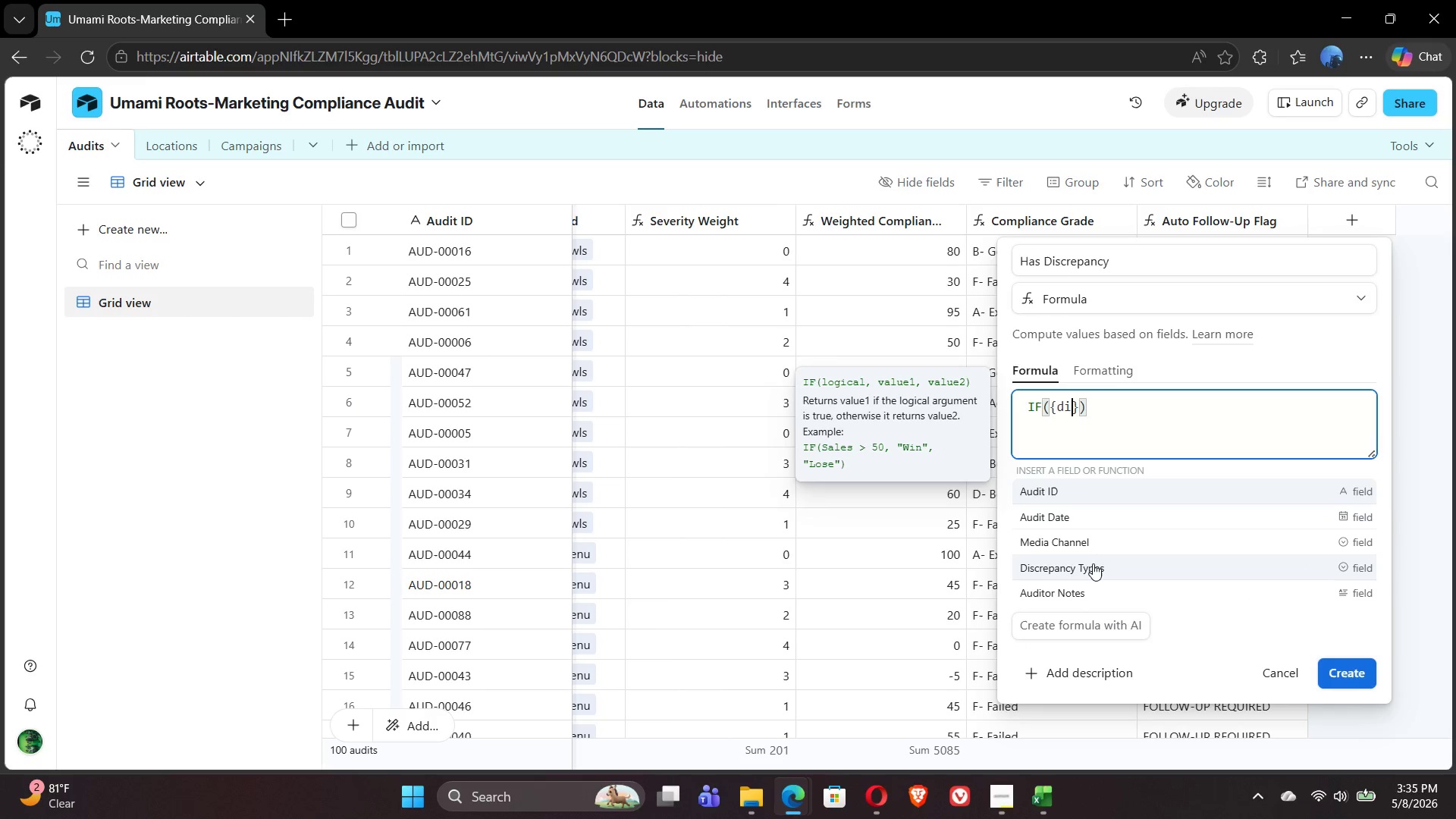 
left_click([1094, 566])
 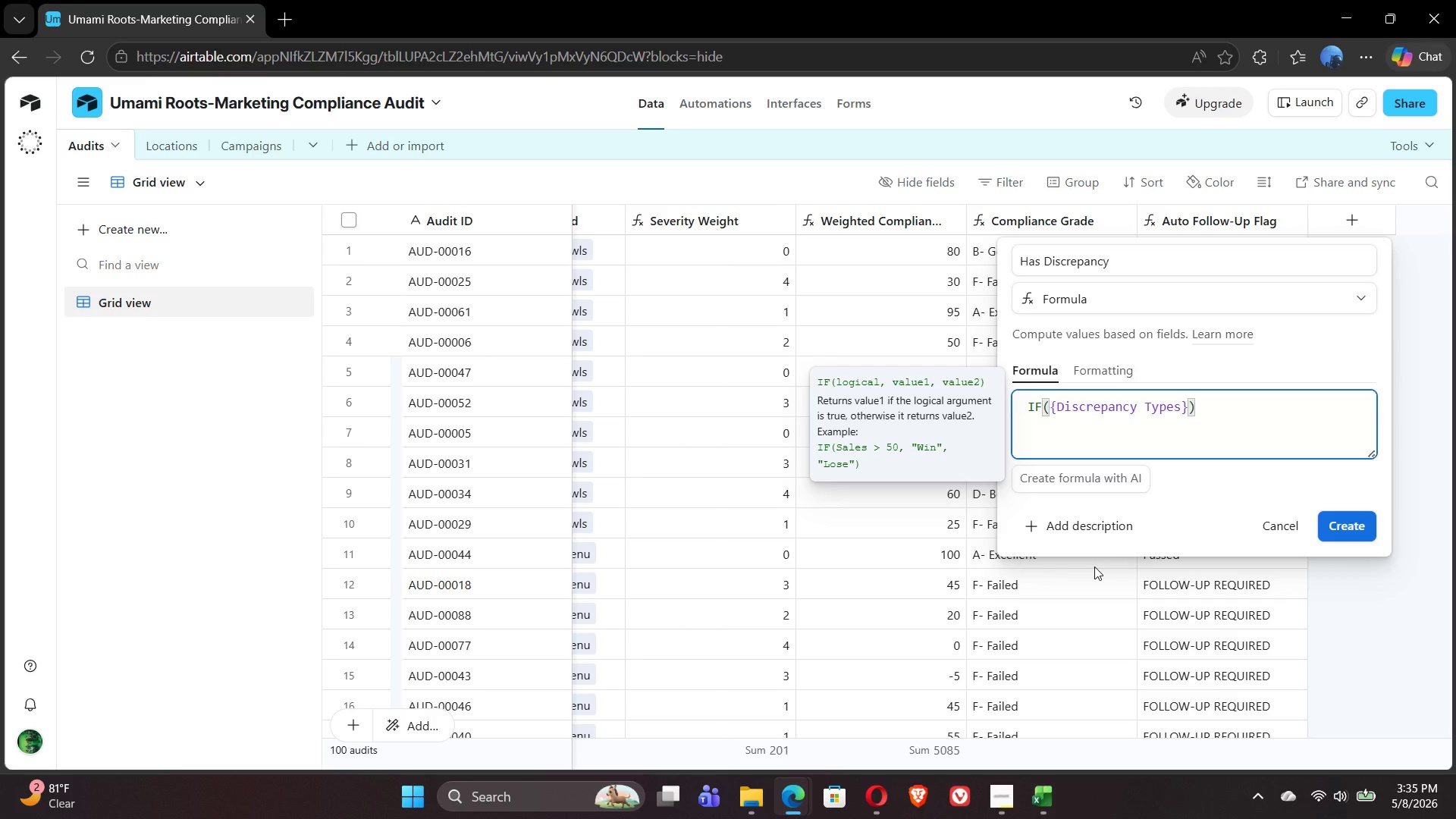 
type(="None)
 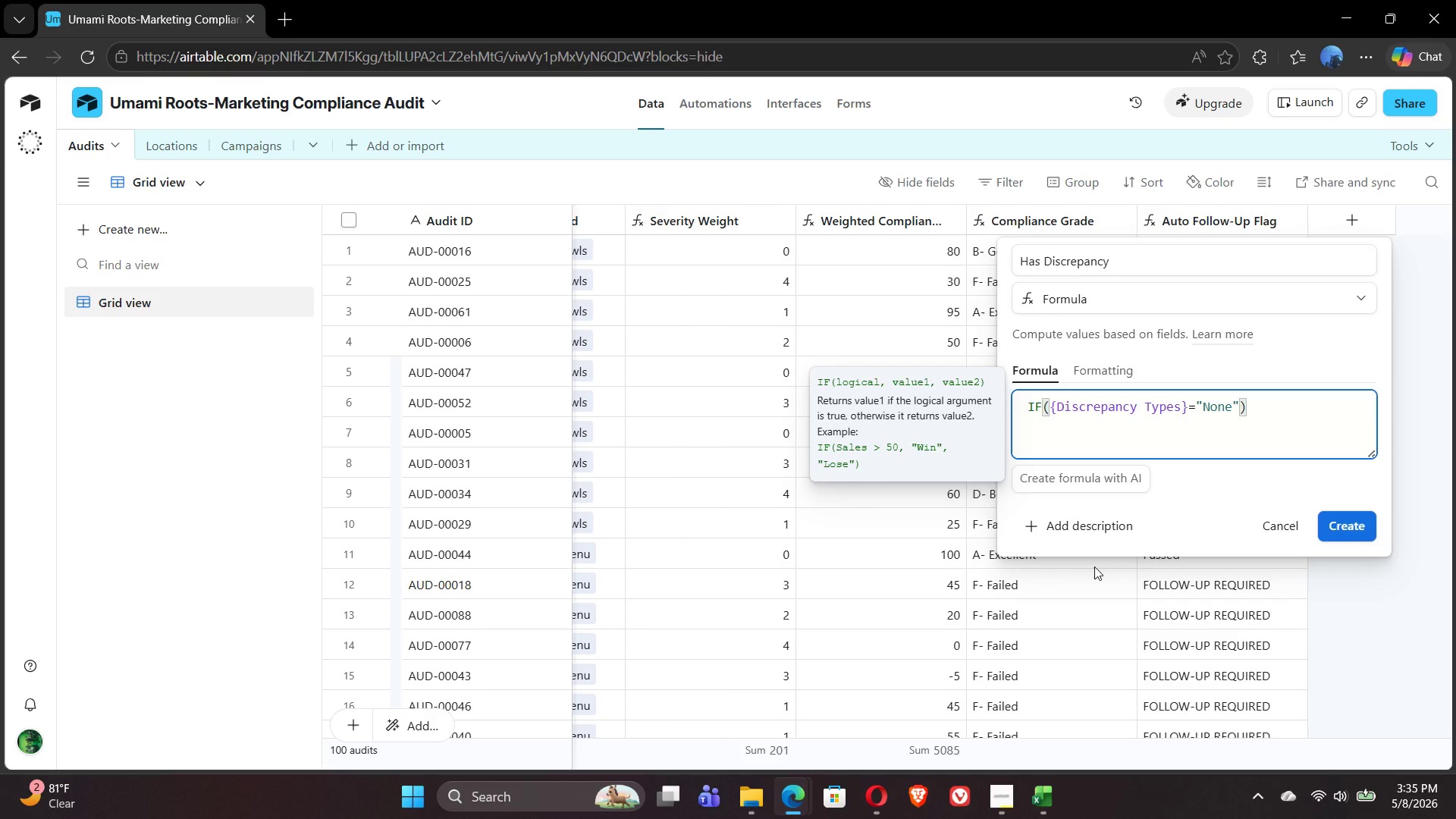 
key(ArrowRight)
 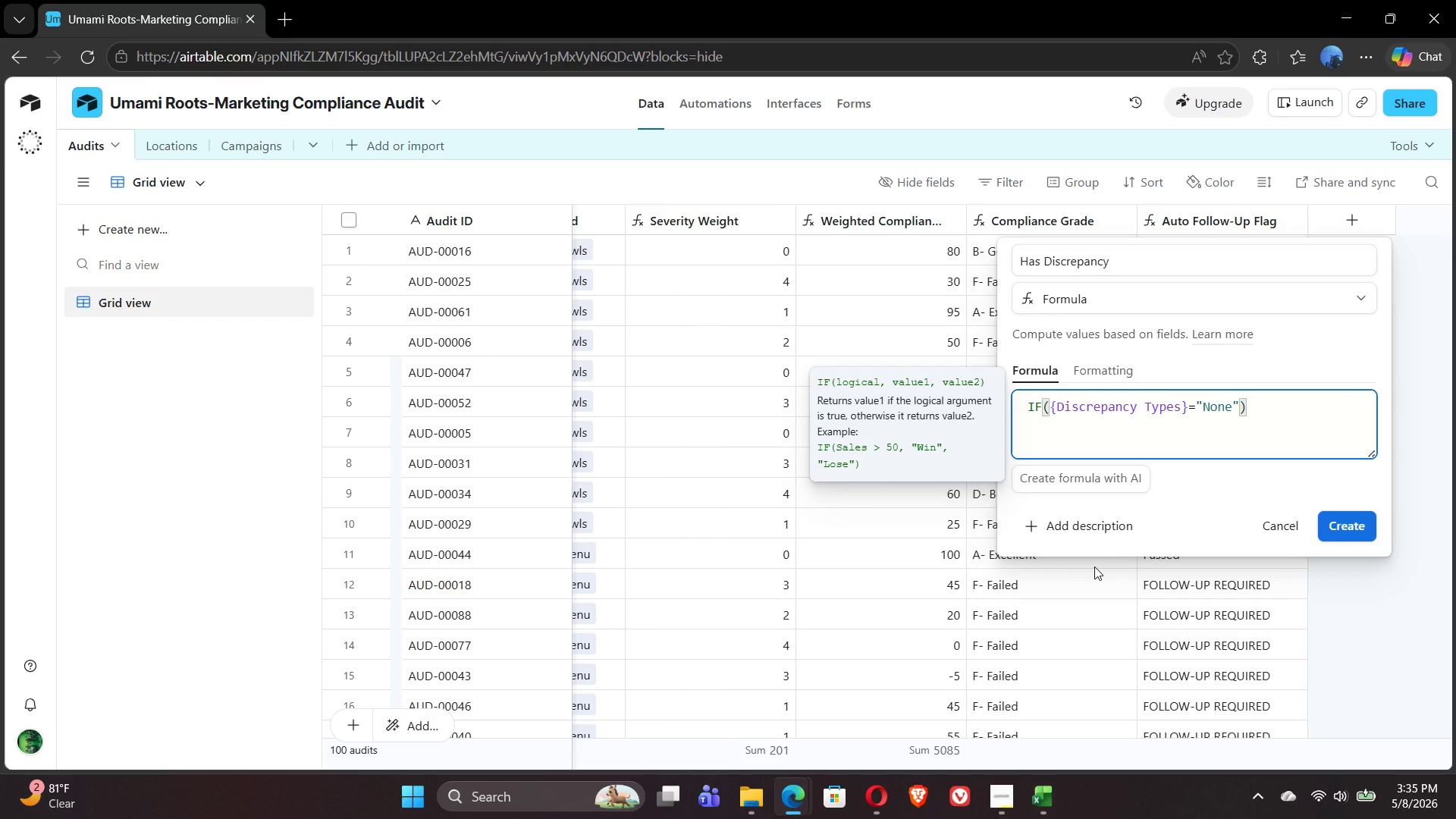 
key(Comma)
 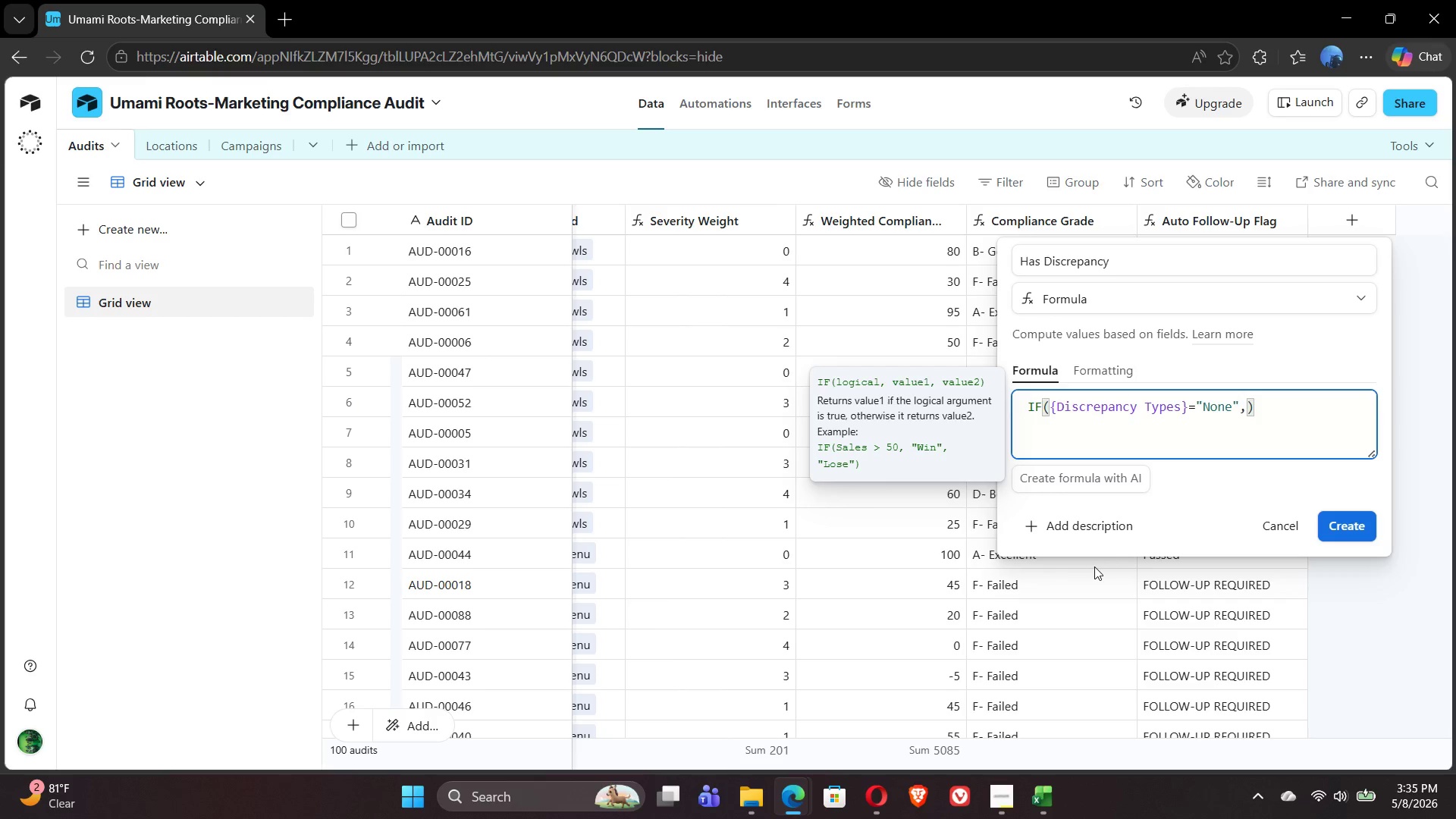 
wait(6.59)
 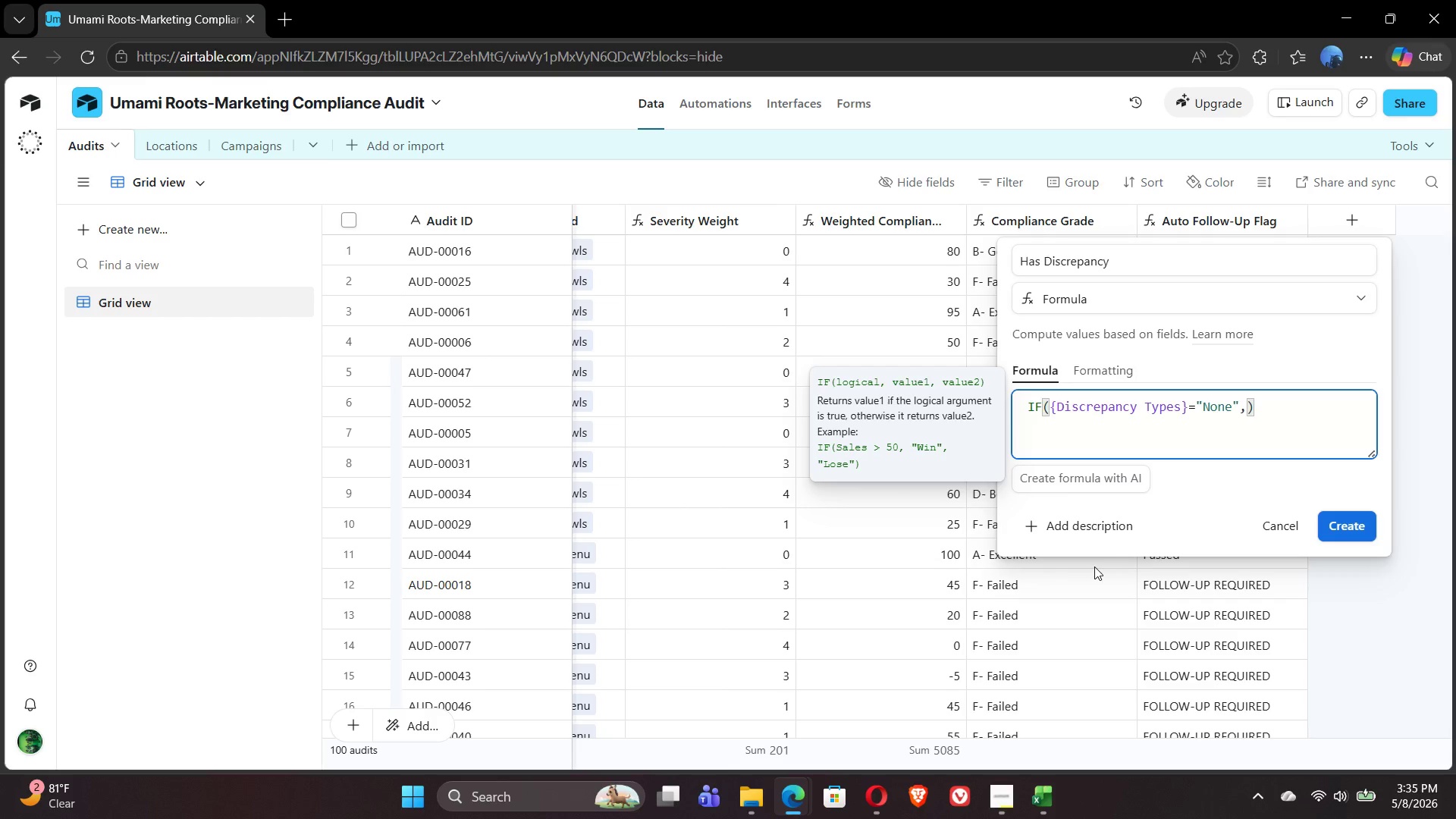 
key(Shift+Quote)
 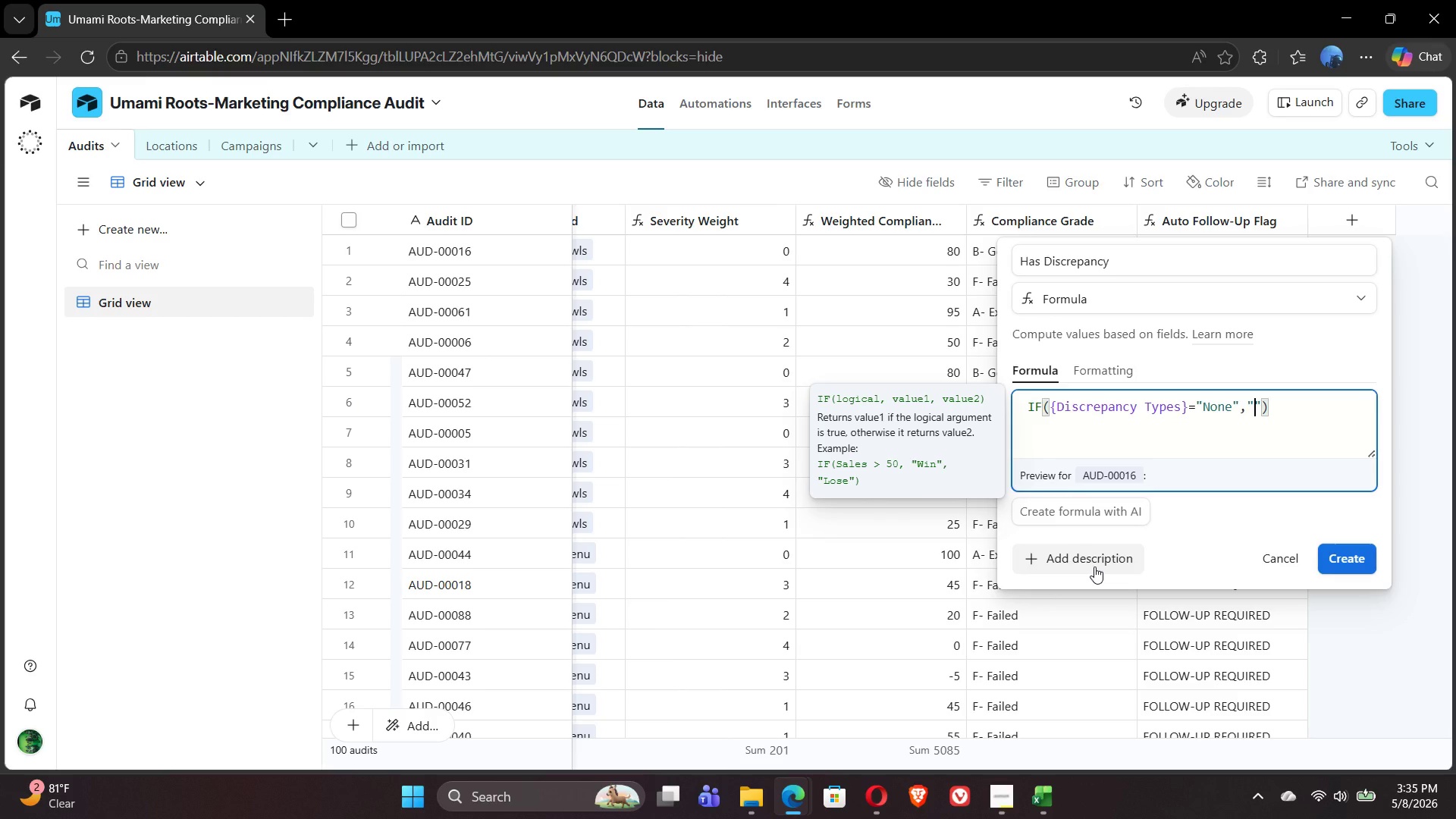 
type(Clean)
 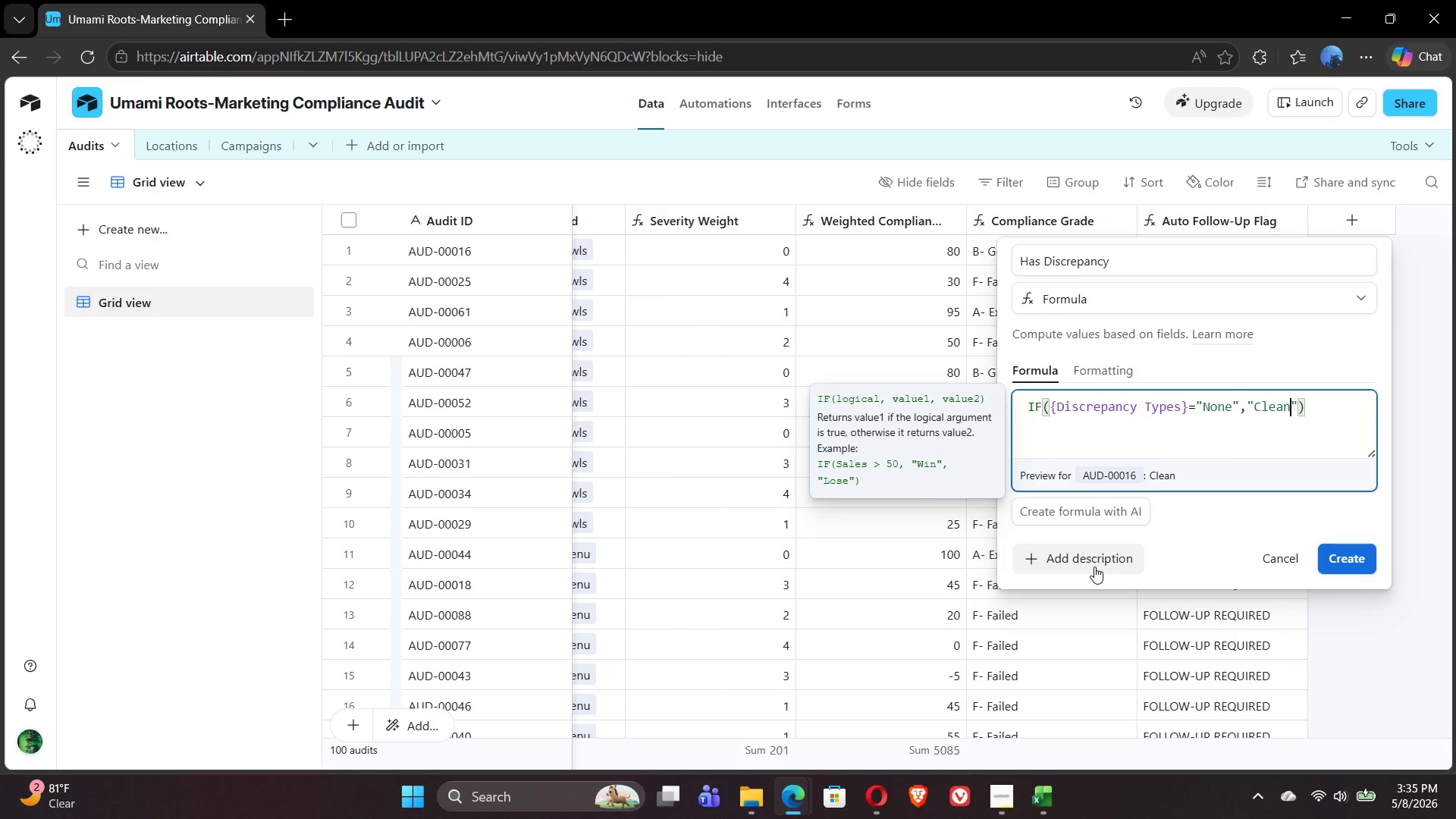 
key(ArrowRight)
 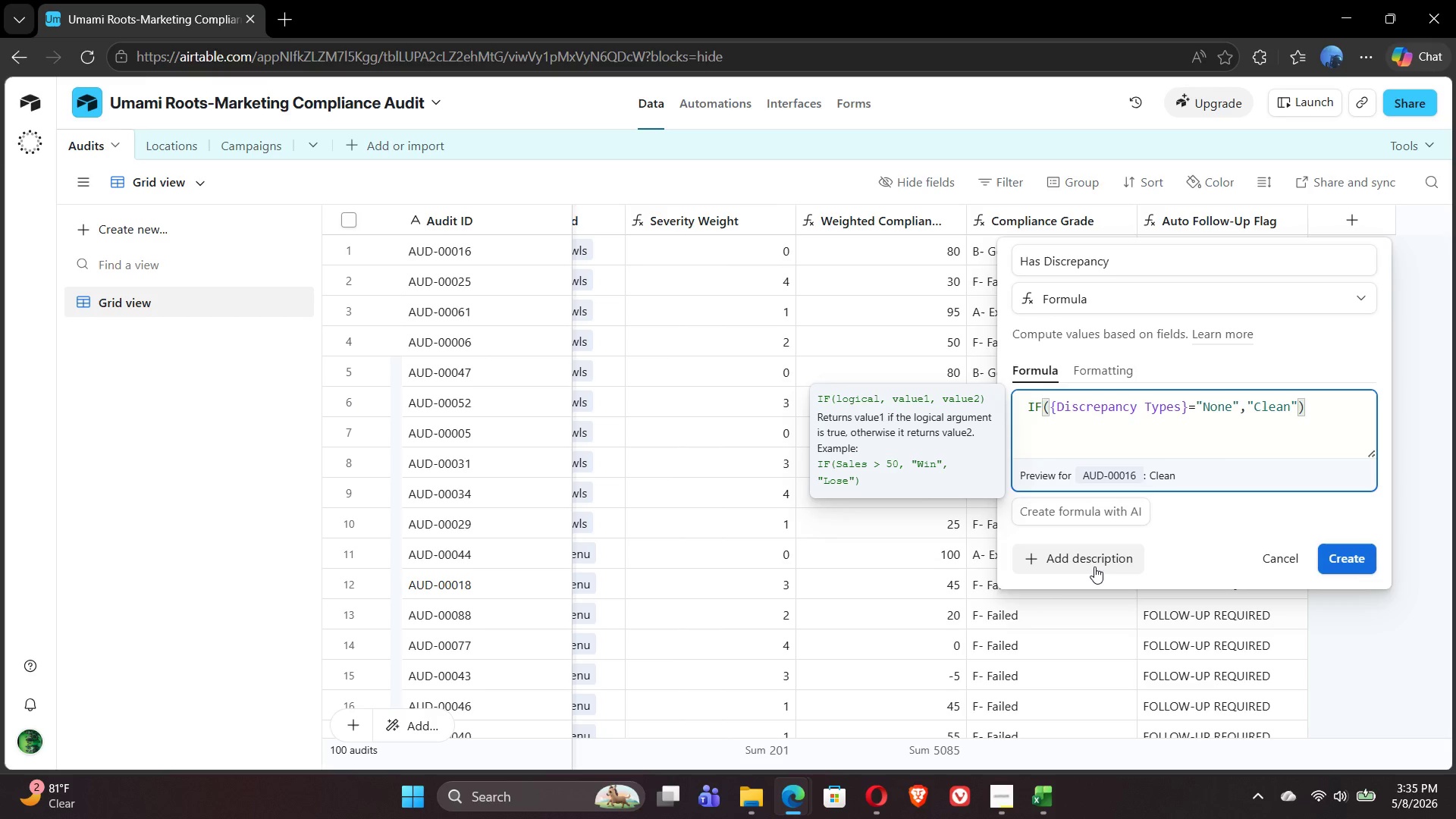 
key(Comma)
 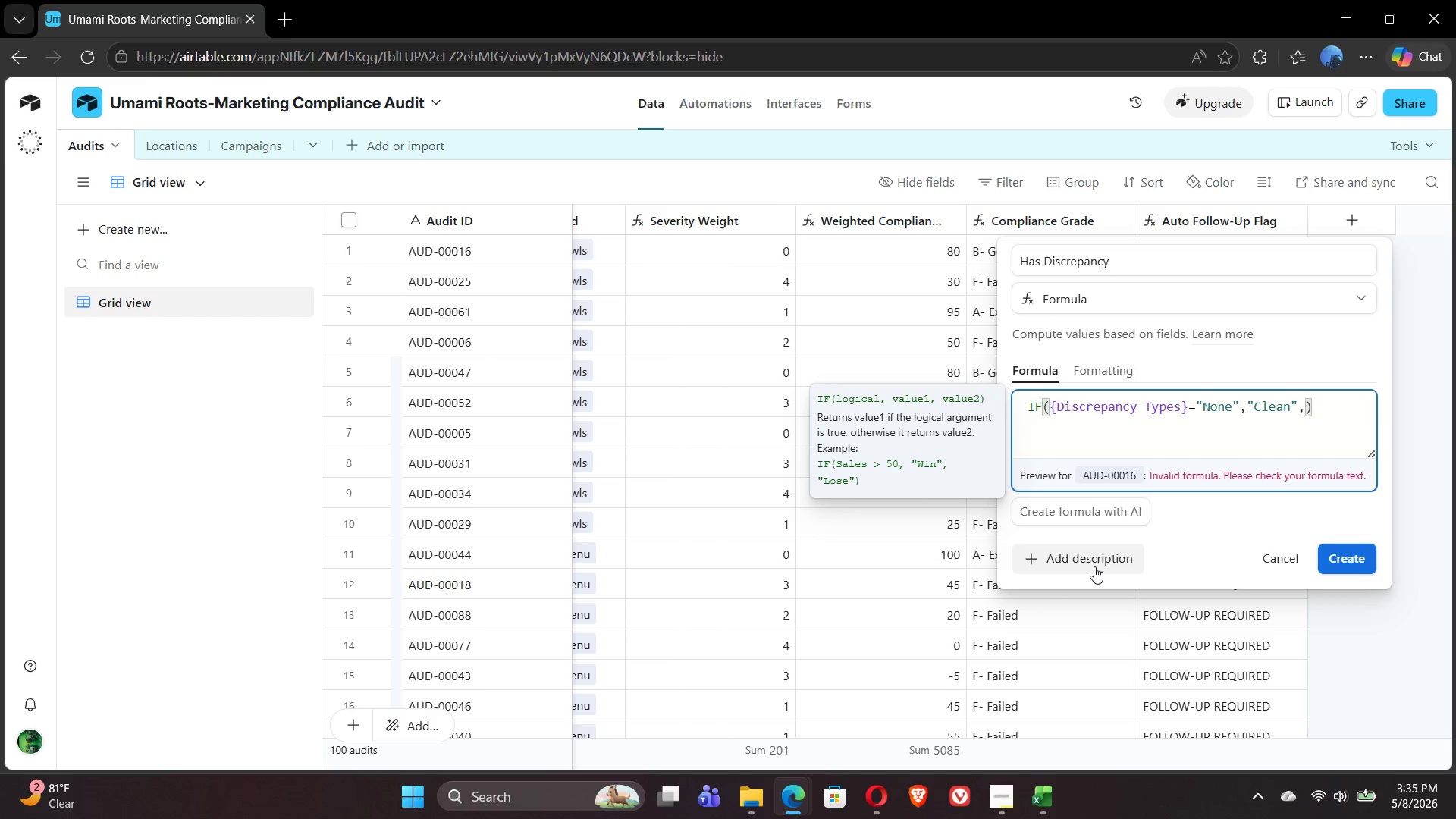 
key(Shift+Quote)
 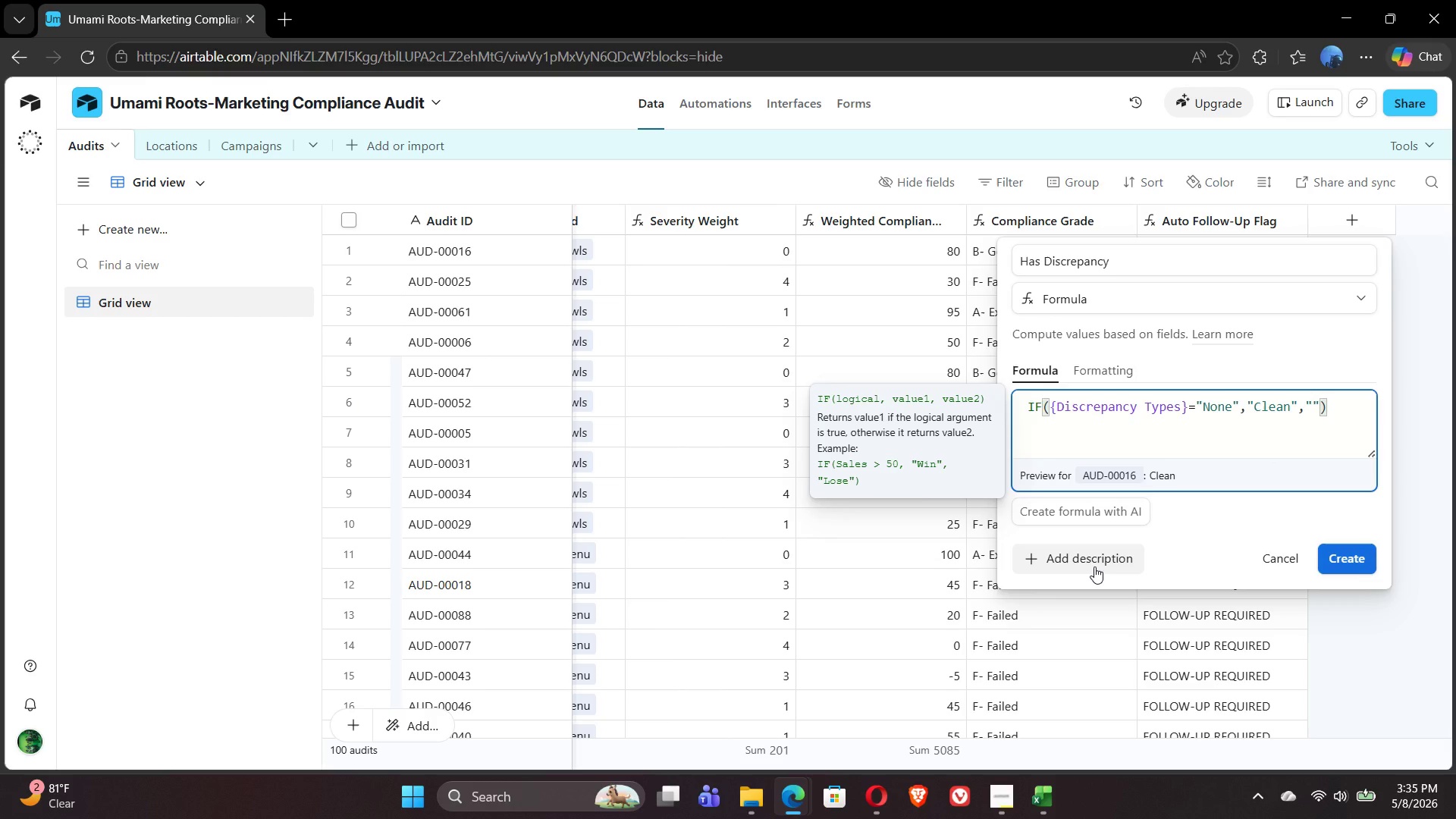 
type(Discrep)
 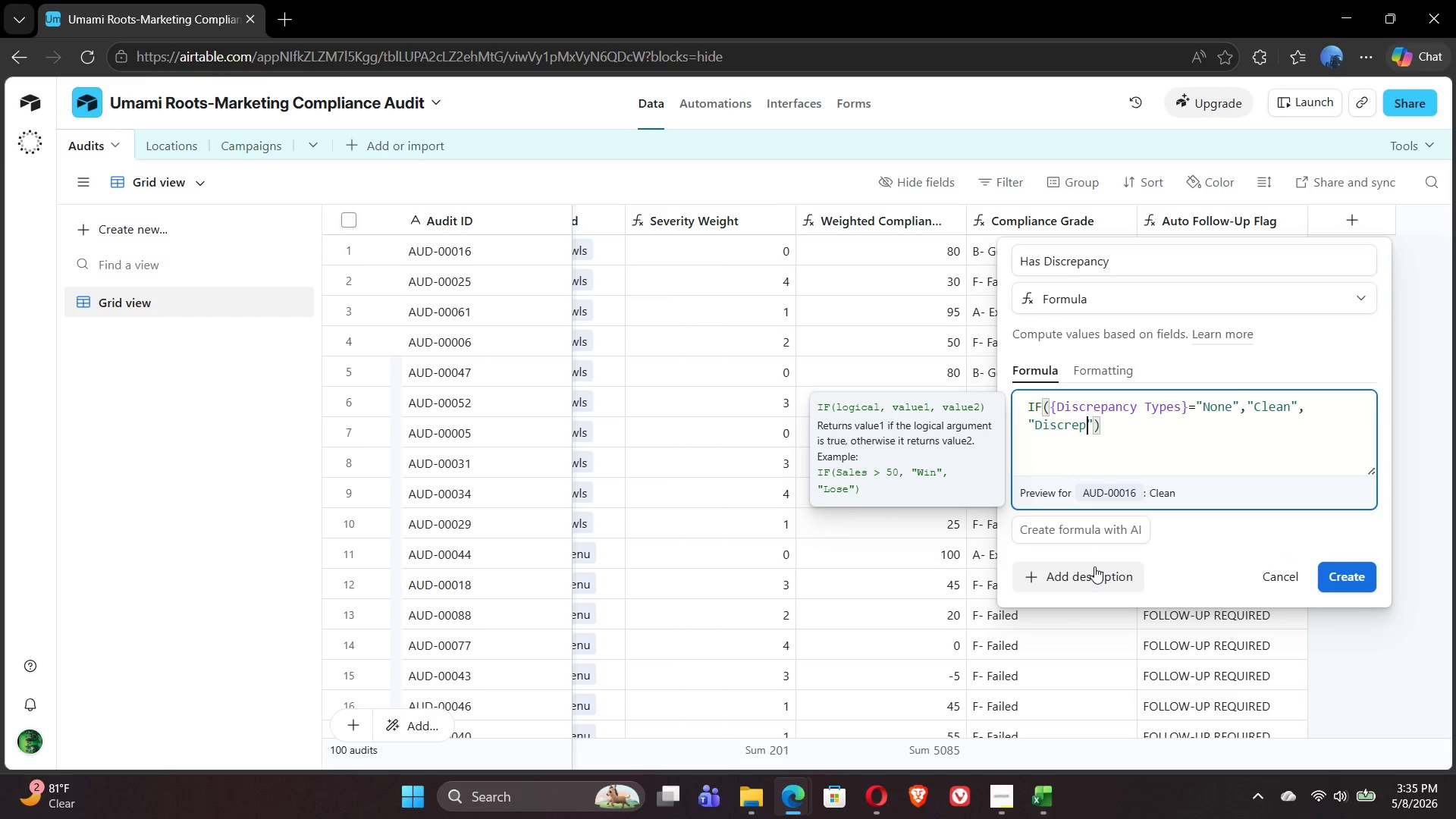 
type(ancy Found)
 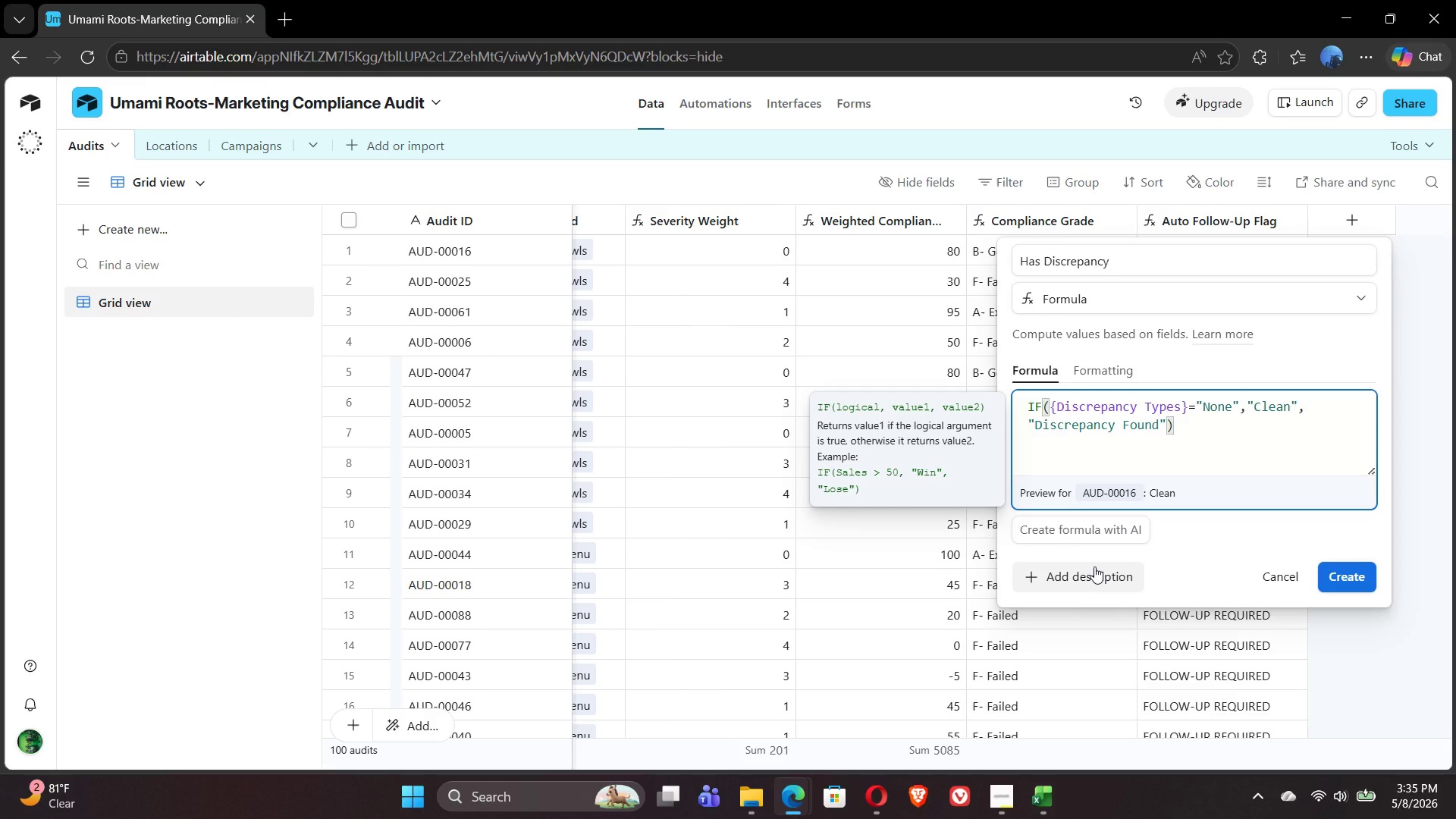 
wait(5.47)
 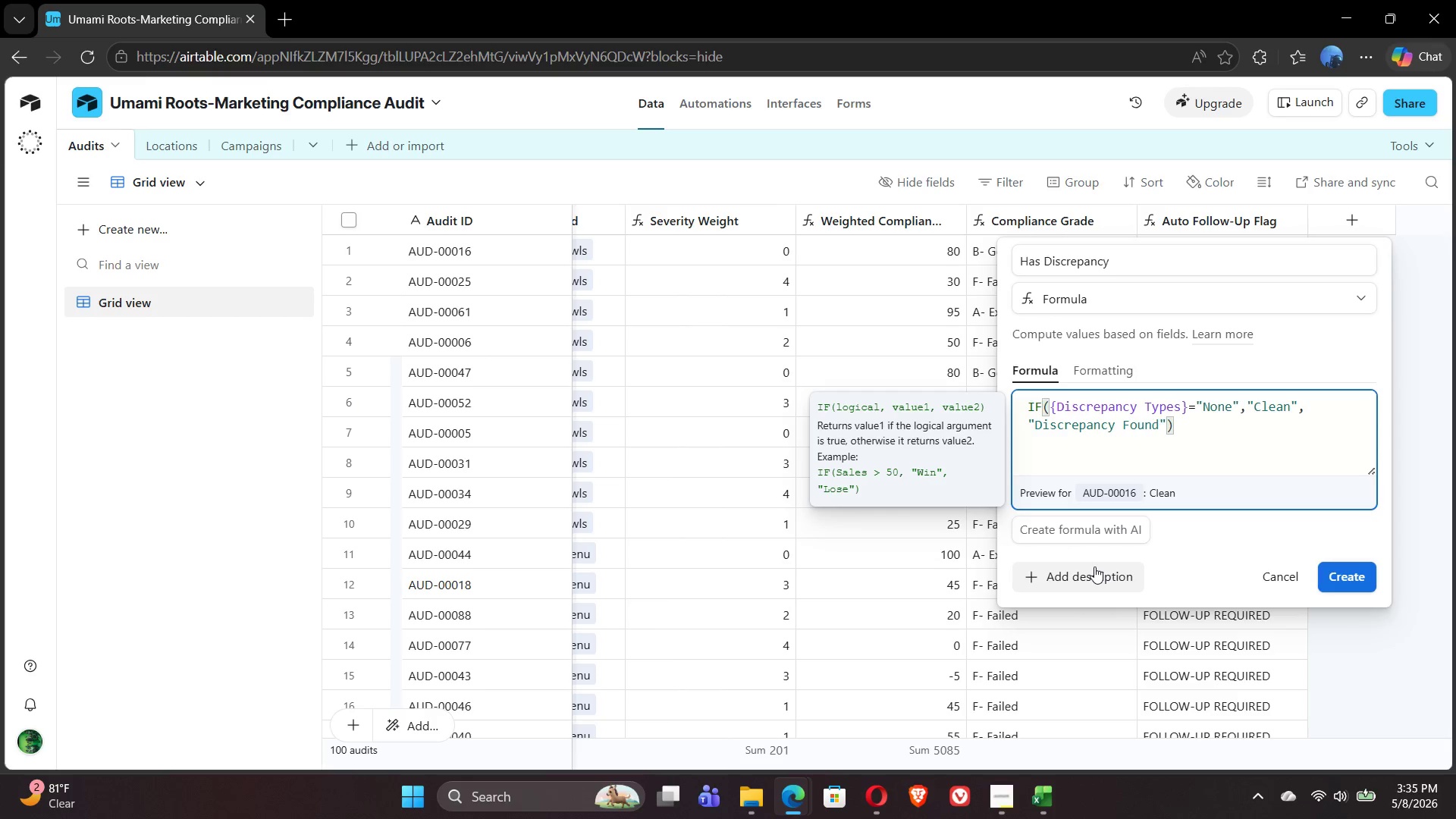 
left_click([1358, 570])
 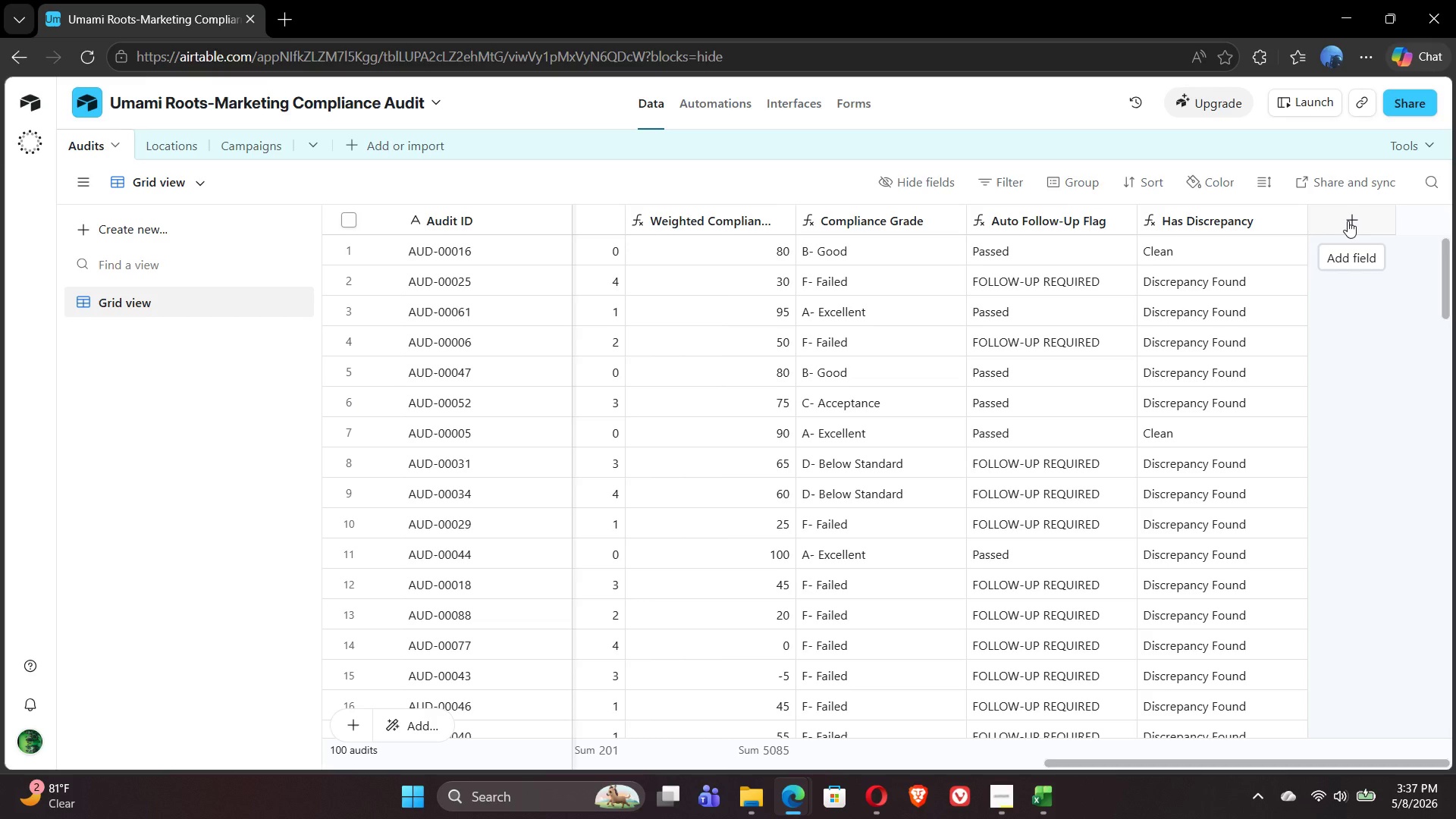 
wait(93.89)
 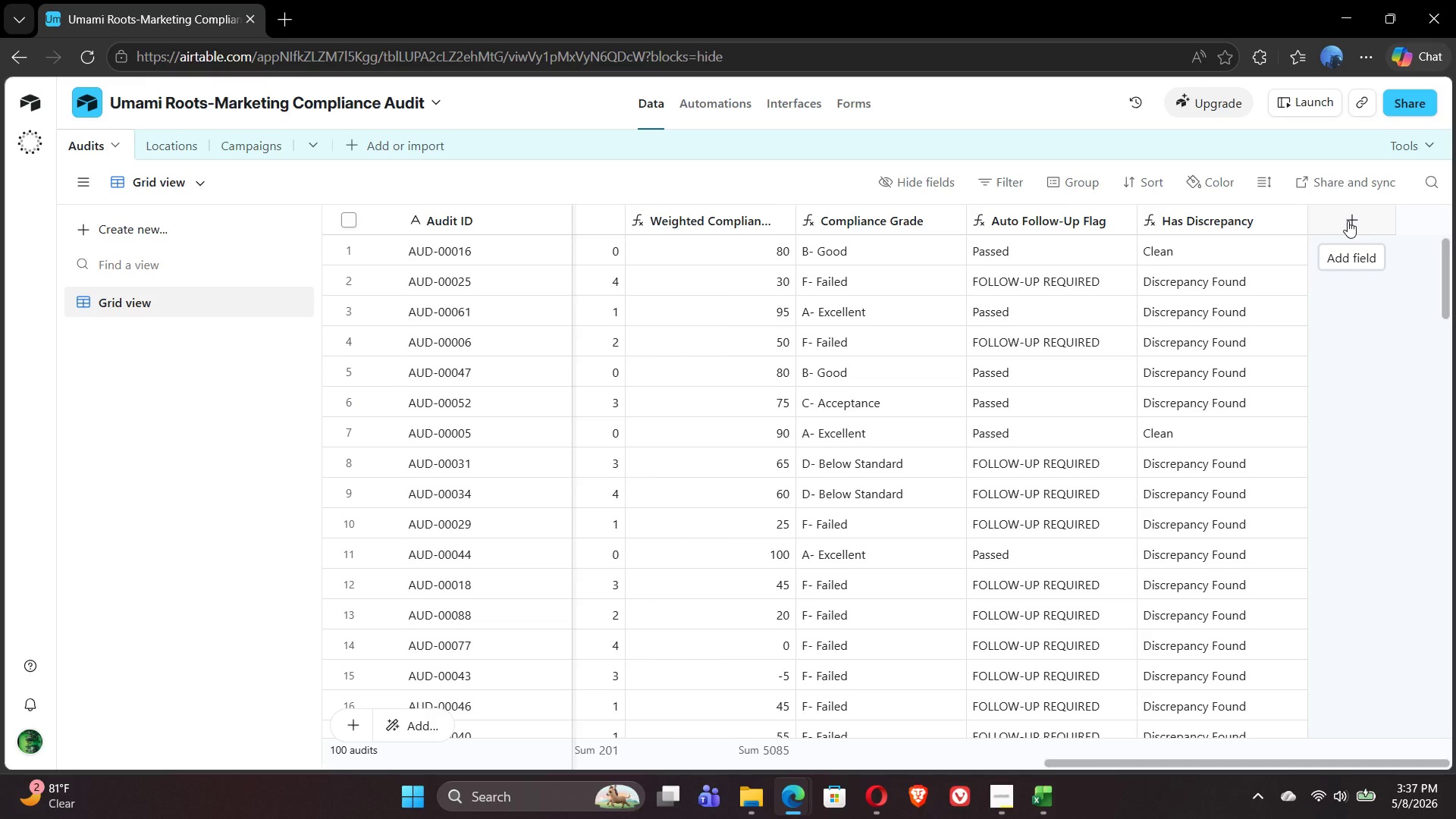 
left_click([1348, 221])
 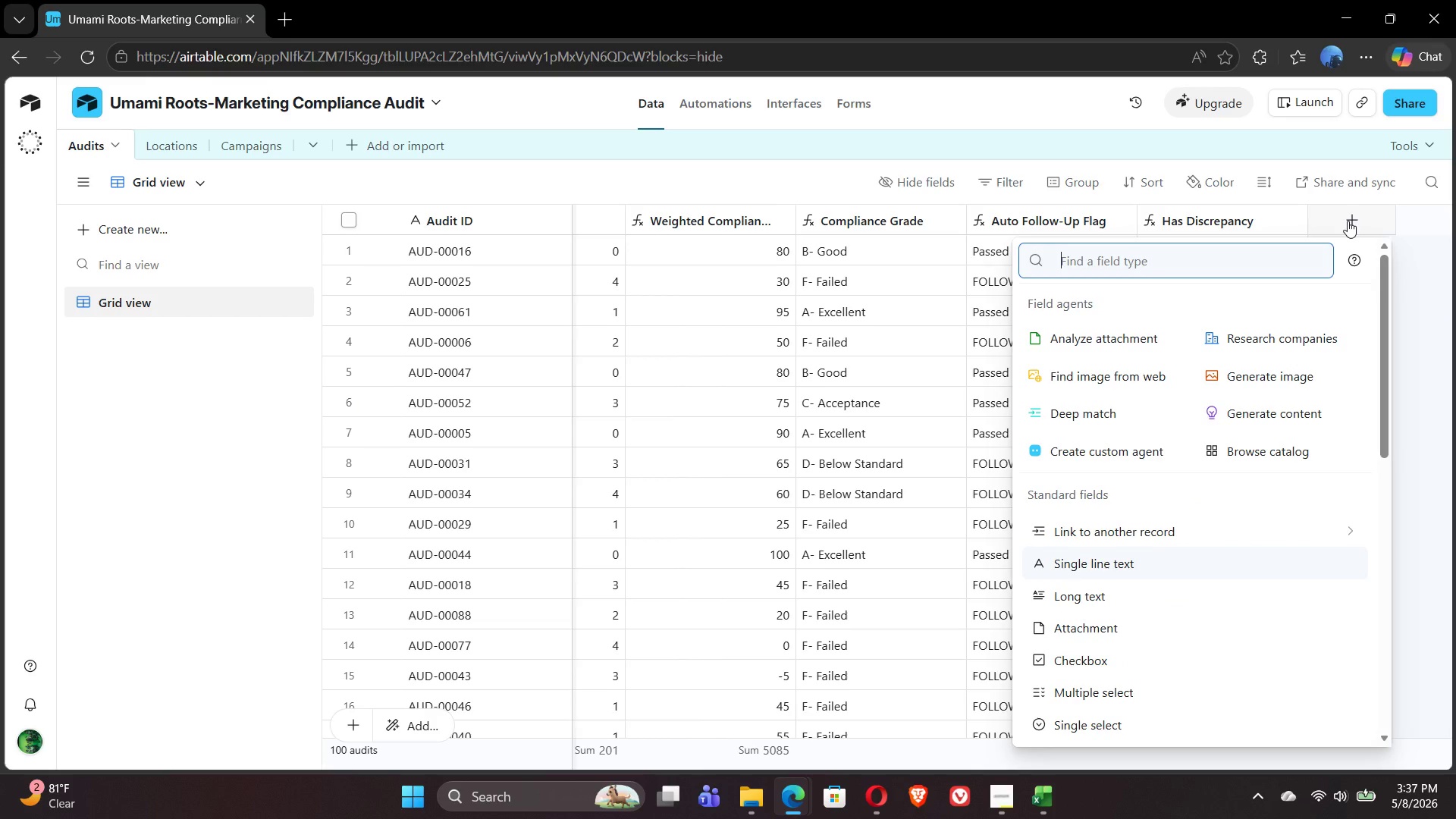 
type(for)
 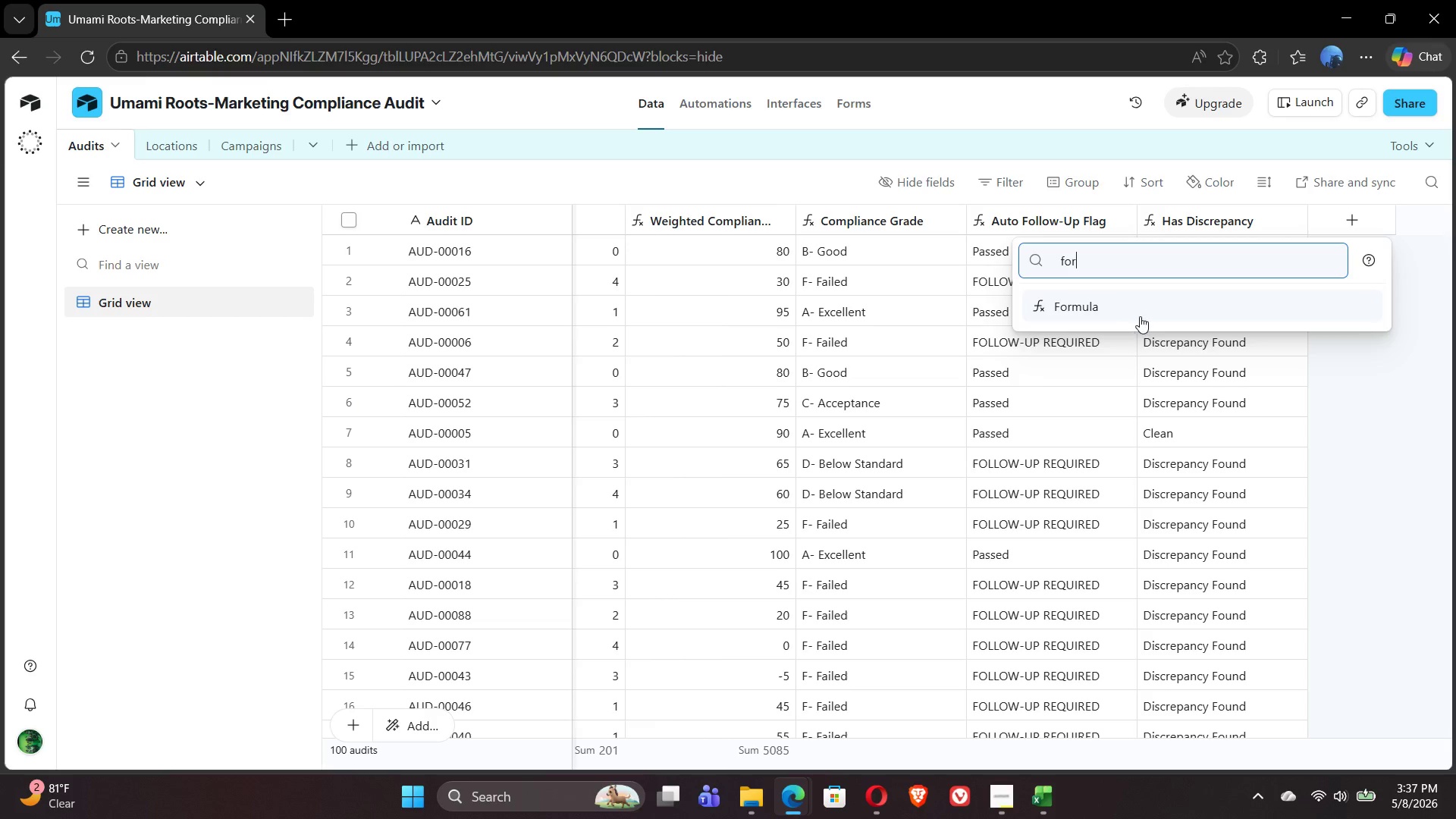 
left_click([1102, 302])
 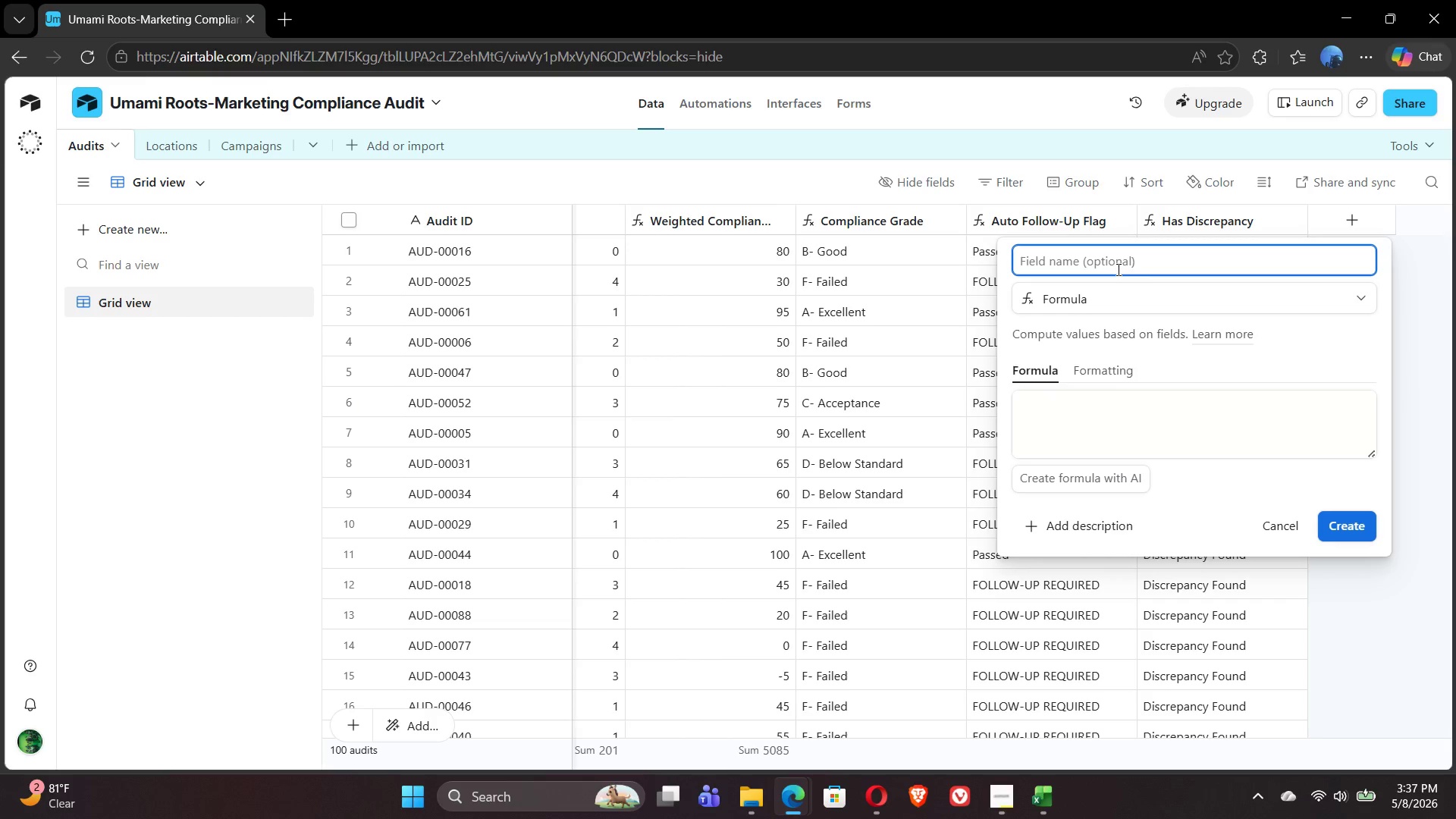 
type(Audit Month)
 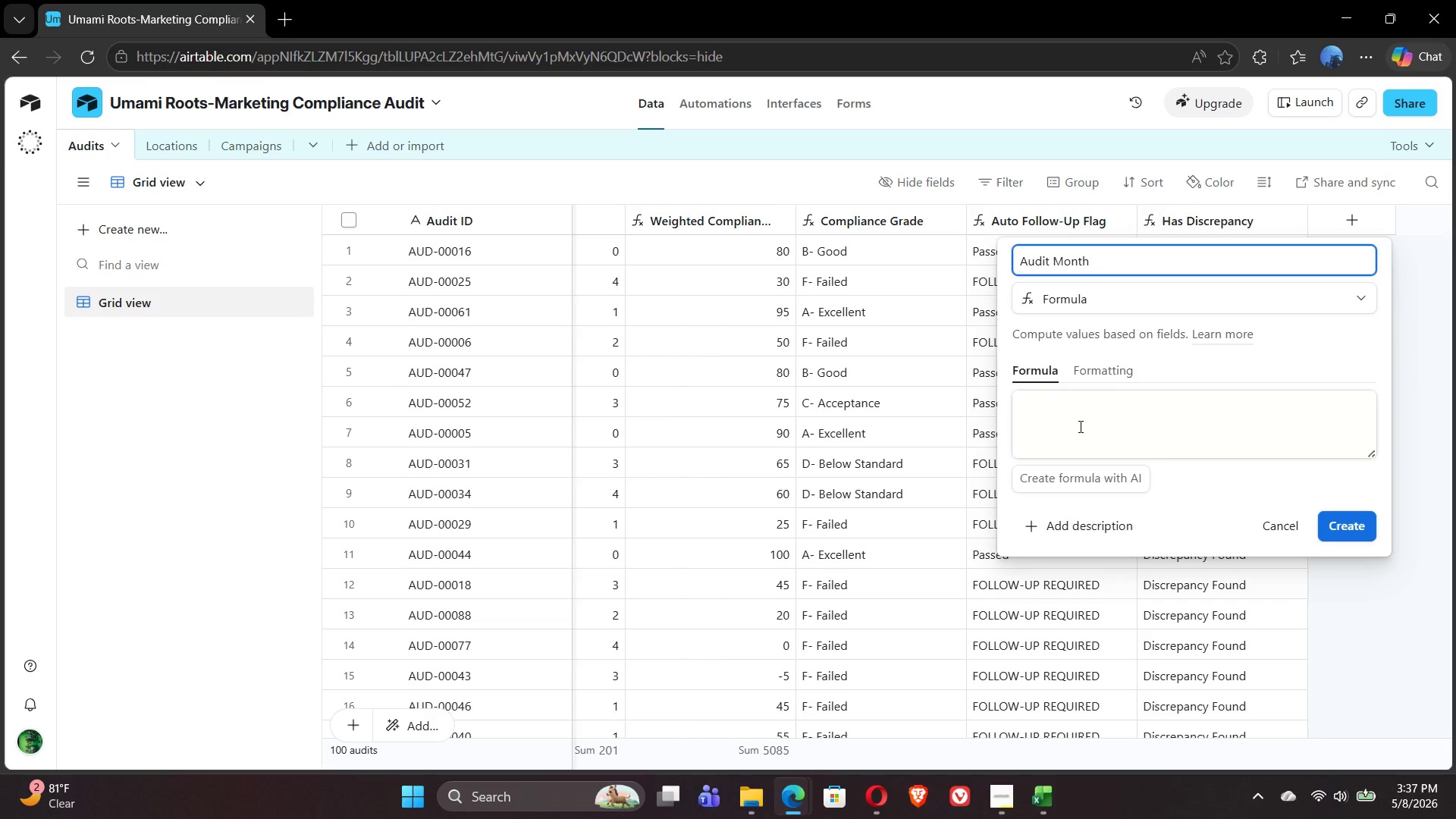 
left_click([1078, 428])
 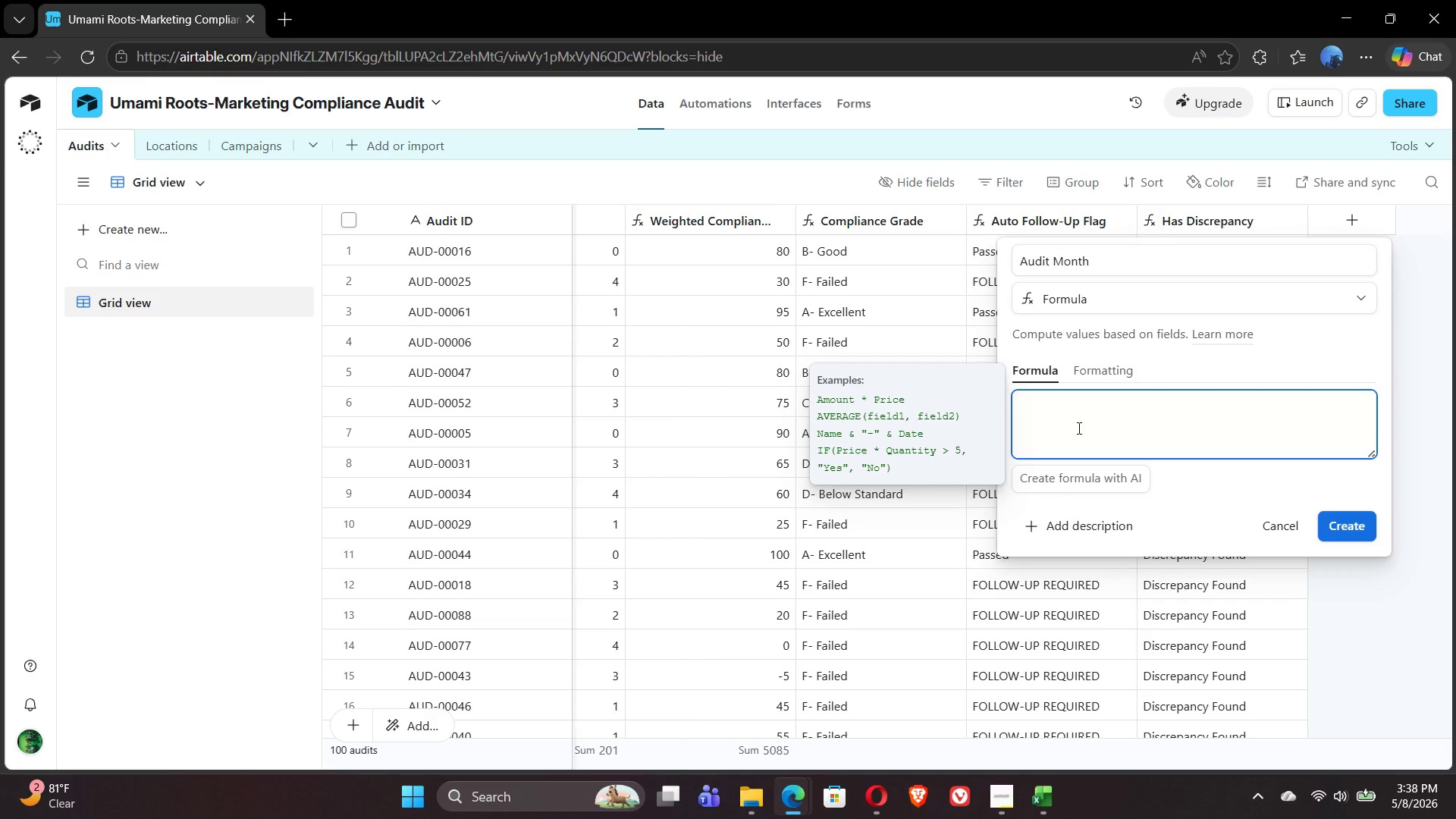 
wait(25.8)
 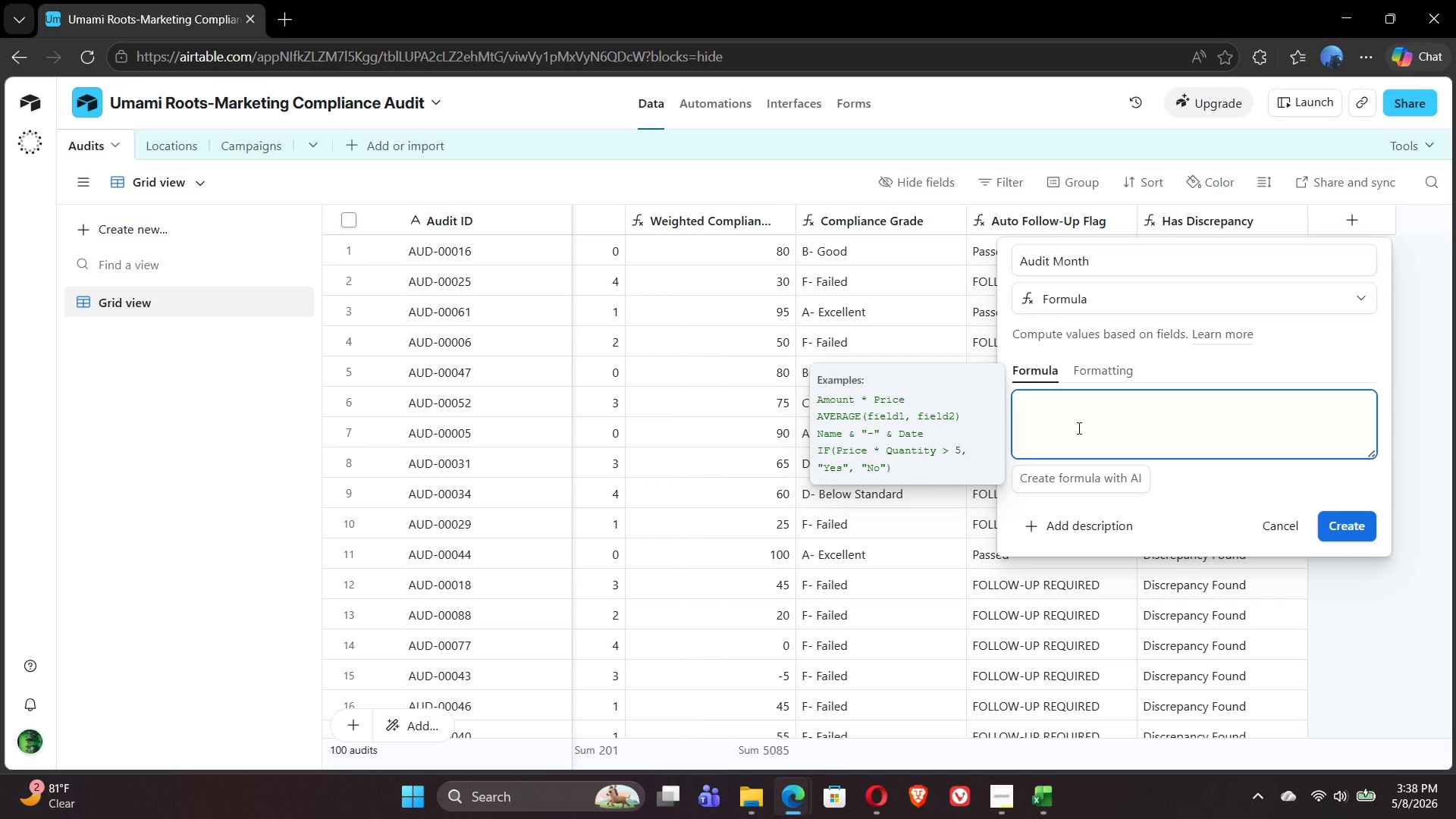 
type(DATETIM)
 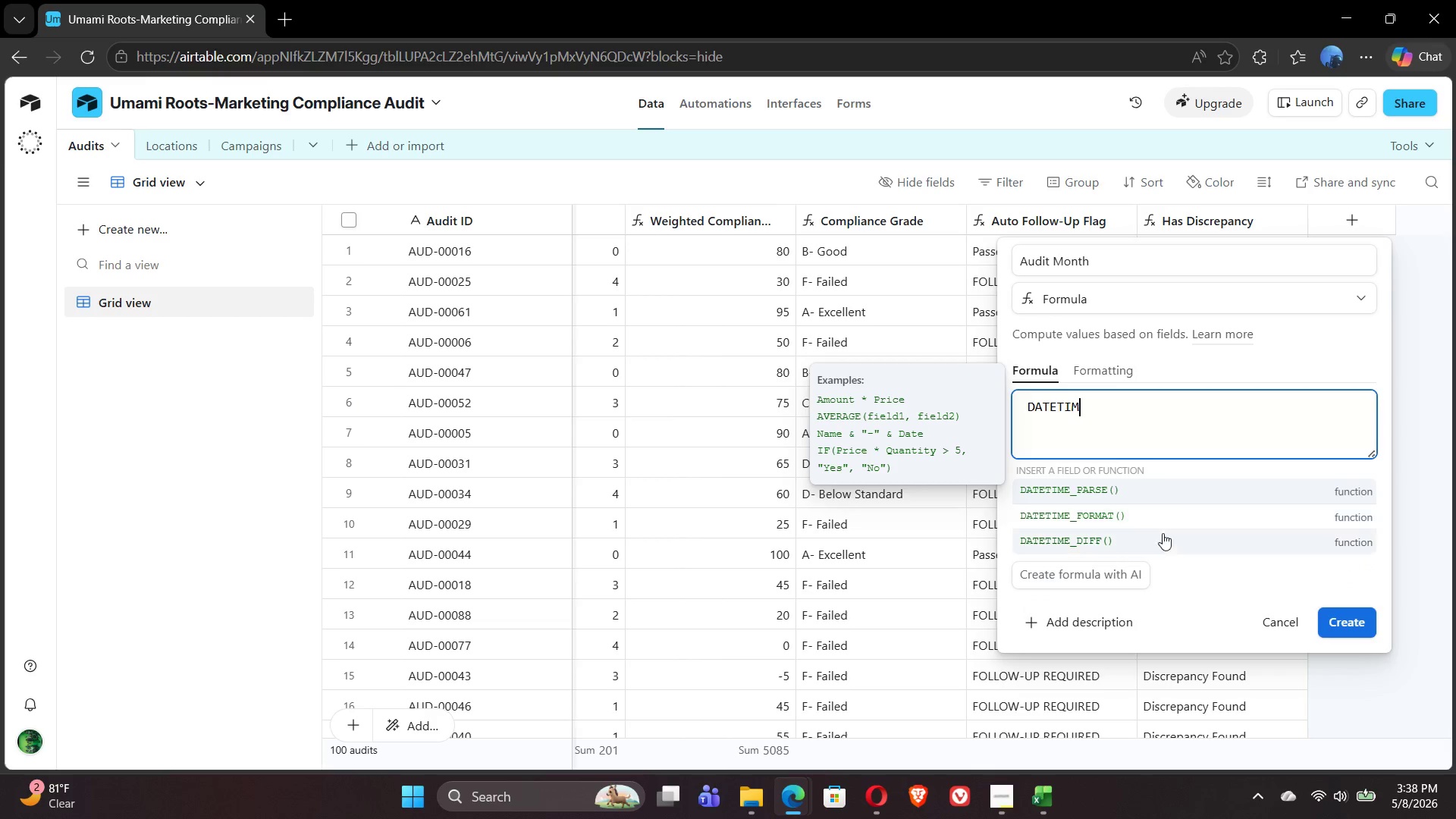 
left_click([1096, 519])
 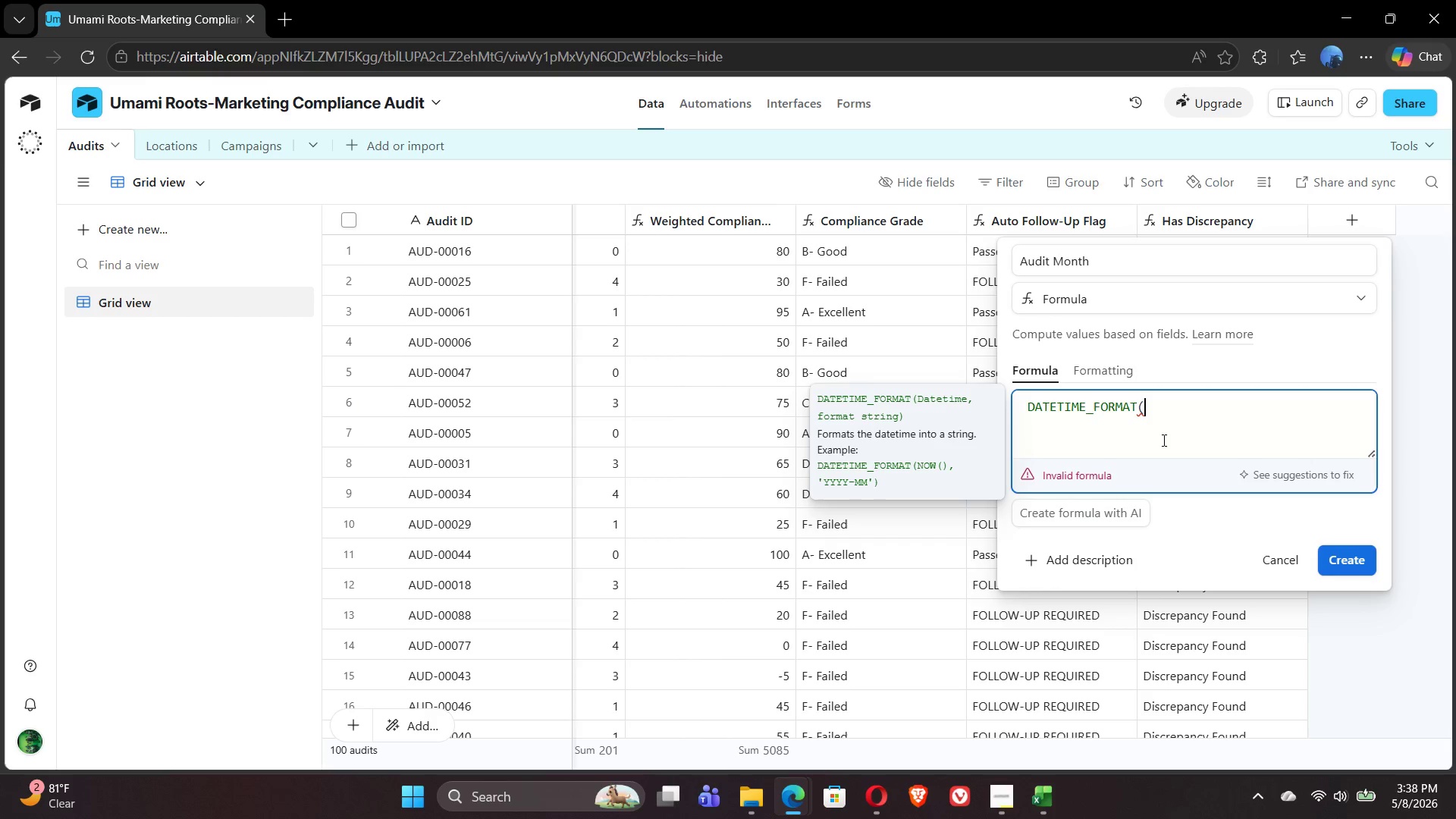 
wait(14.11)
 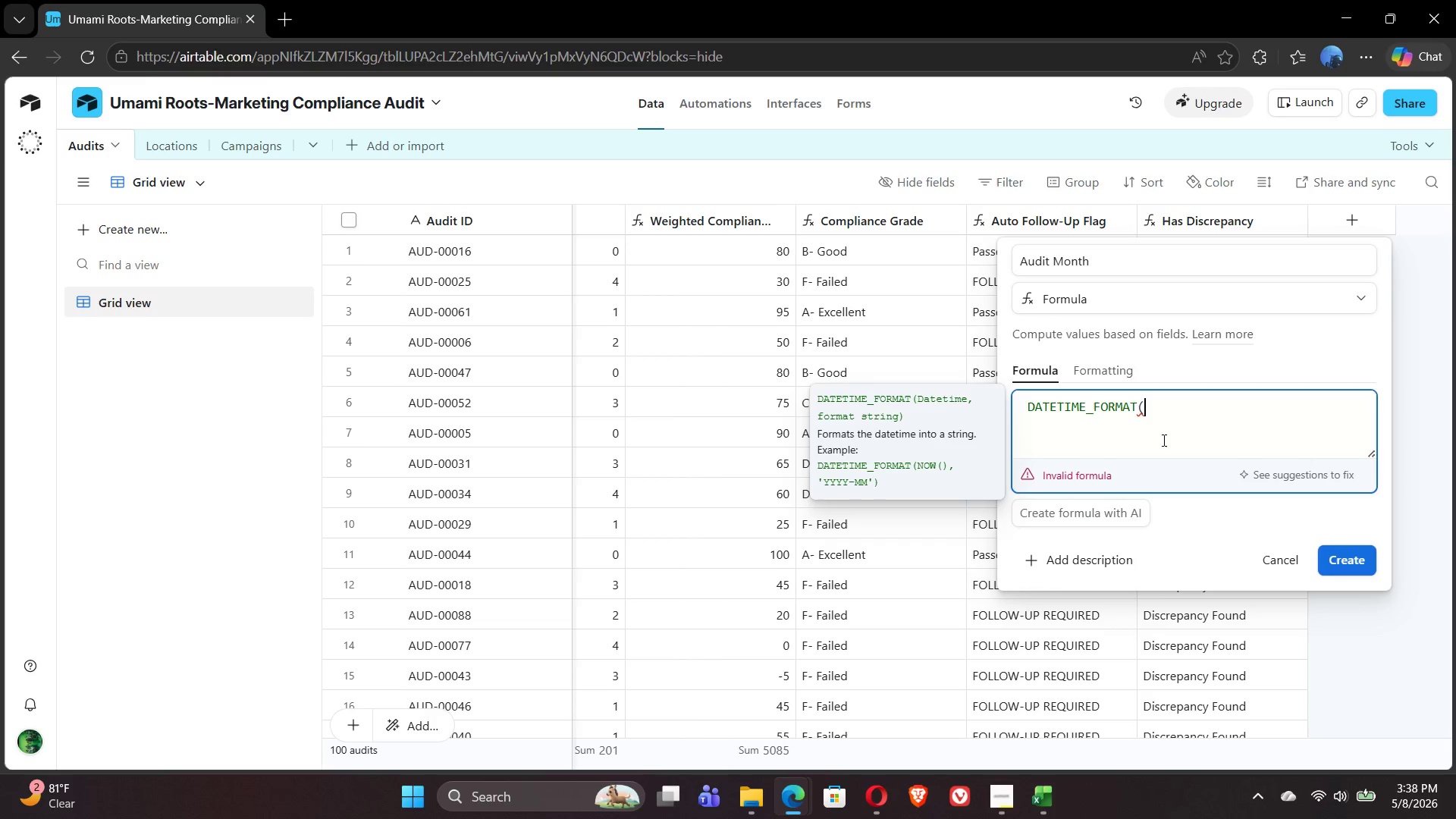 
type(AU)
key(Backspace)
key(Backspace)
type({AUD)
 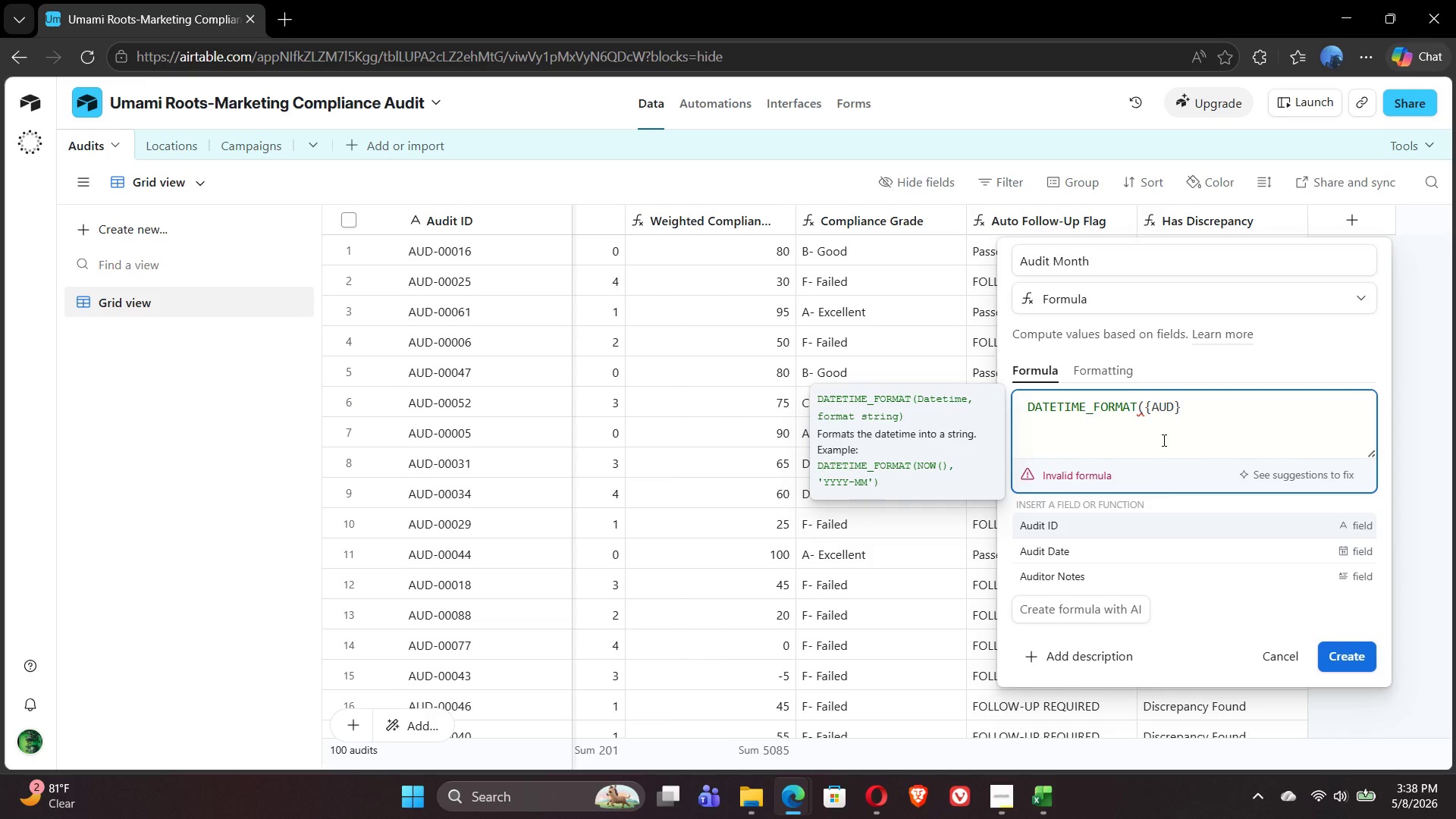 
left_click([1065, 551])
 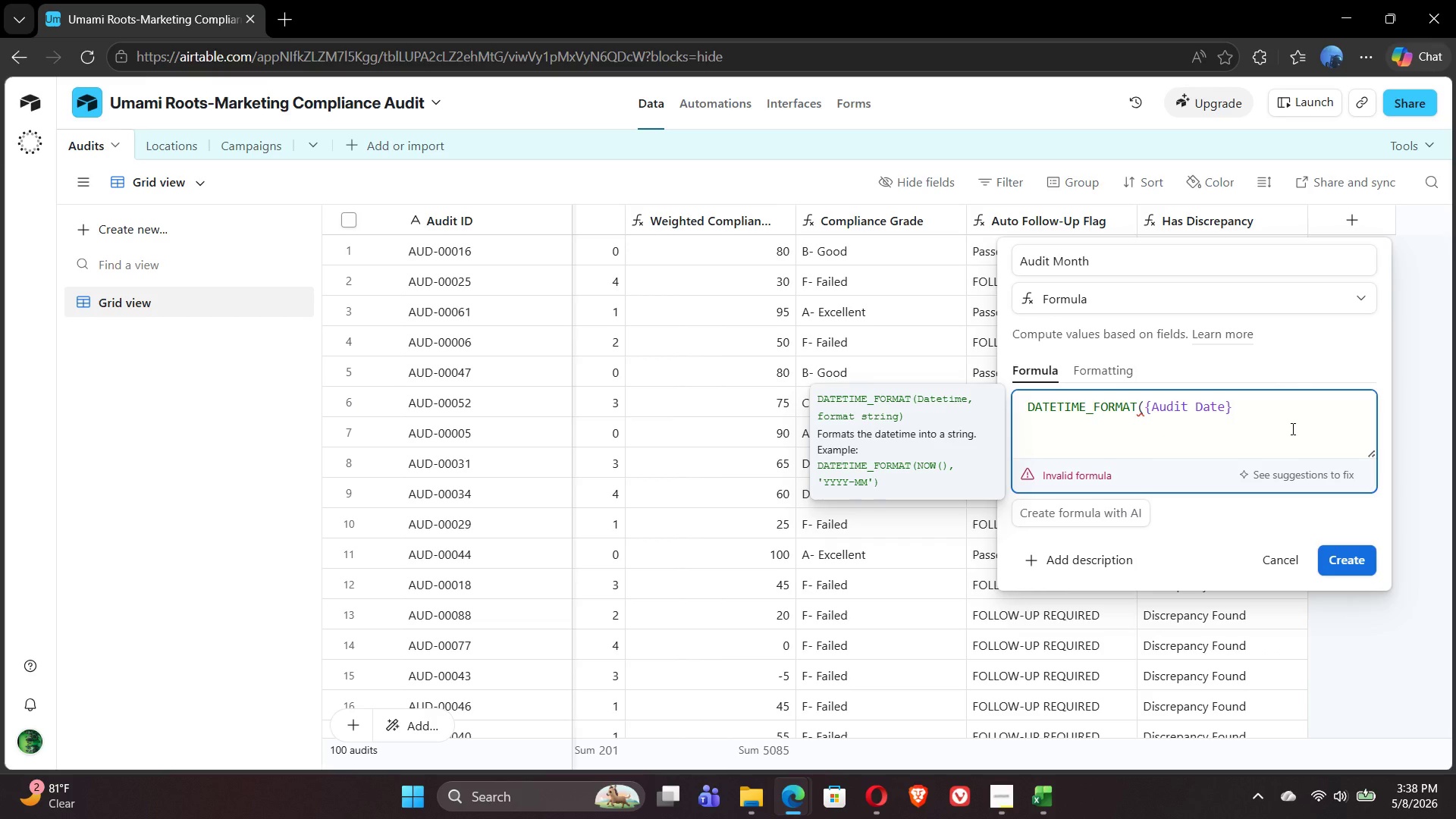 
key(Comma)
 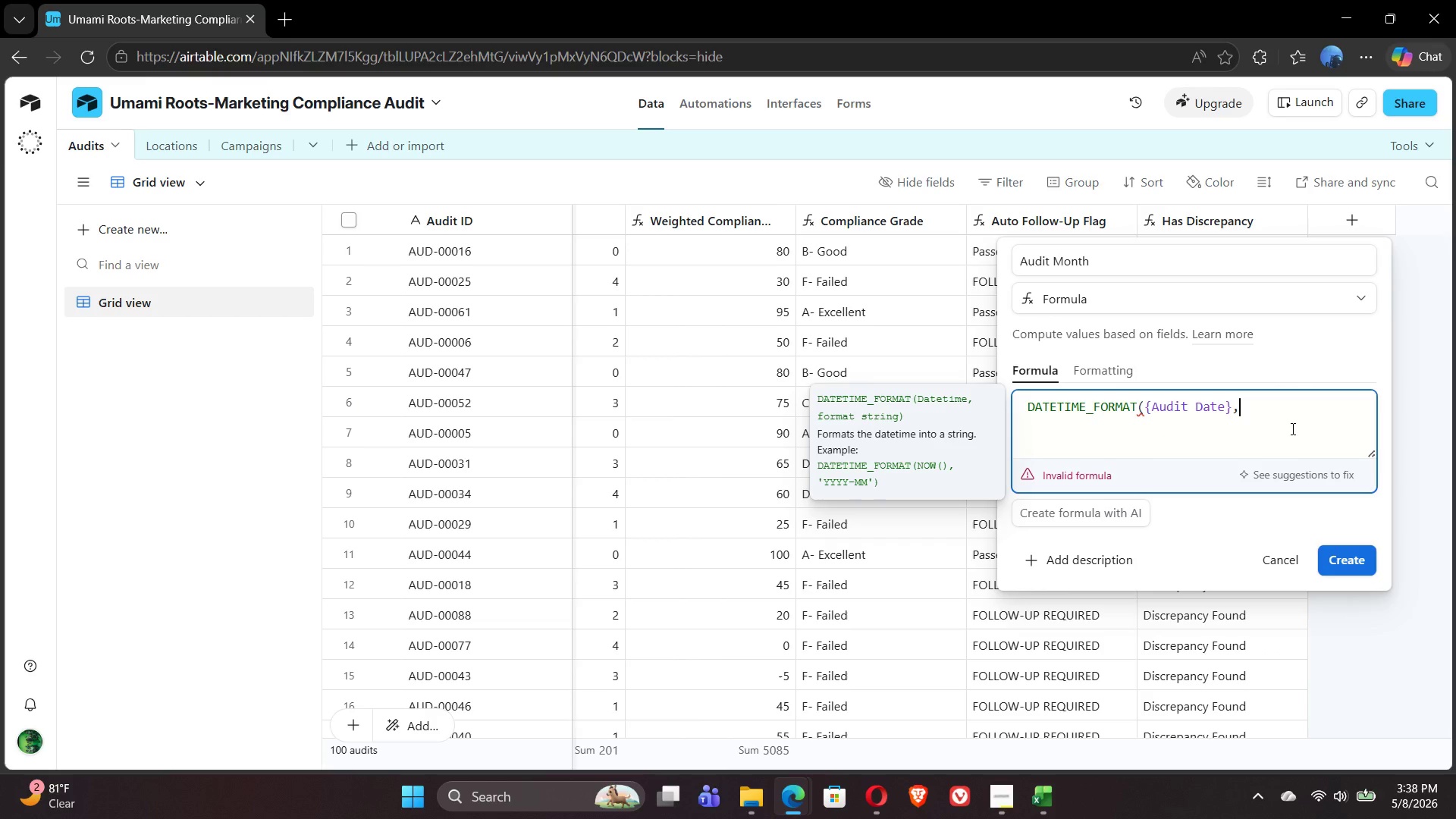 
type( 'MMMM)
 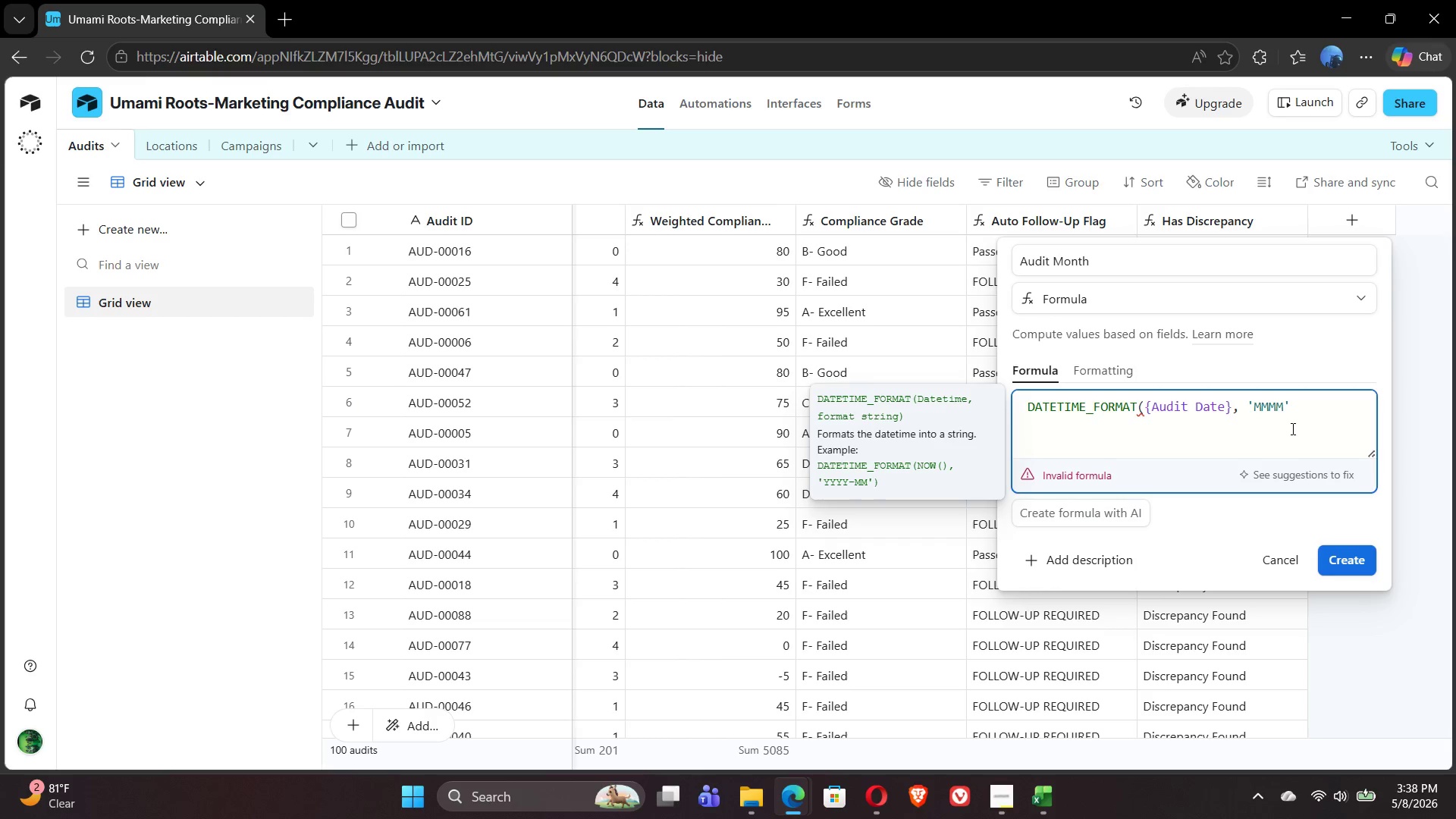 
key(ArrowRight)
 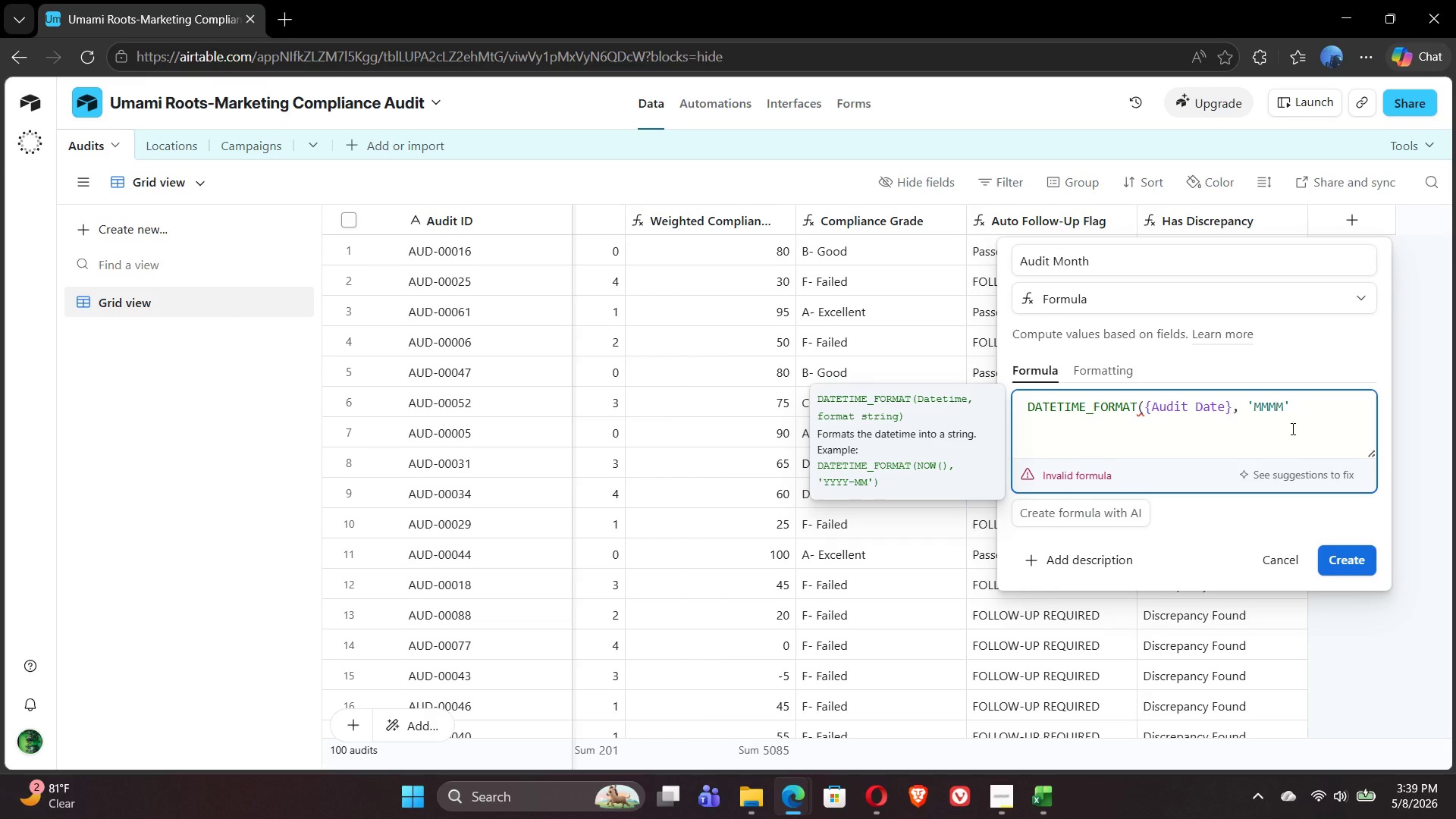 
key(Shift+0)
 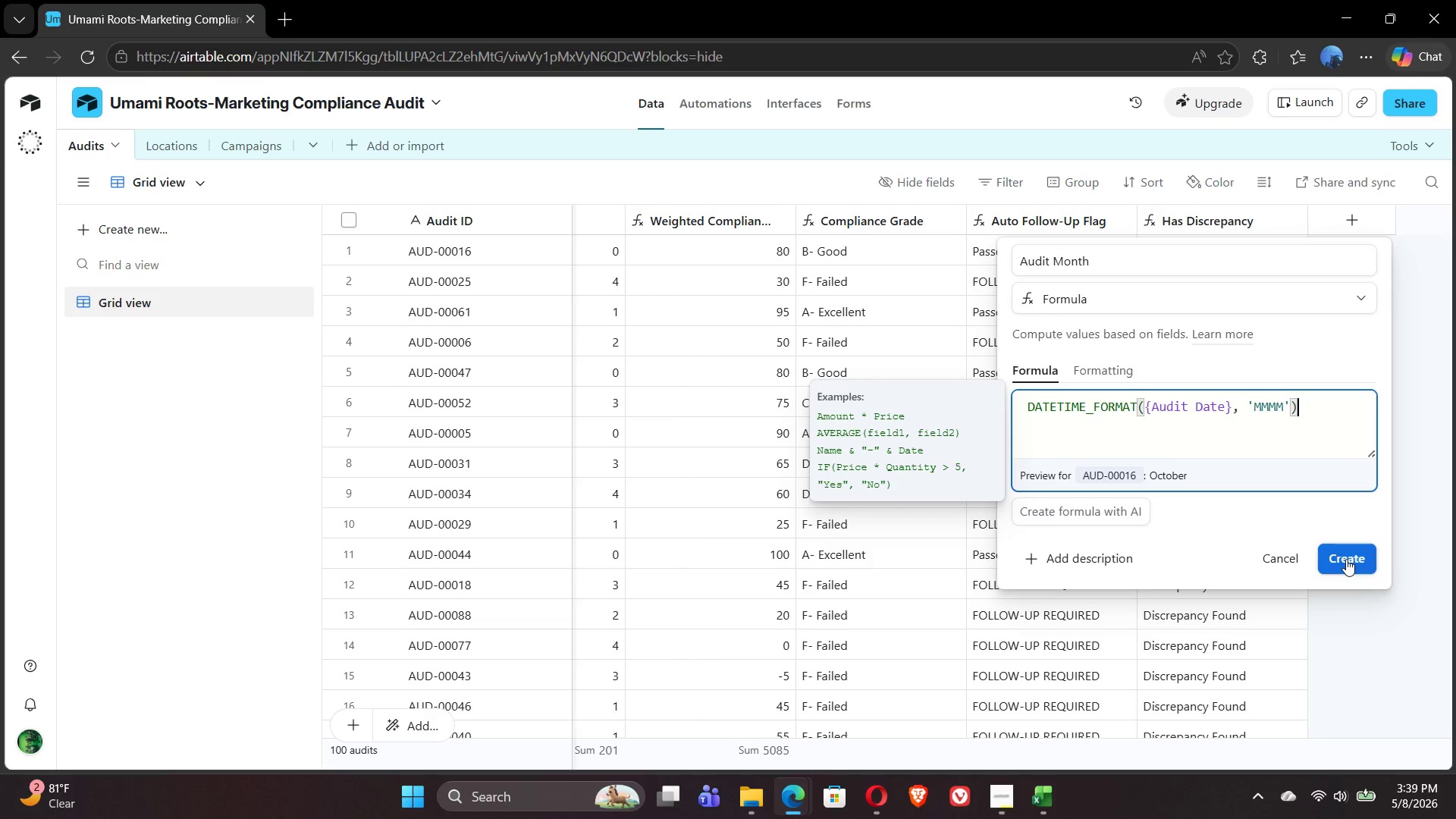 
wait(5.38)
 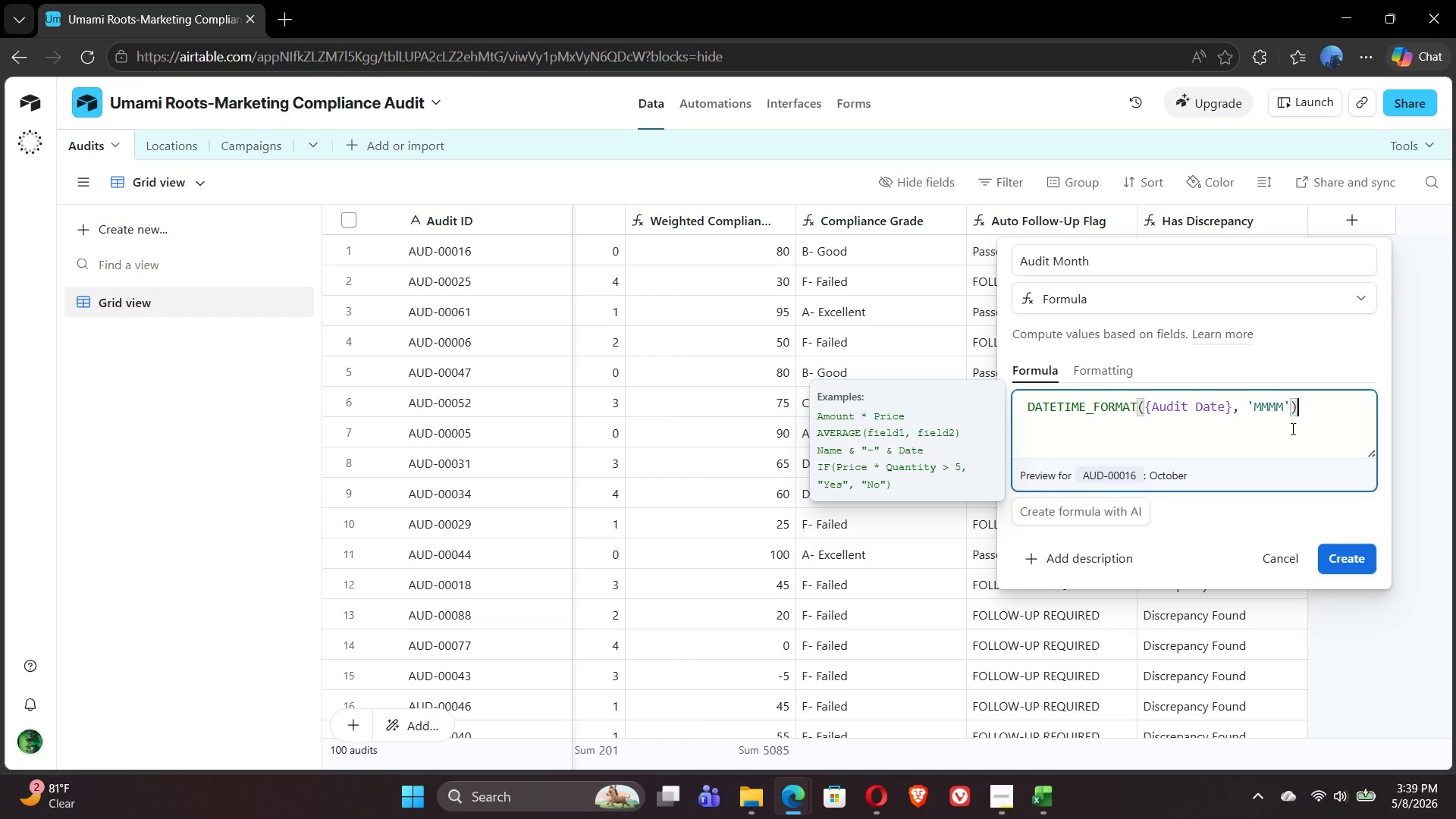 
left_click([1346, 559])
 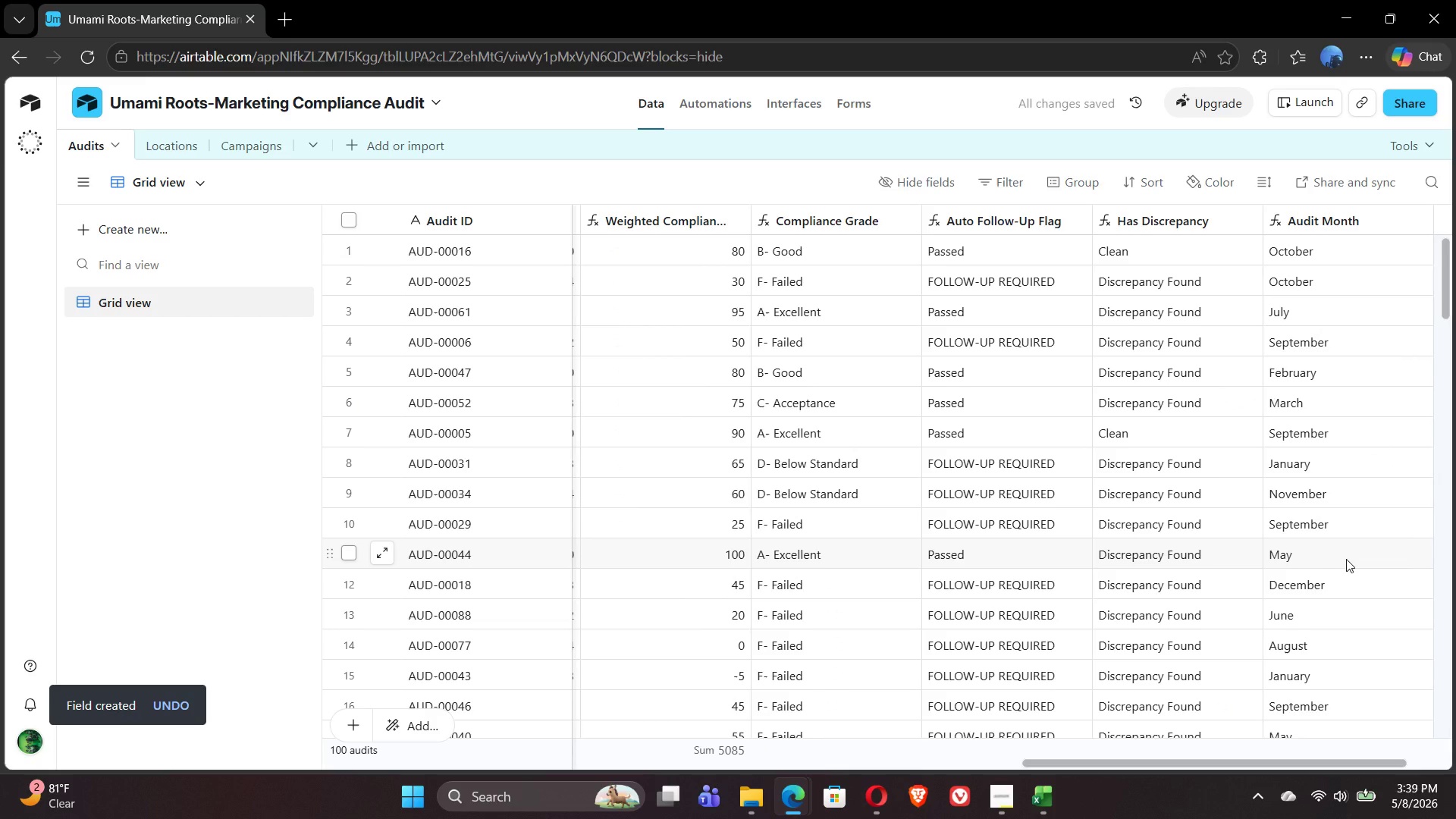 
wait(10.98)
 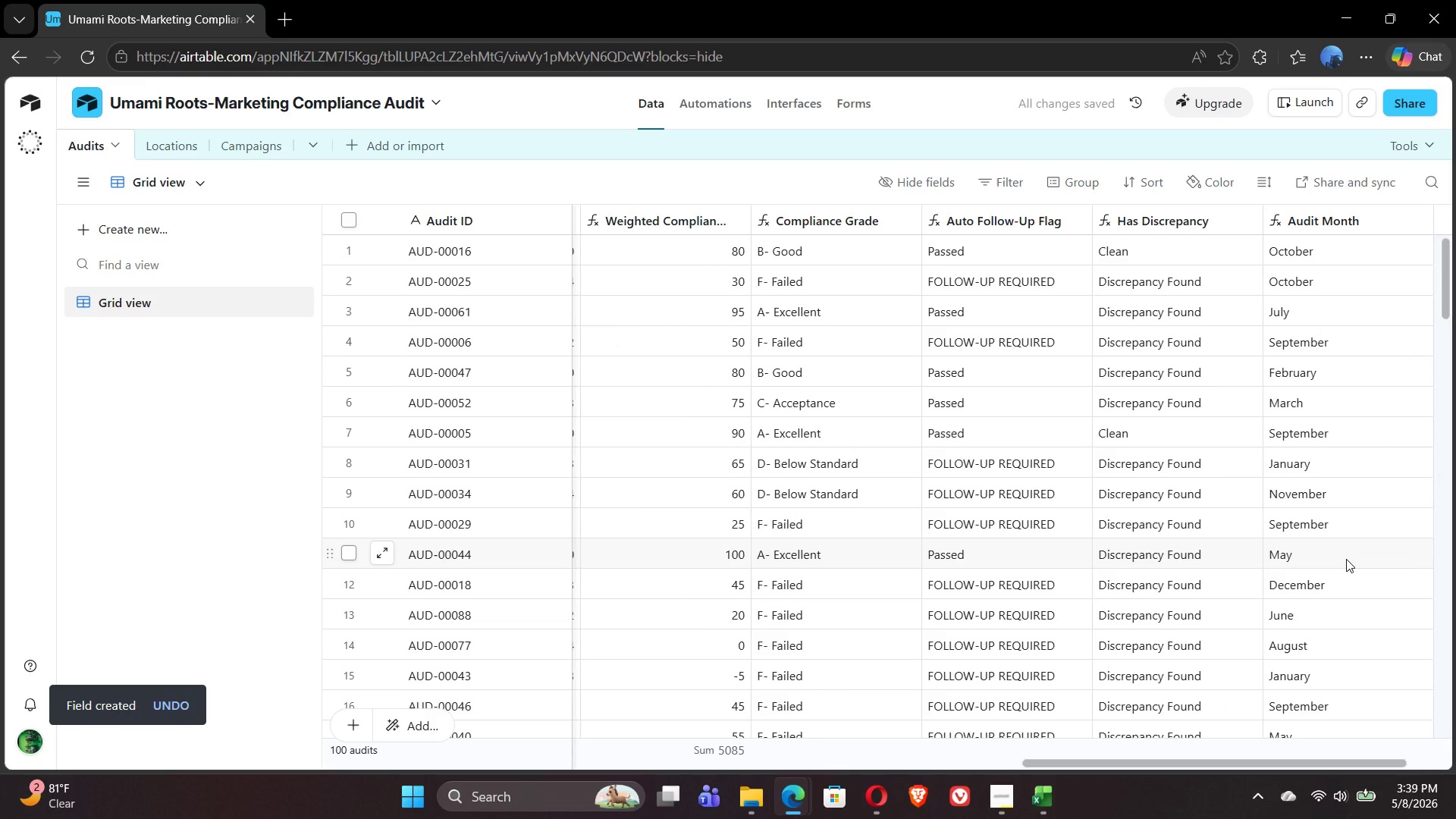 
left_click([1345, 228])
 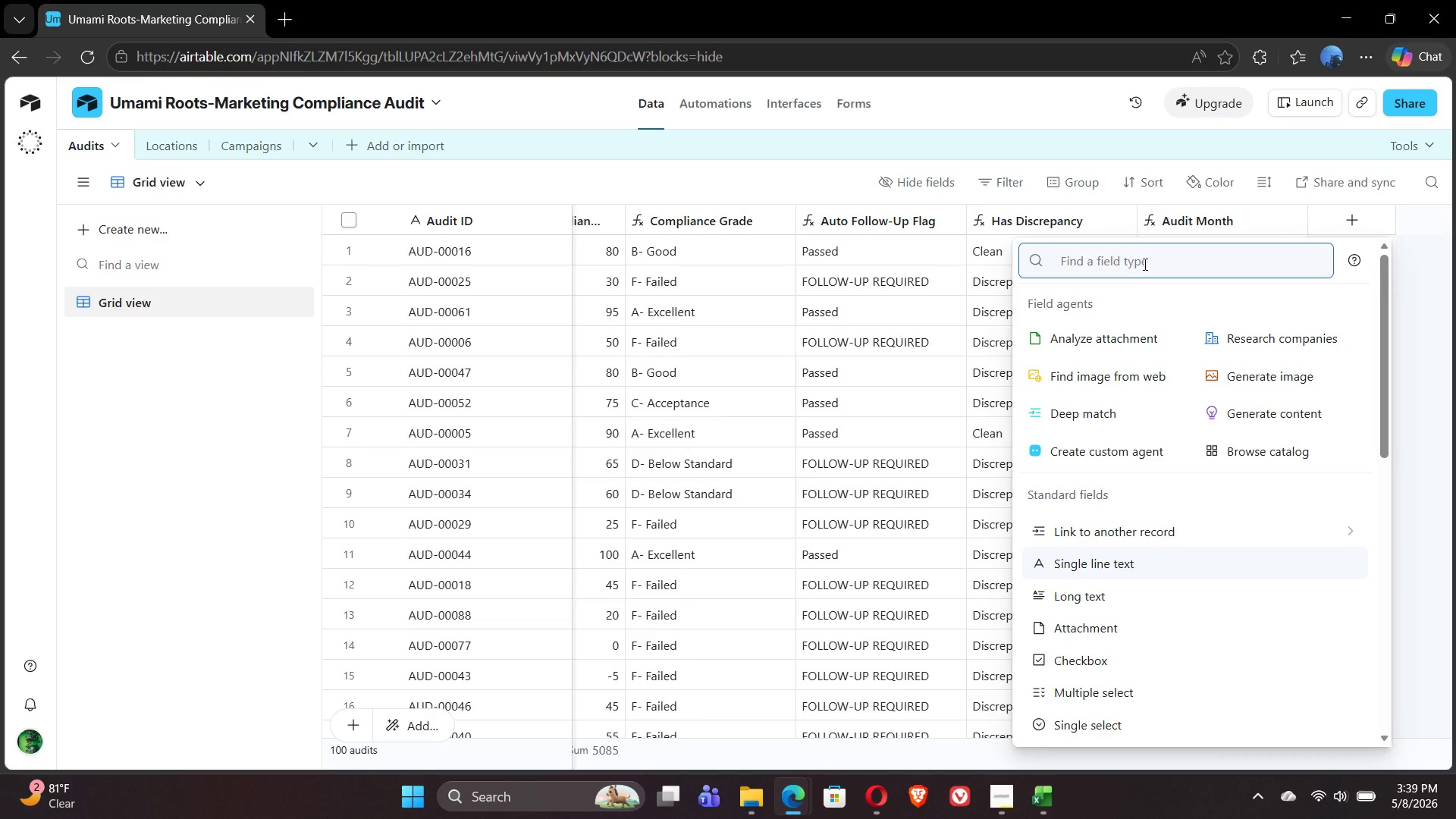 
wait(31.45)
 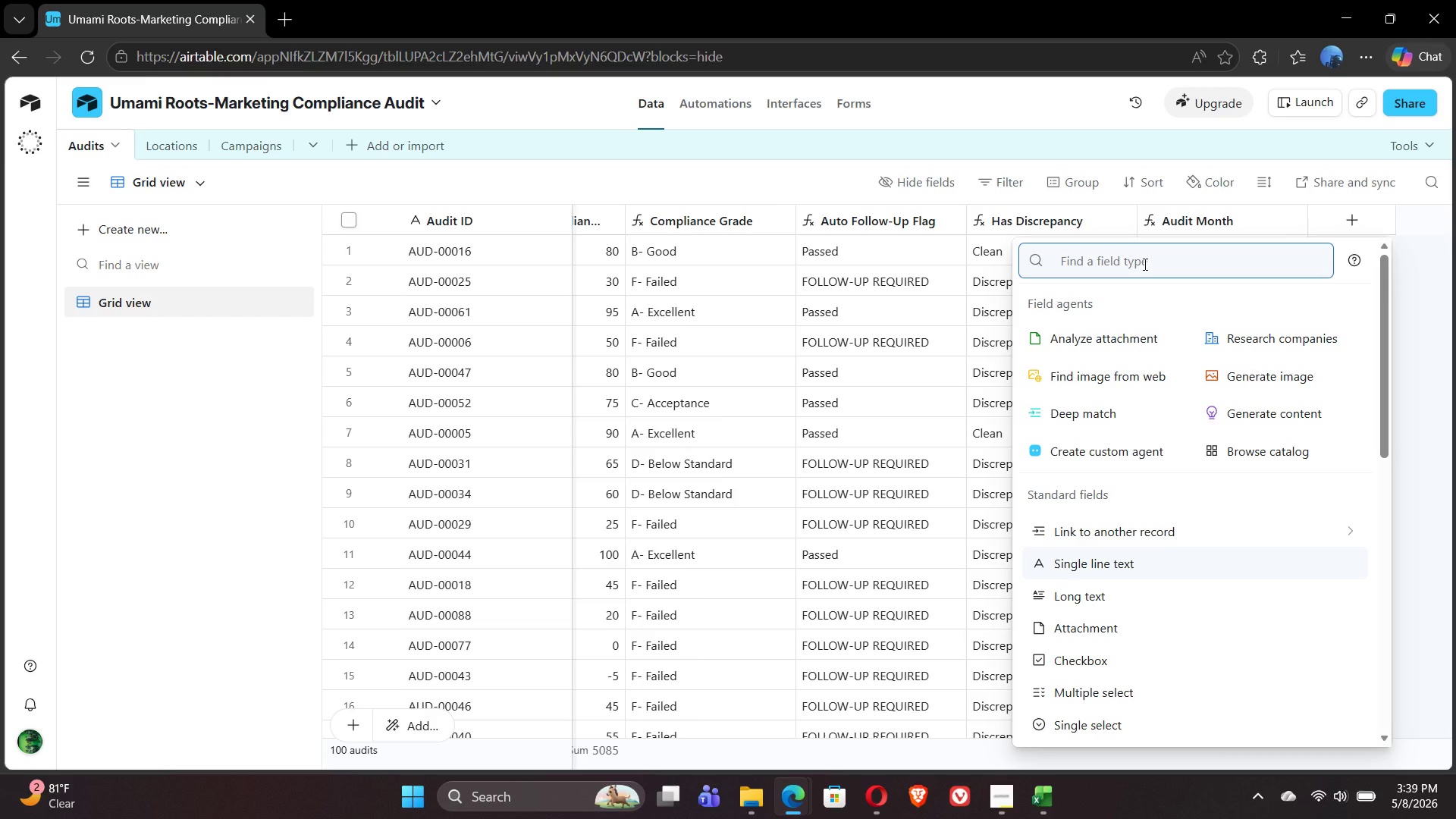 
type(FOR)
 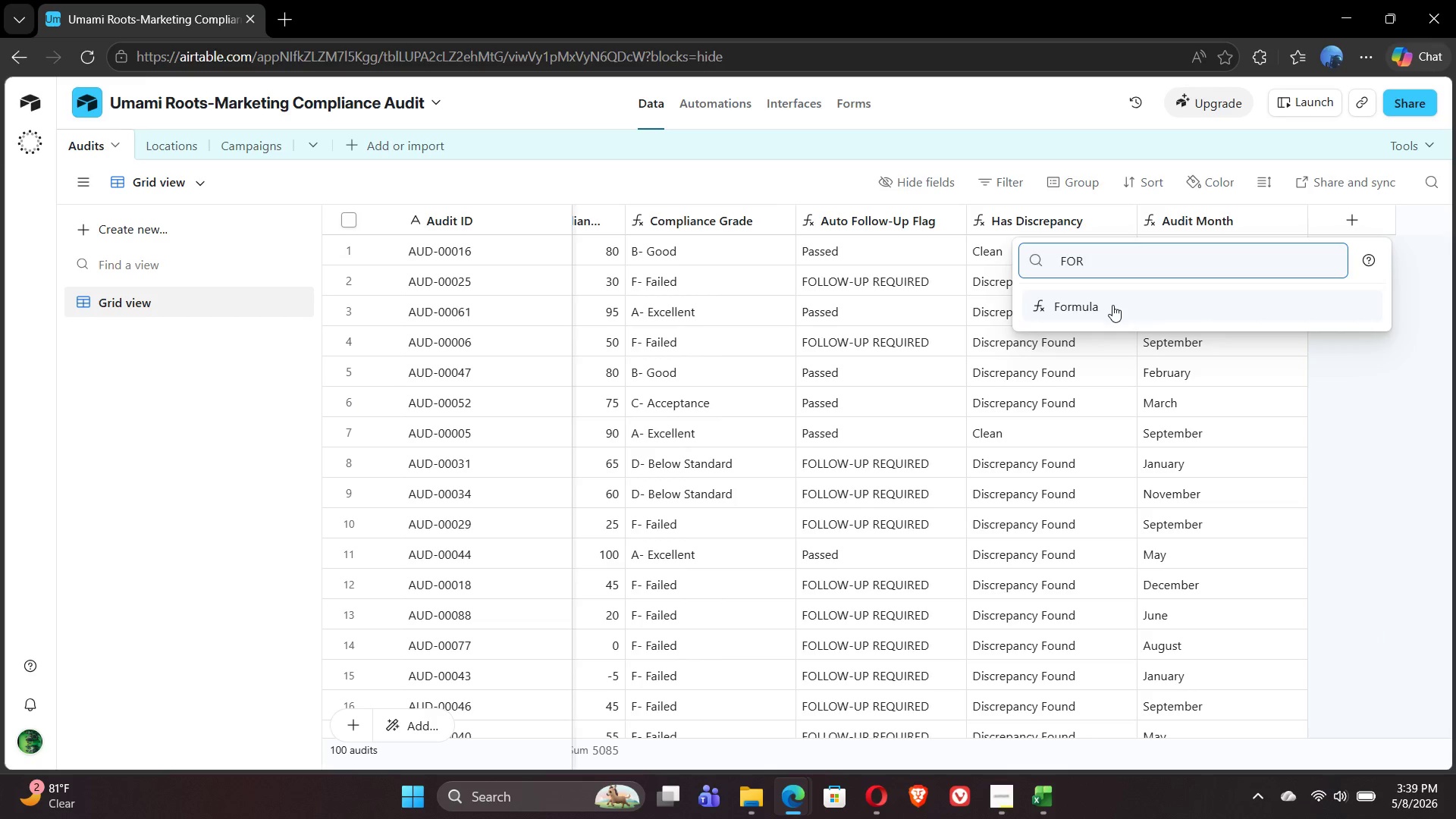 
left_click([1112, 305])
 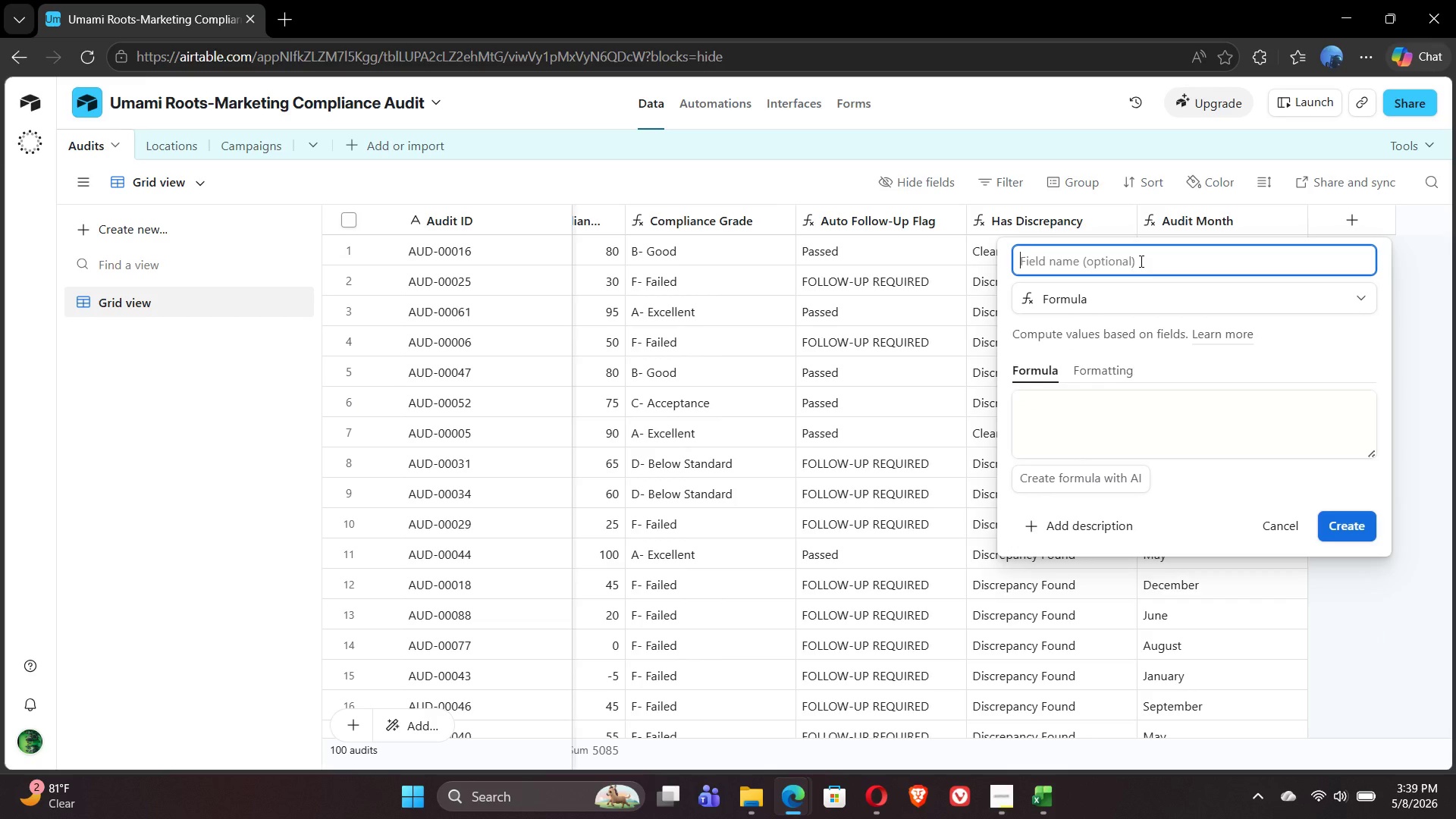 
wait(10.77)
 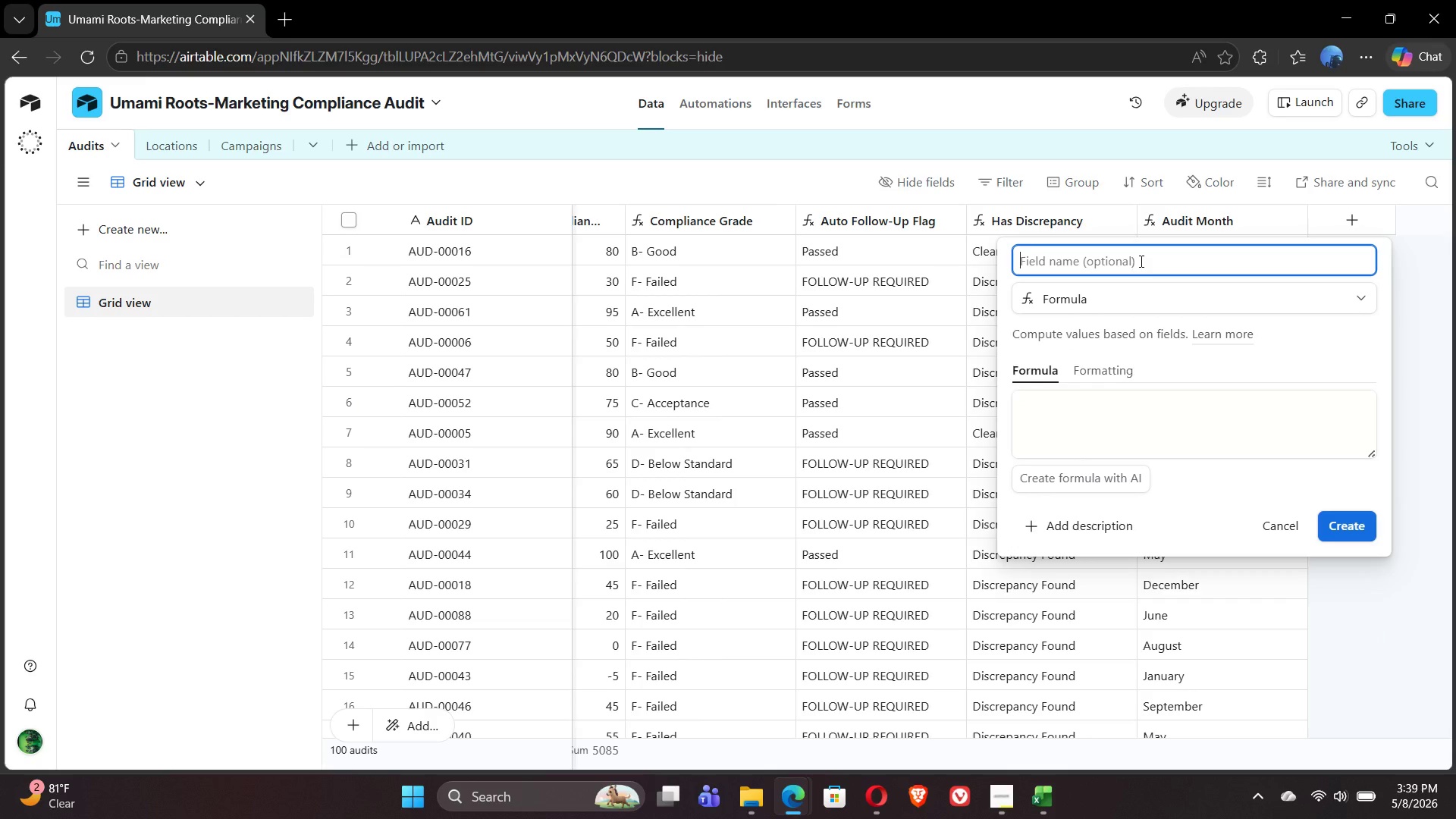 
type(Quarter)
 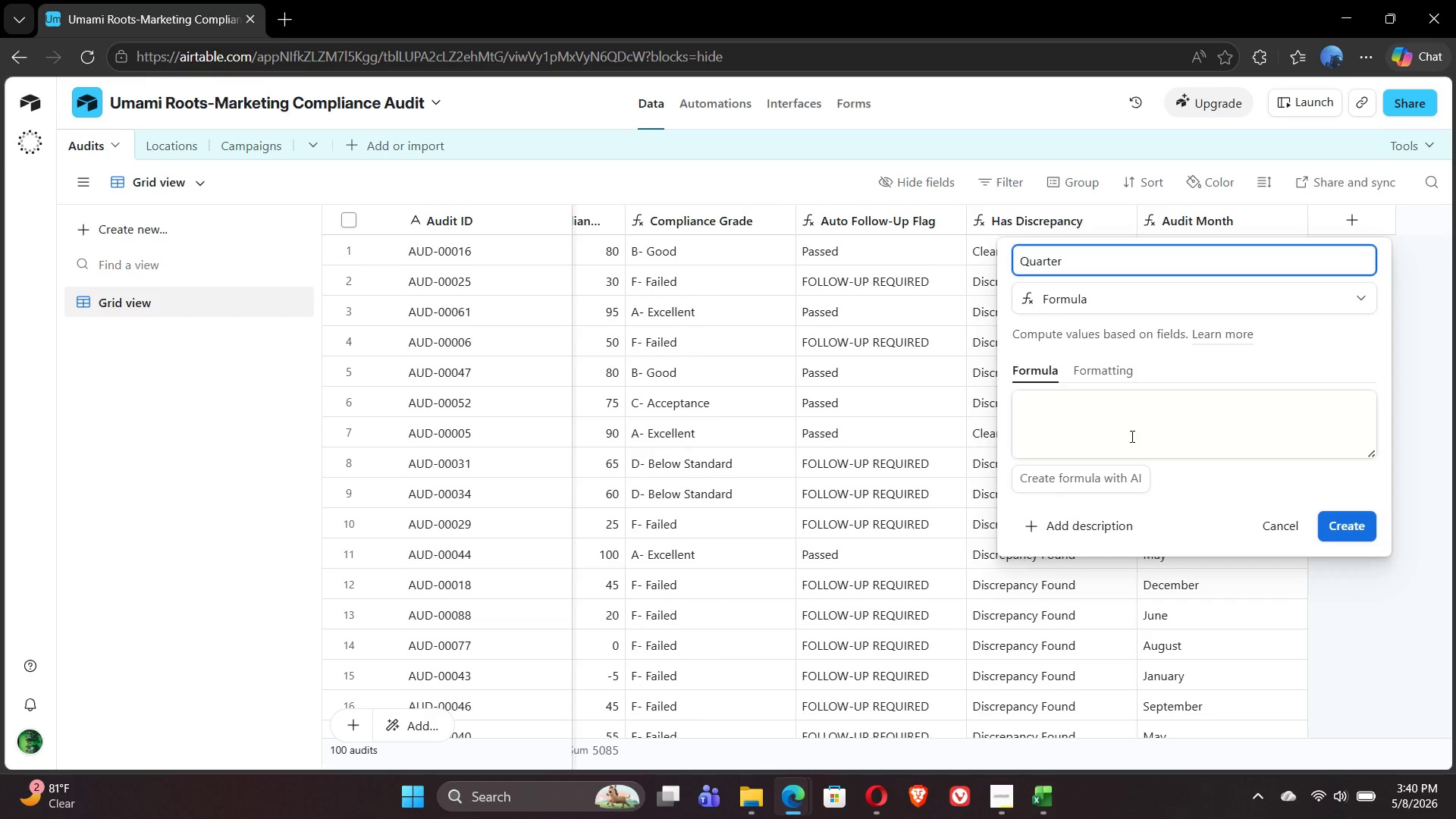 
left_click([1040, 430])
 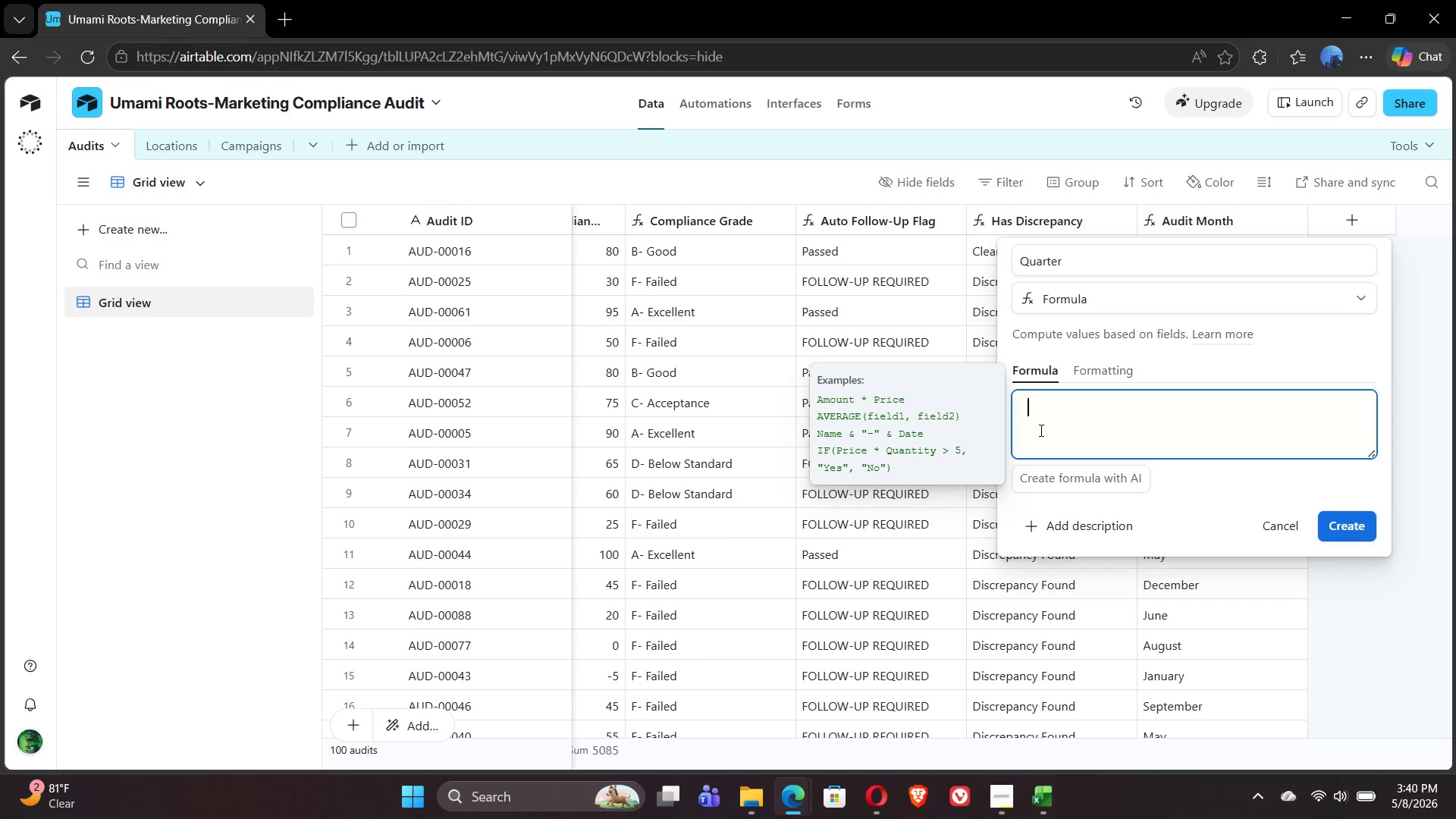 
type(IF()
 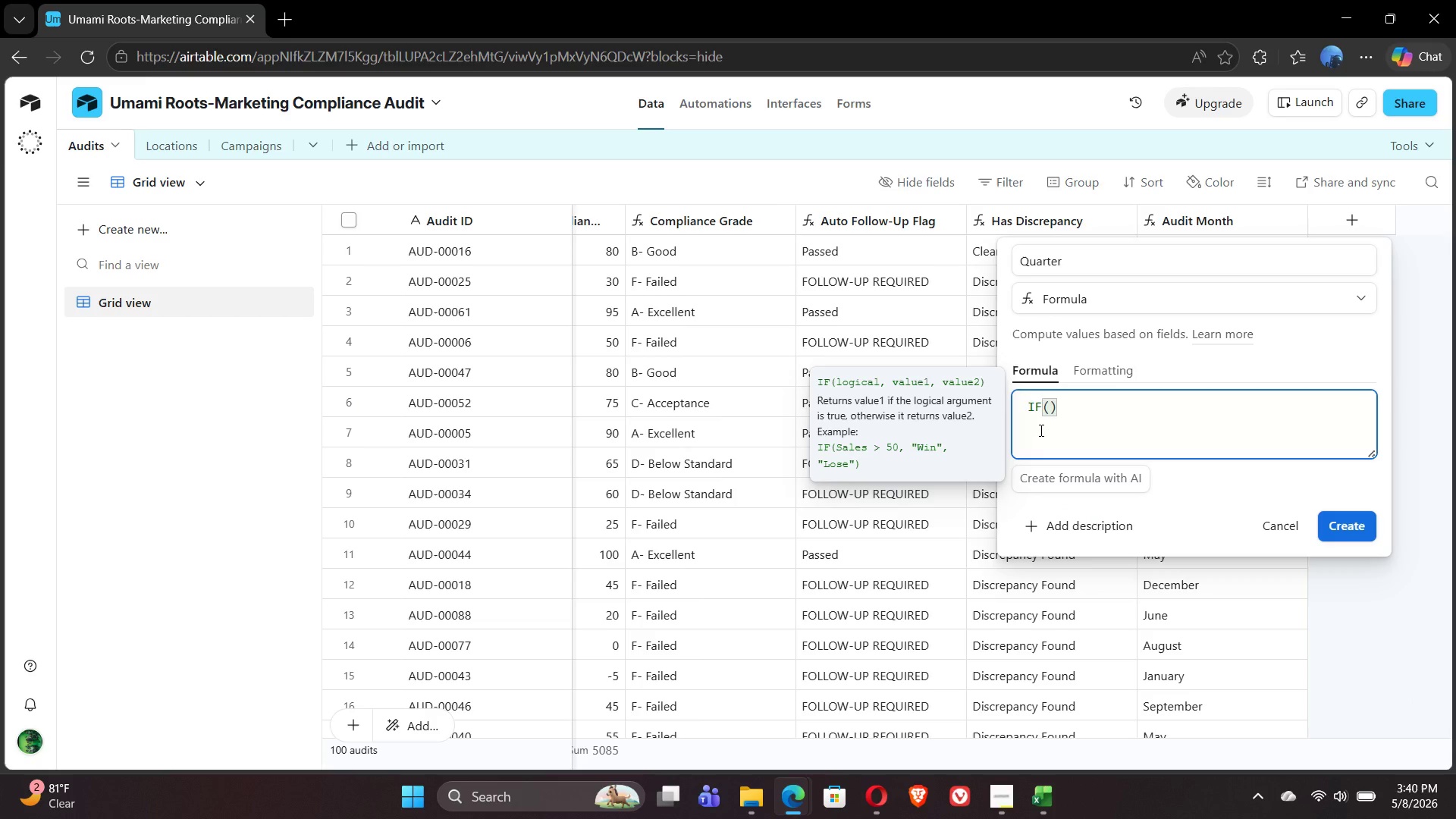 
type(MONTH)
 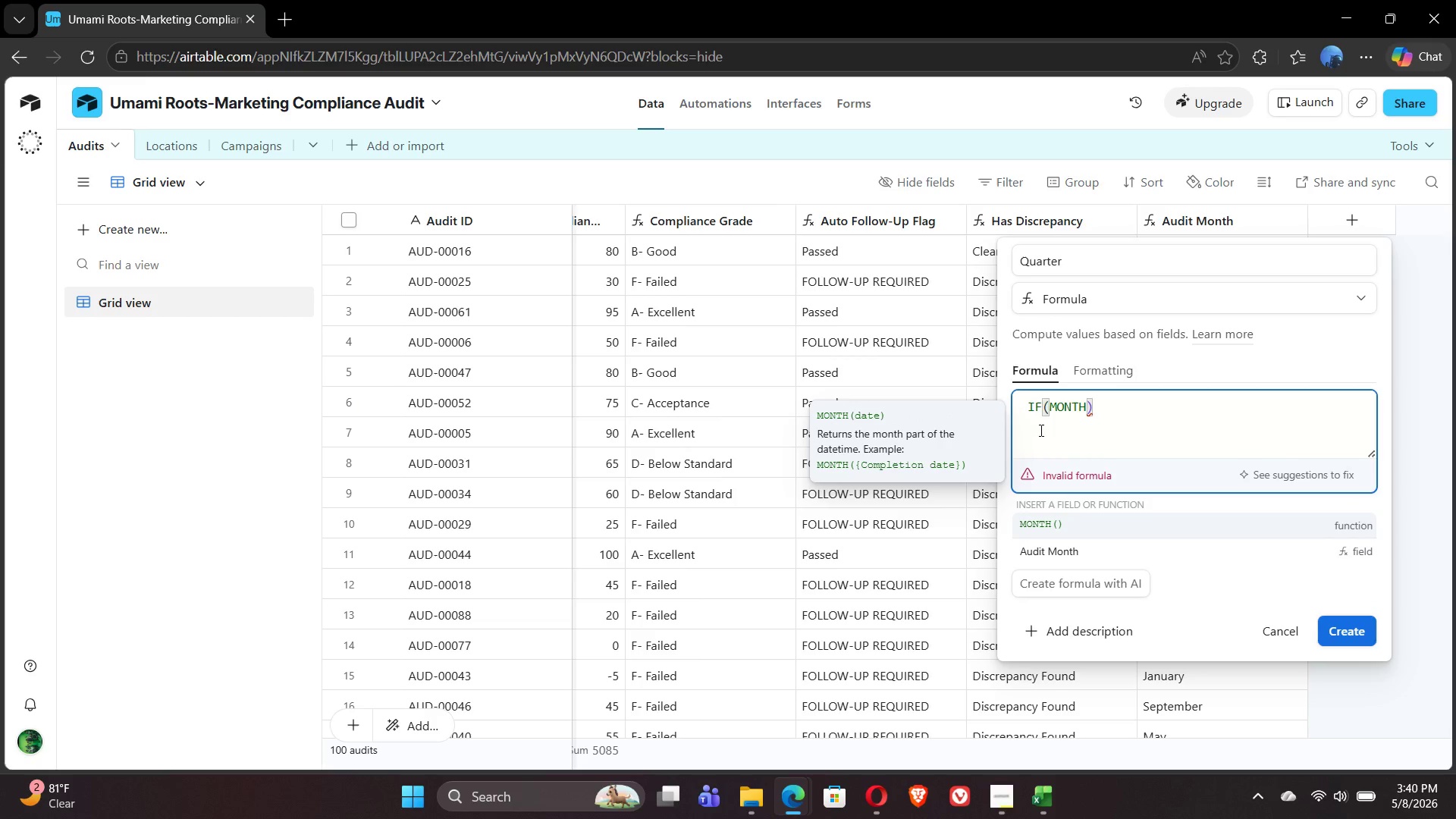 
type(({AUD)
 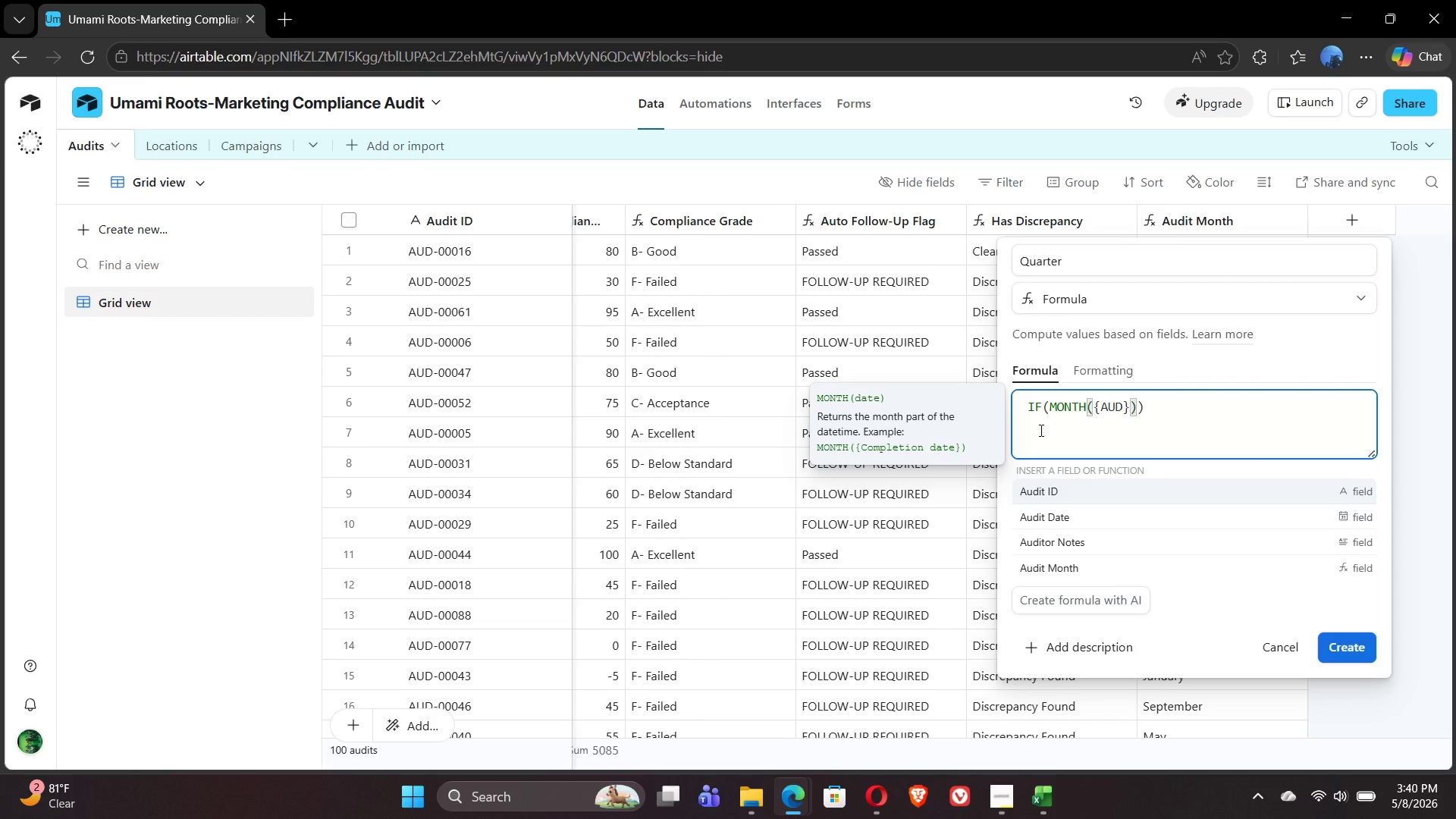 
left_click([1059, 521])
 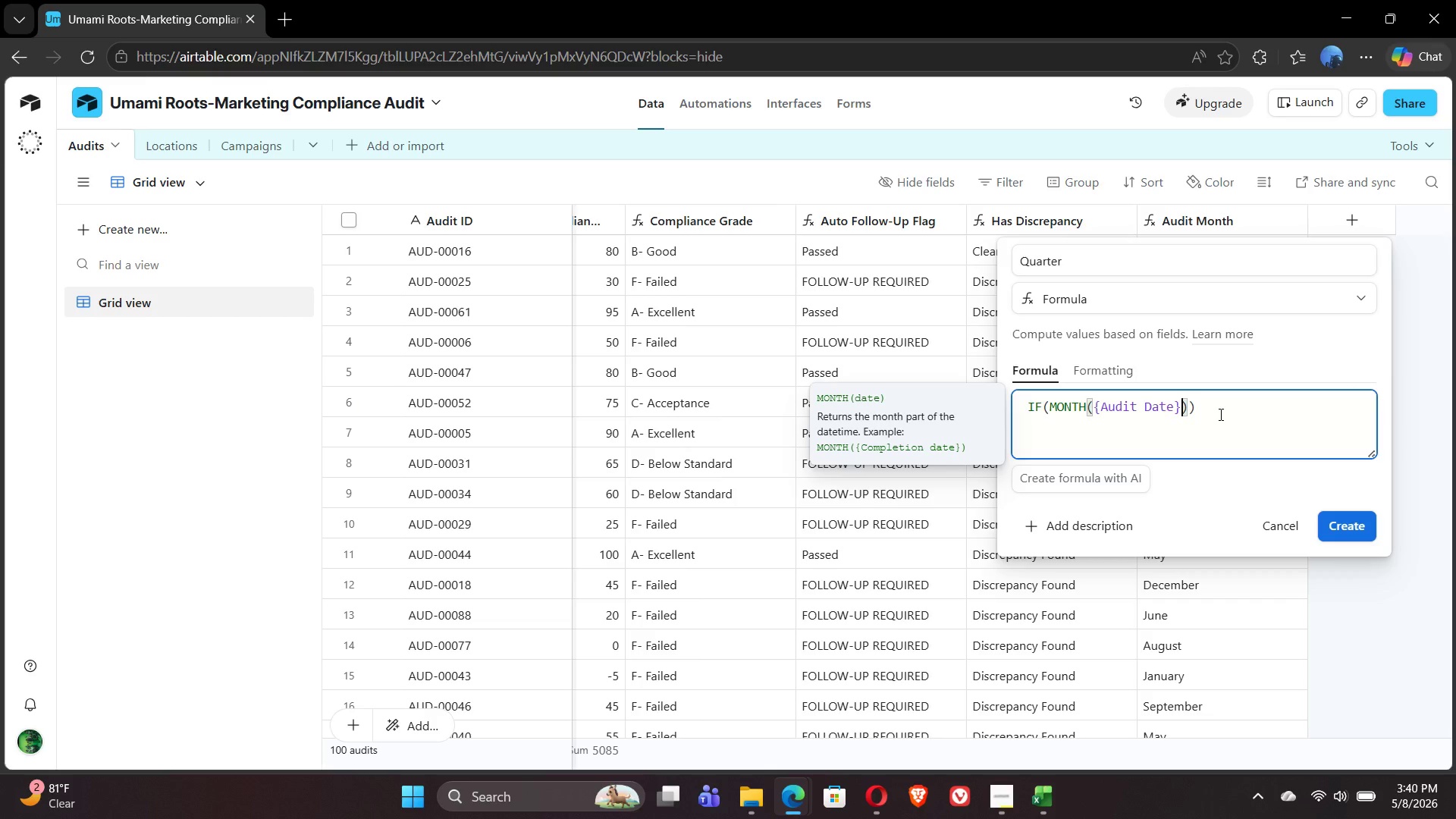 
key(ArrowRight)
 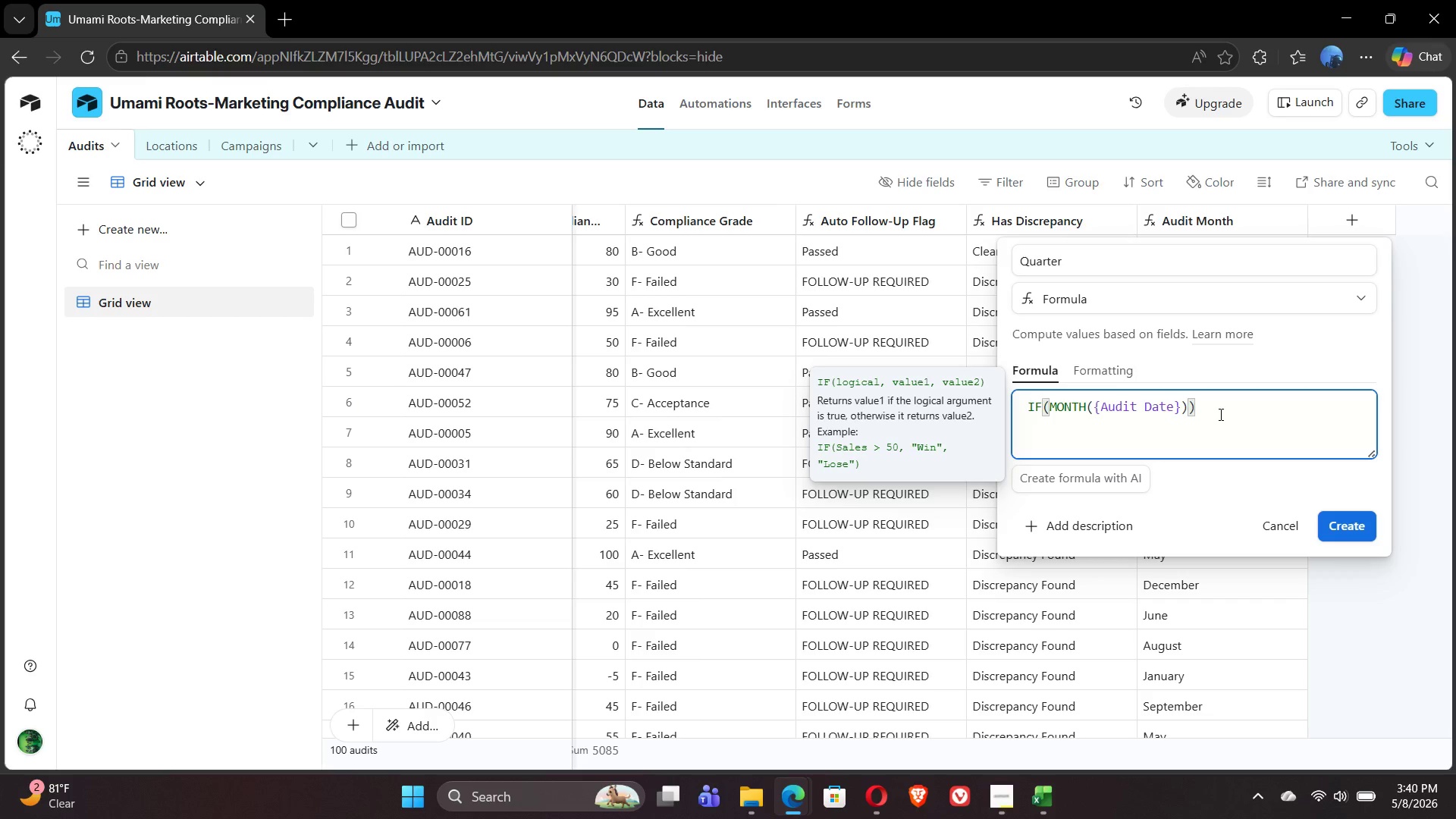 
key(Shift+Comma)
 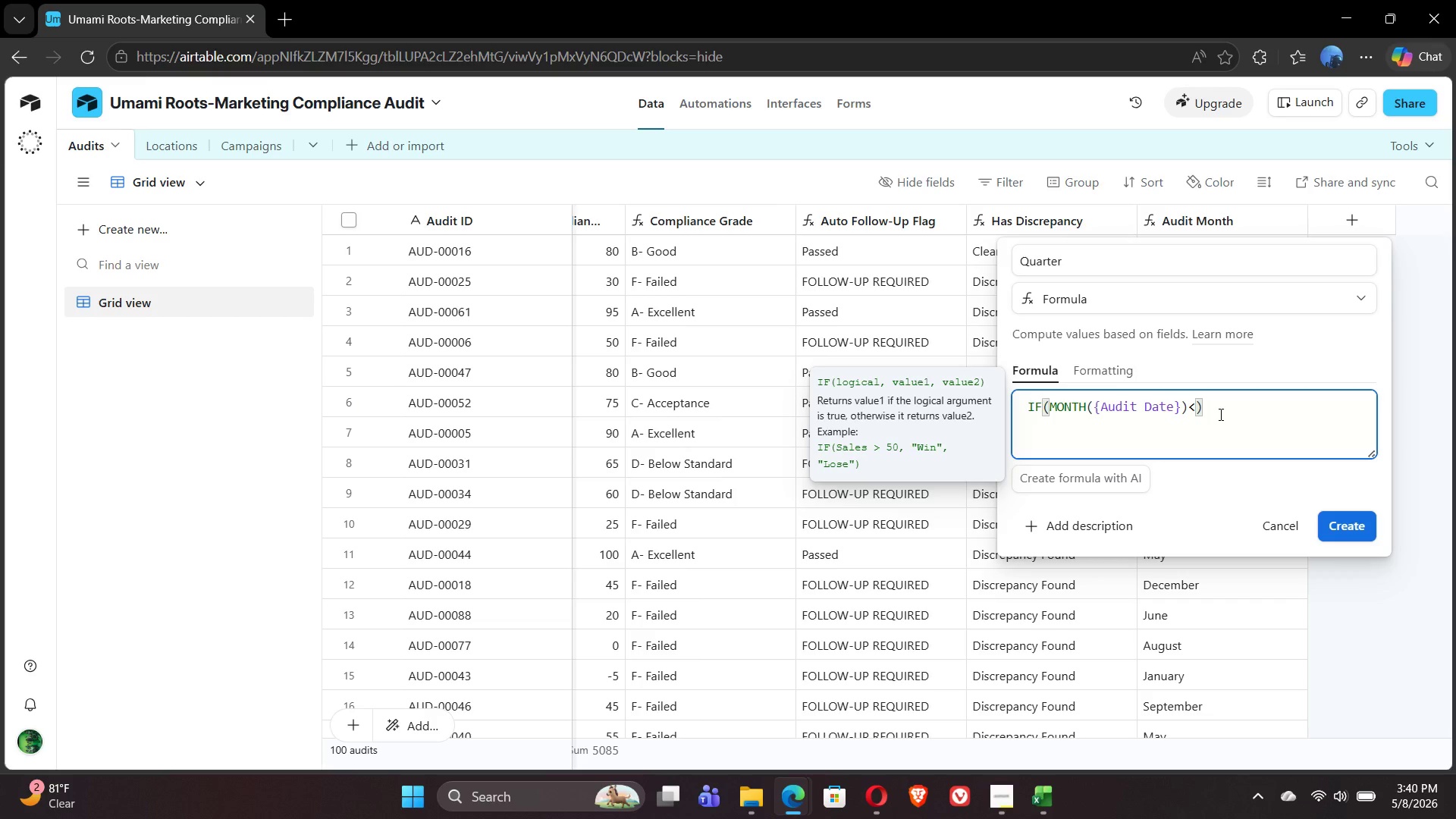 
key(Equal)
 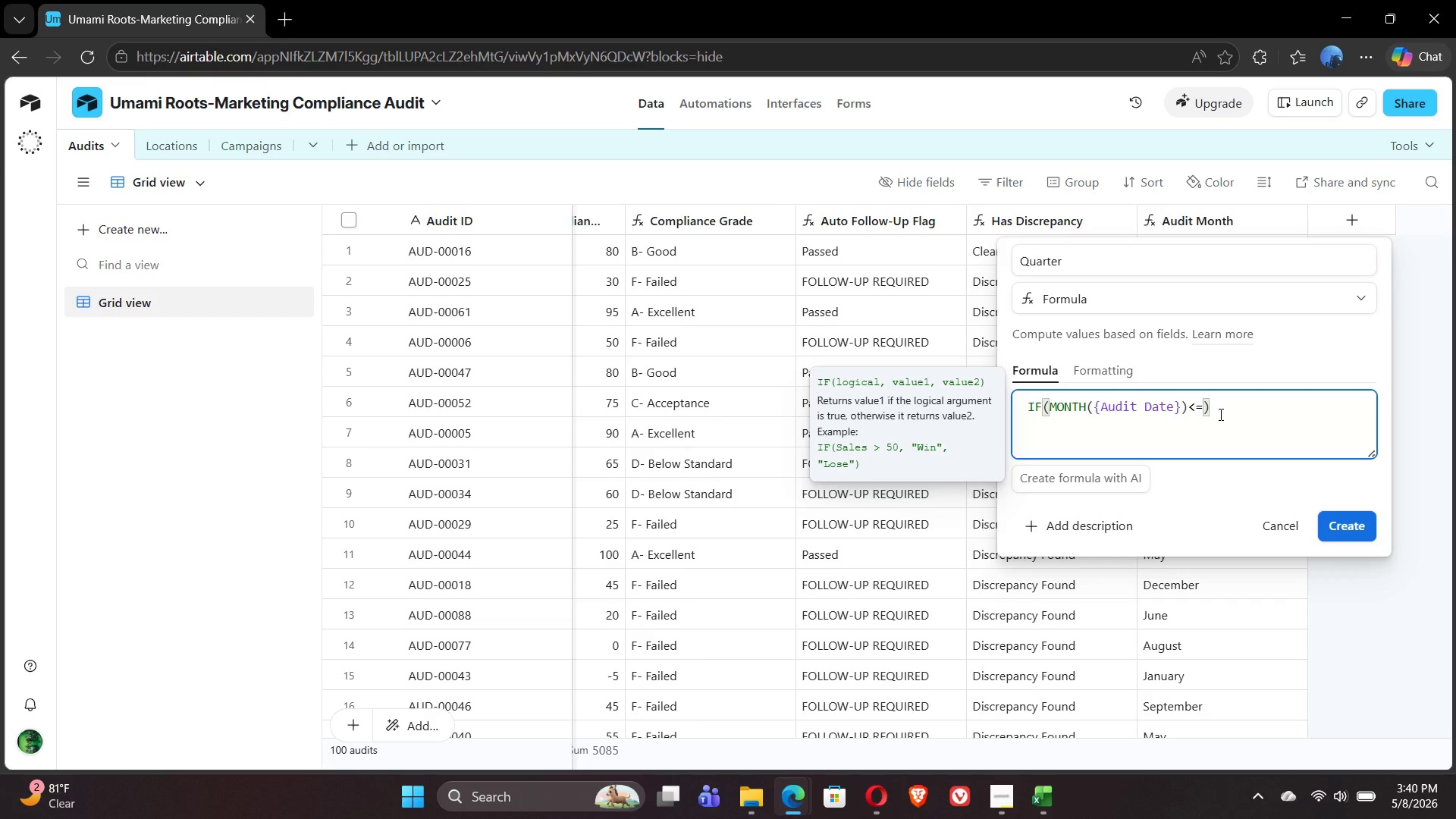 
key(3)
 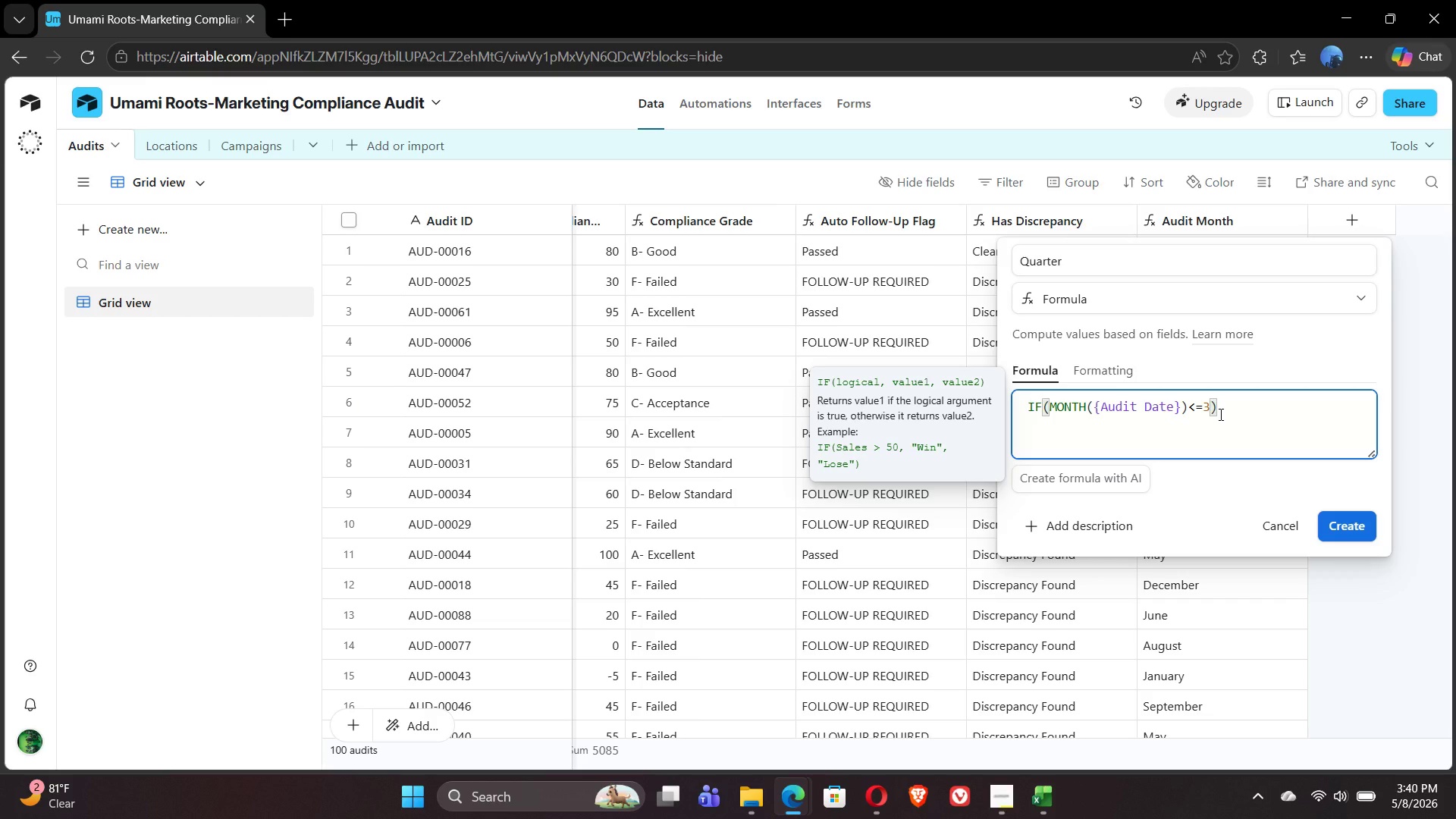 
key(Space)
 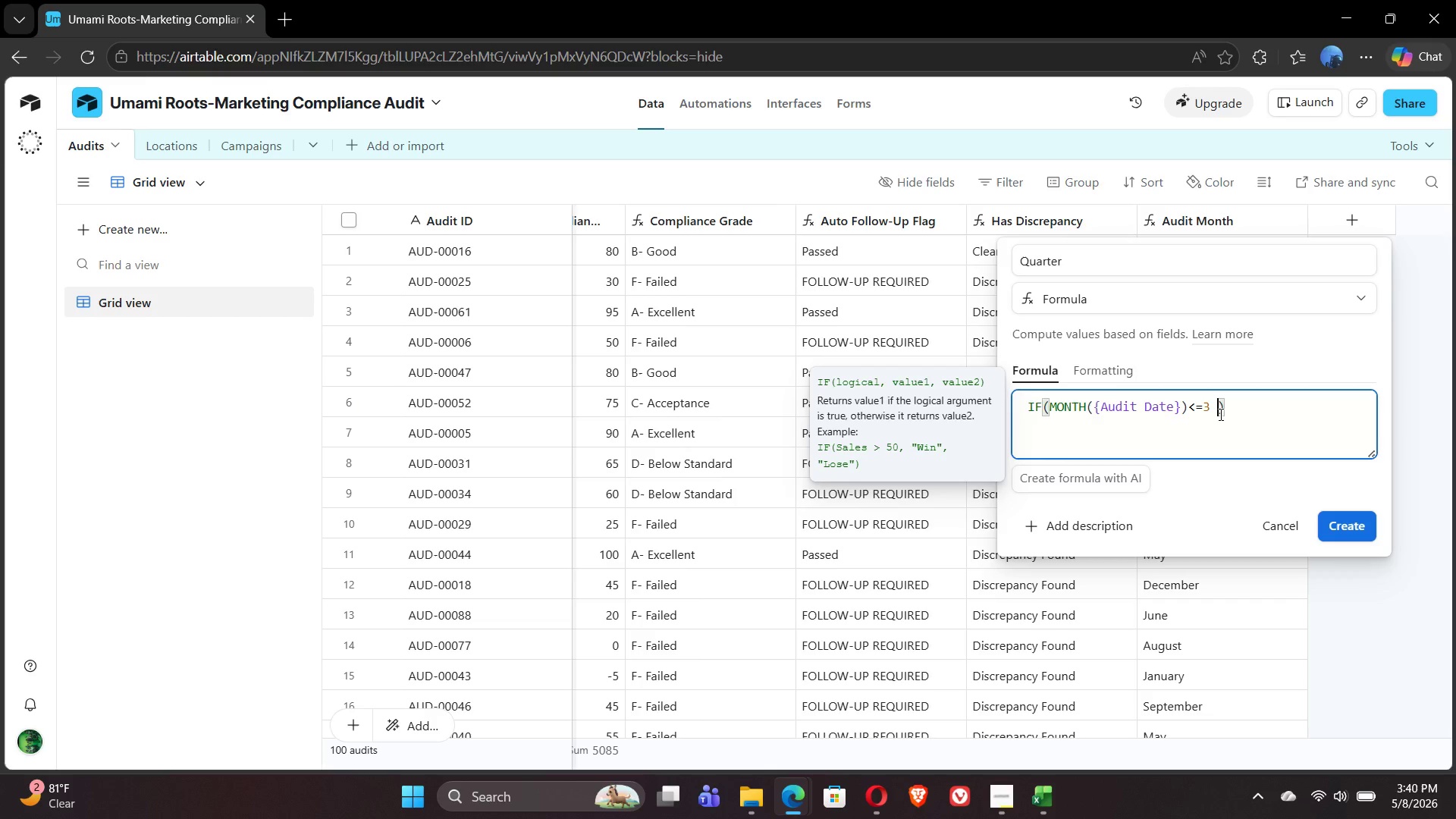 
key(Shift+Quote)
 